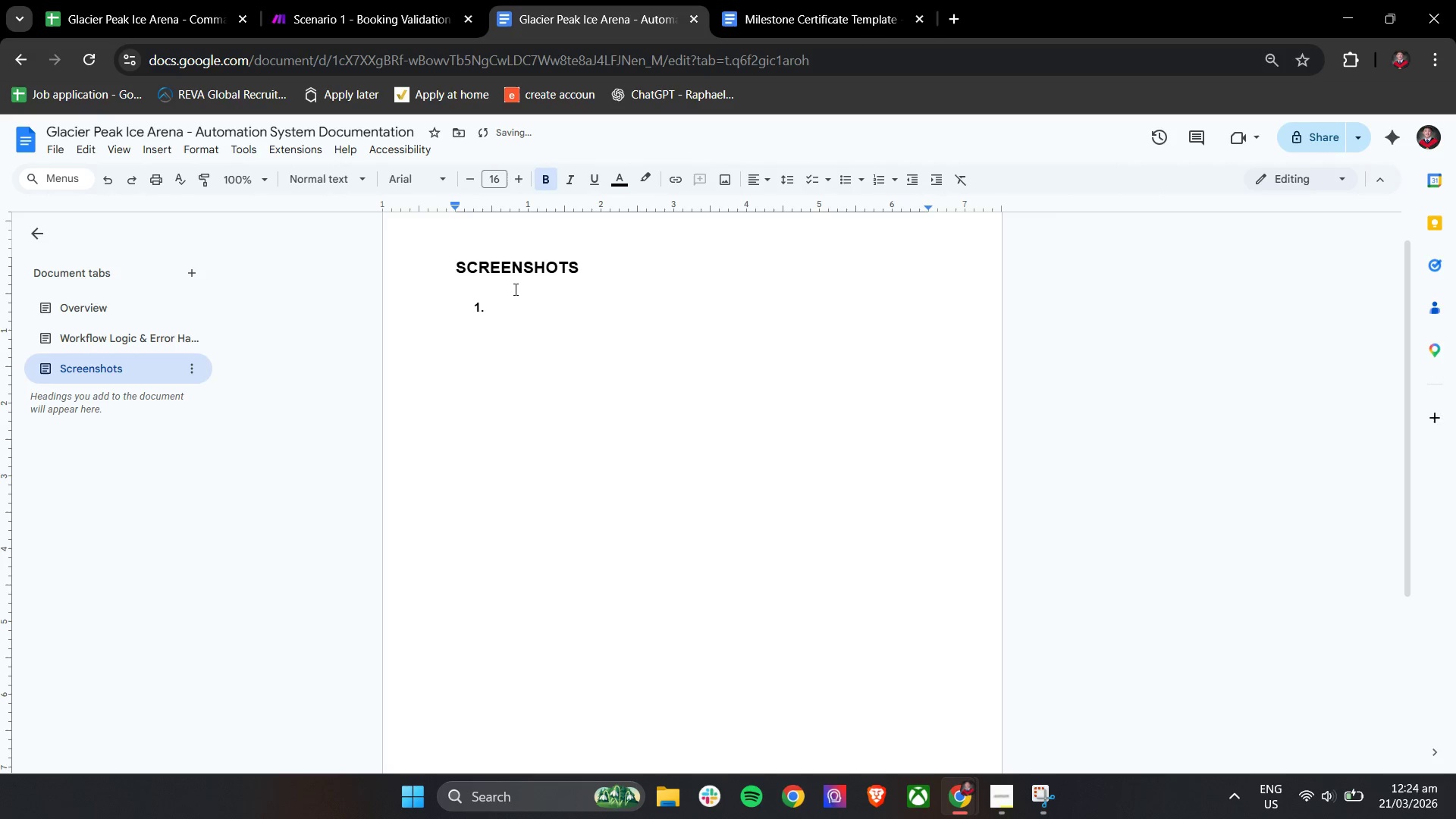 
key(Enter)
 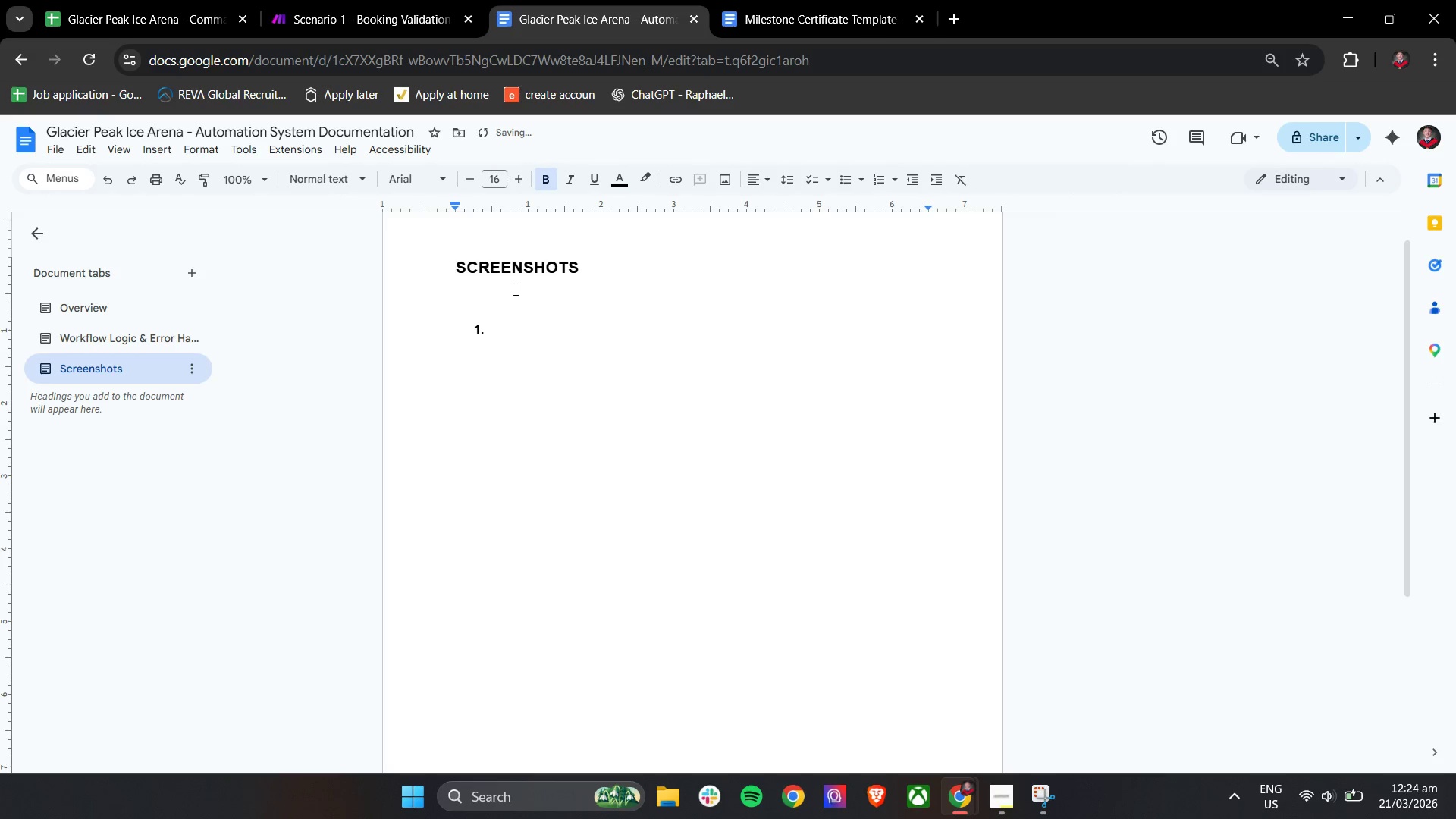 
key(Enter)
 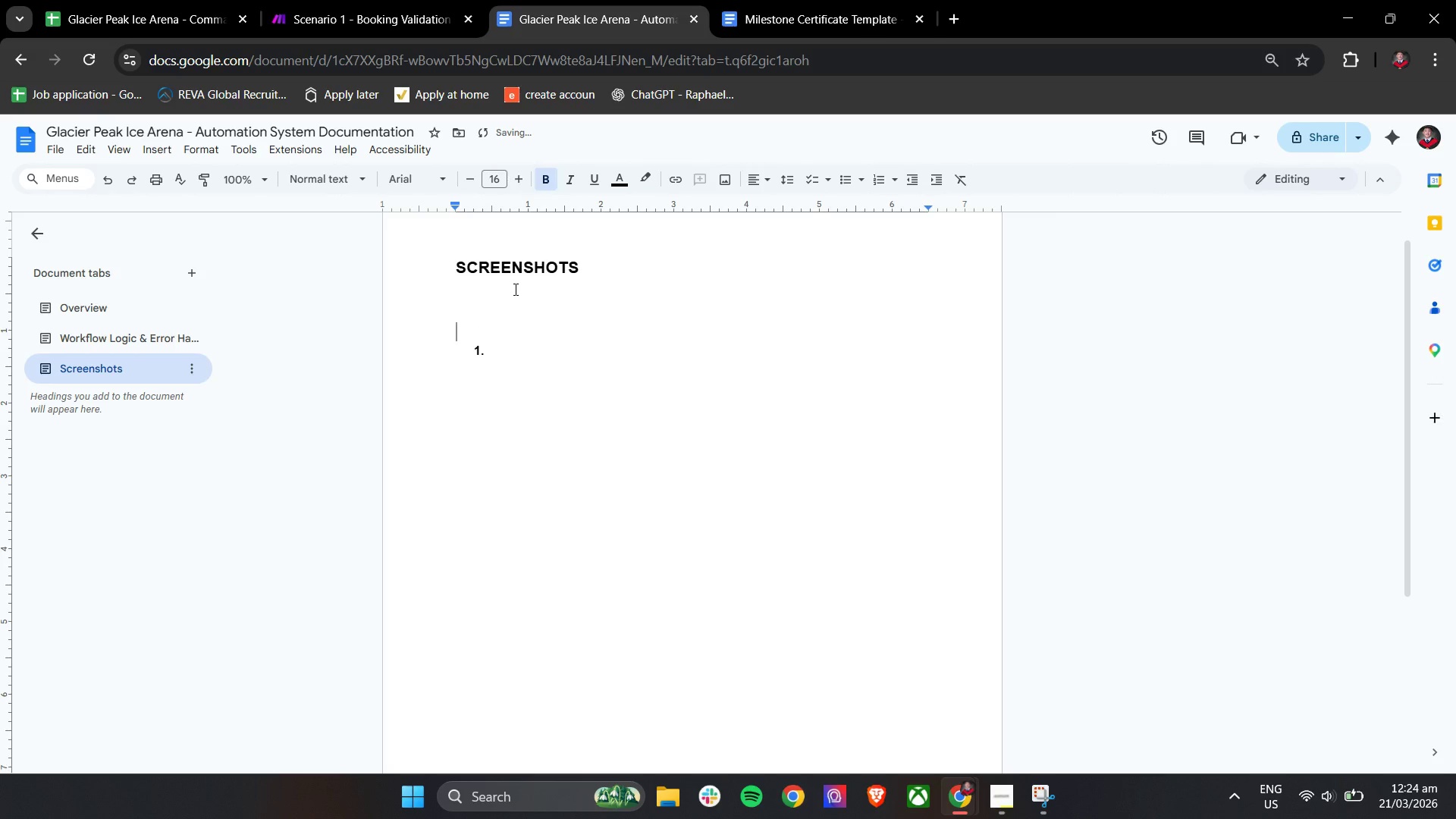 
key(Backspace)
 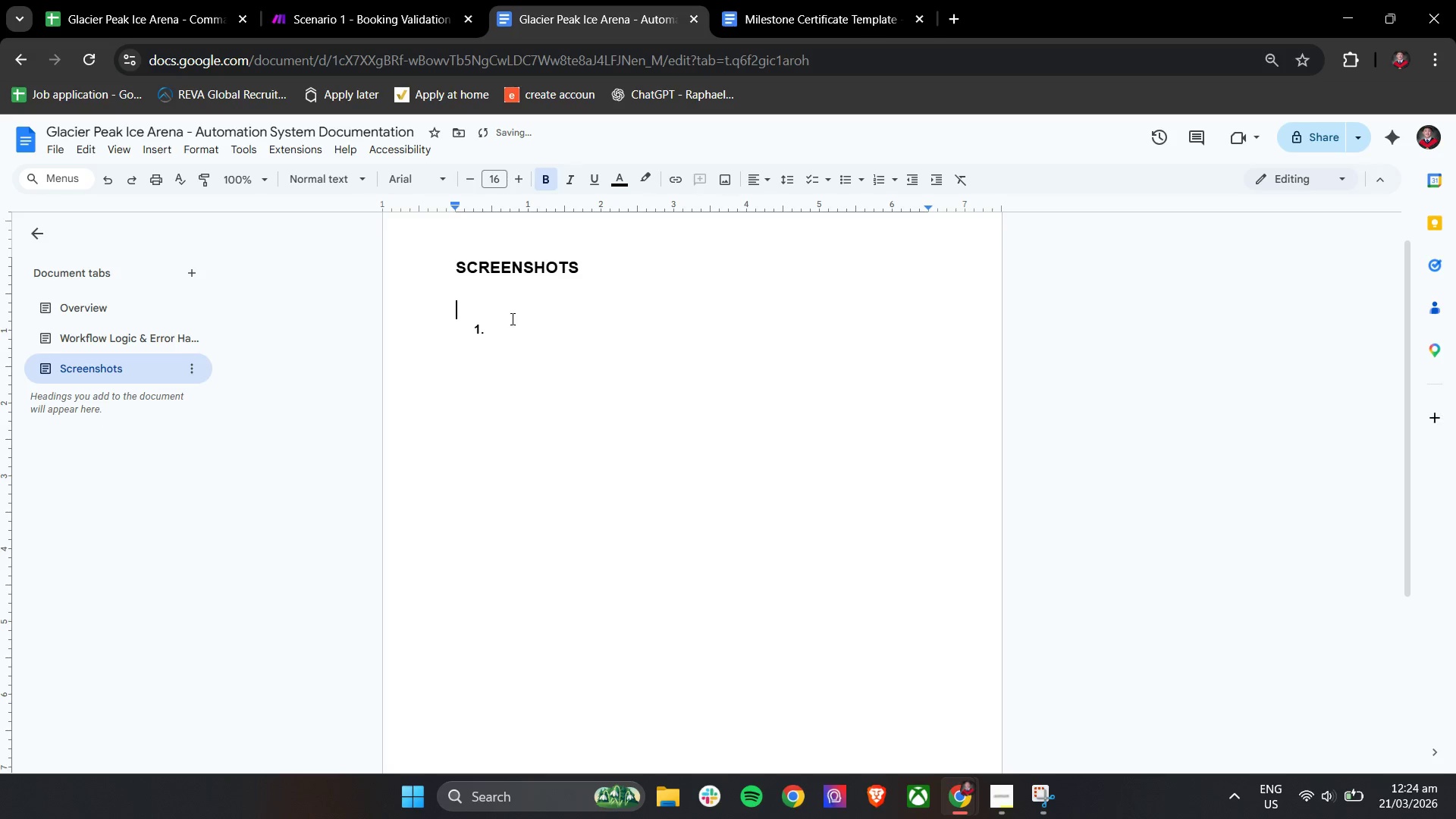 
left_click([522, 332])
 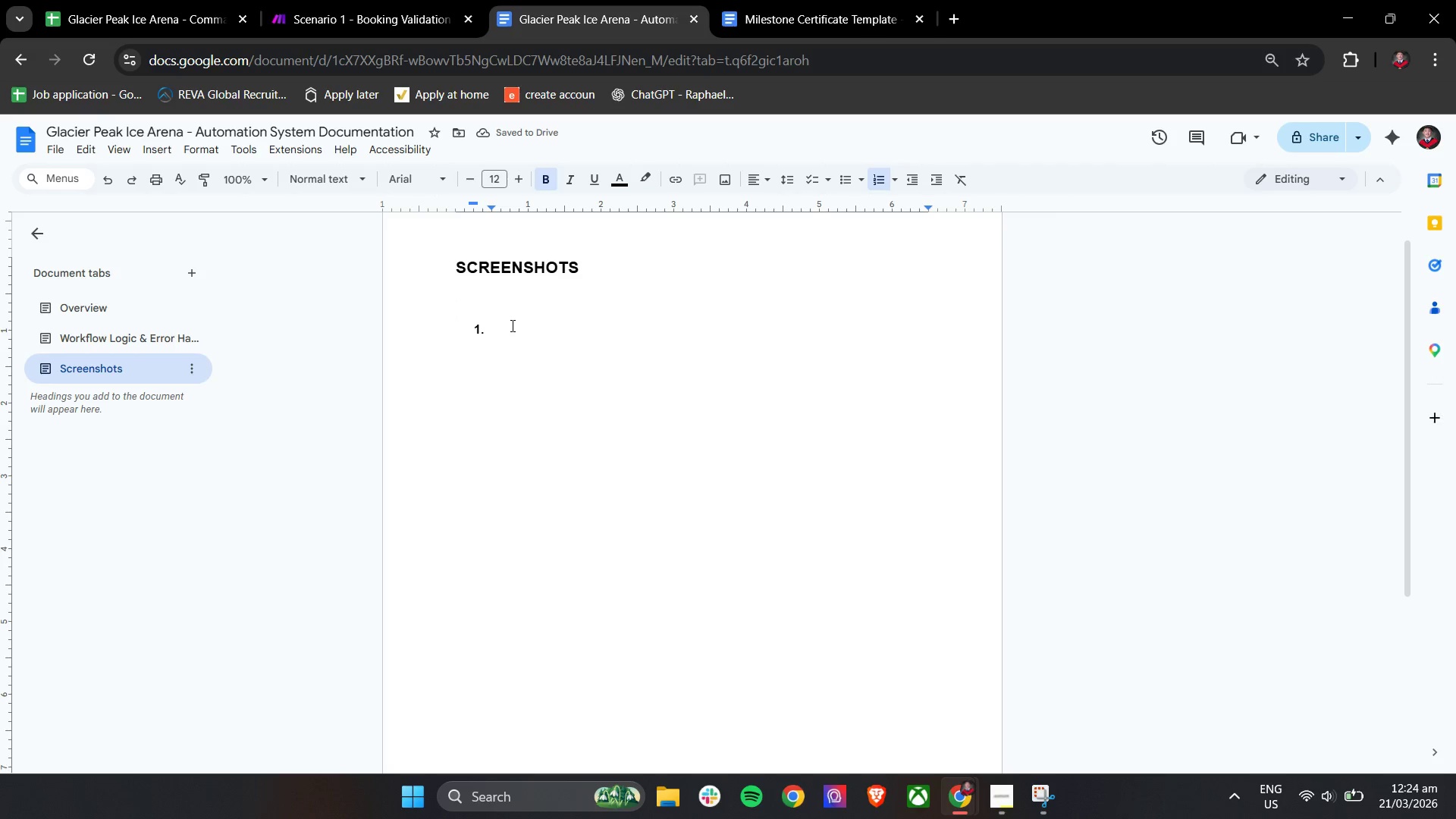 
type(In)
key(Backspace)
key(Backspace)
key(Backspace)
 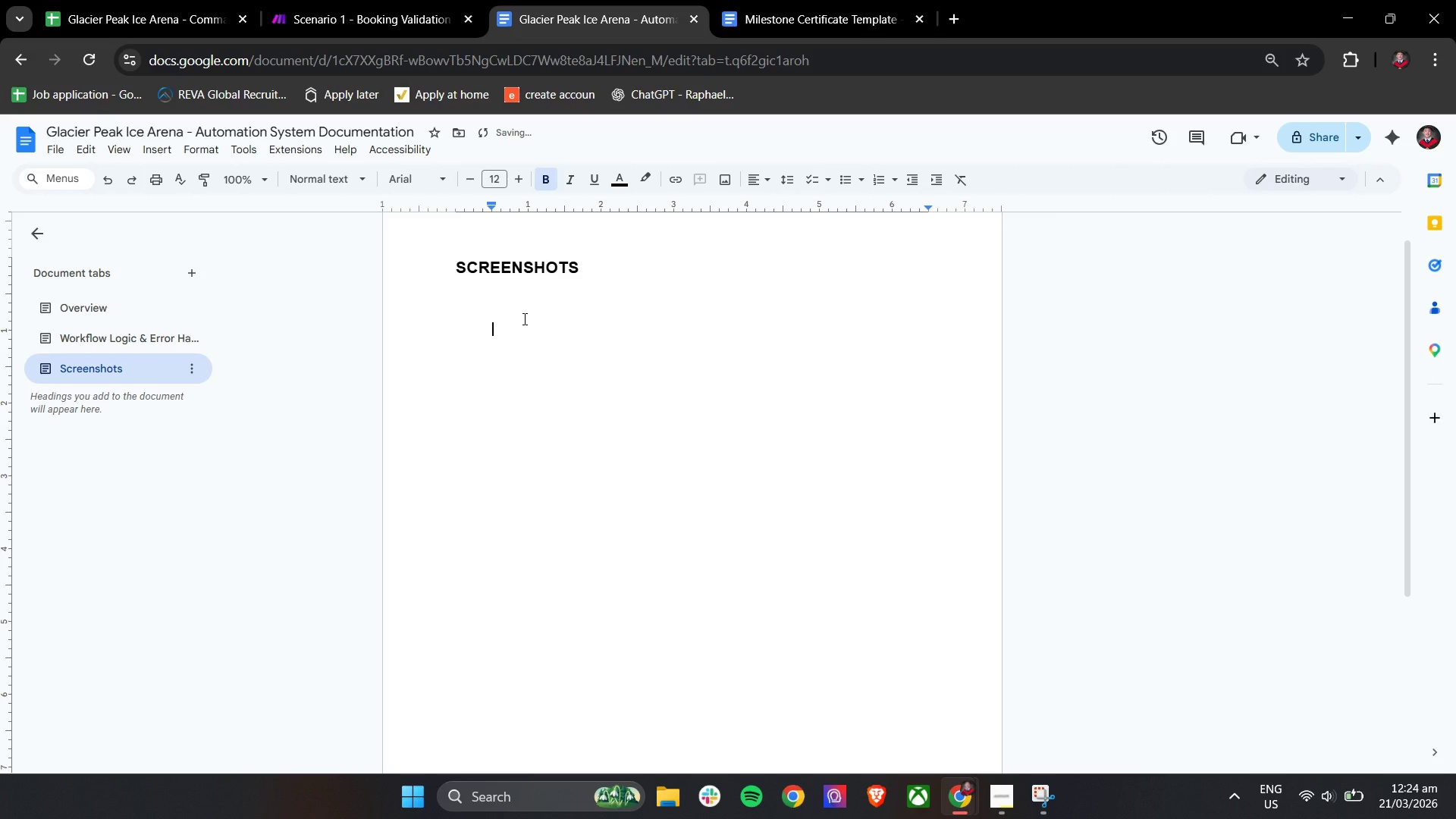 
key(Backspace)
 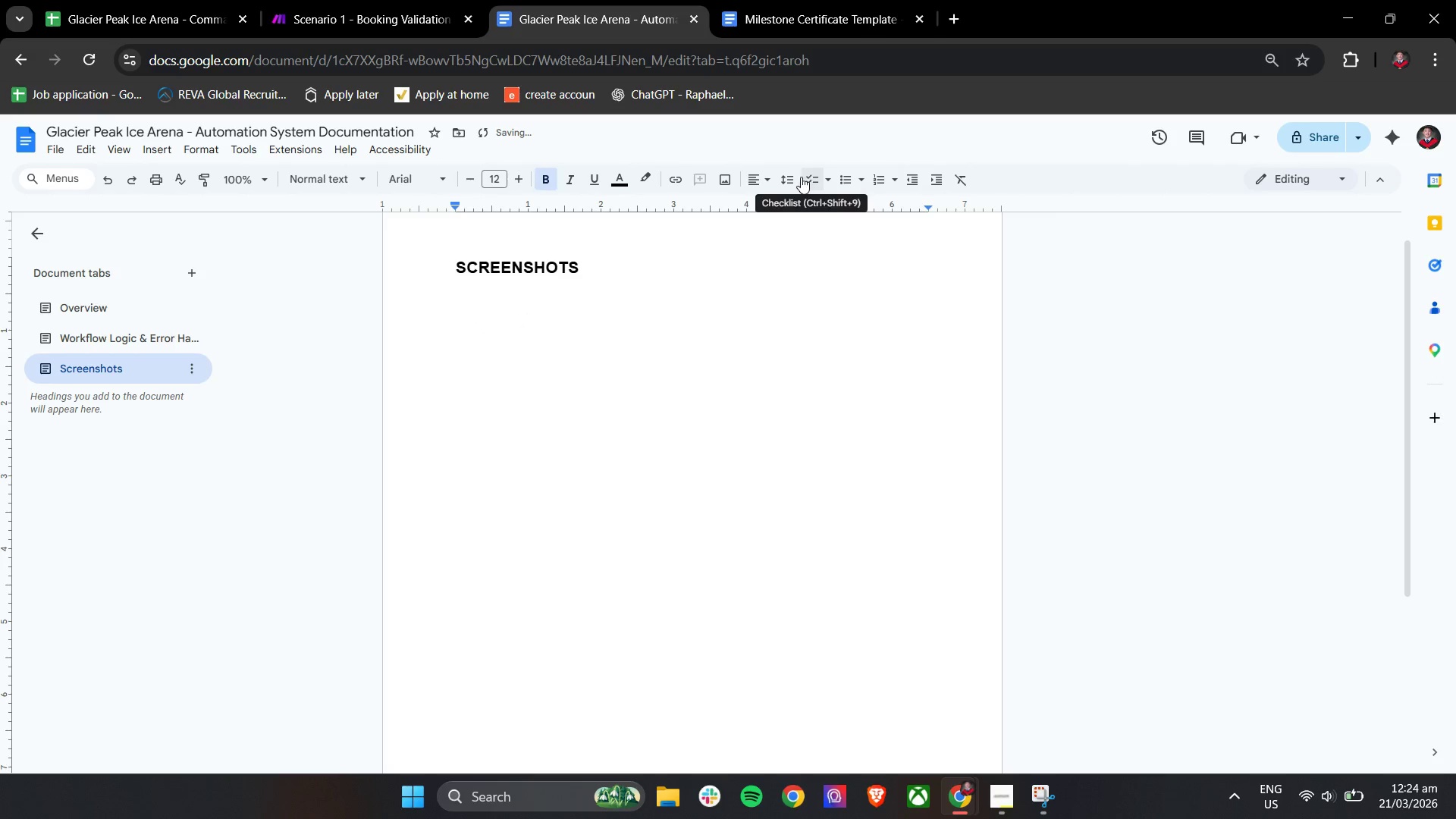 
key(1)
 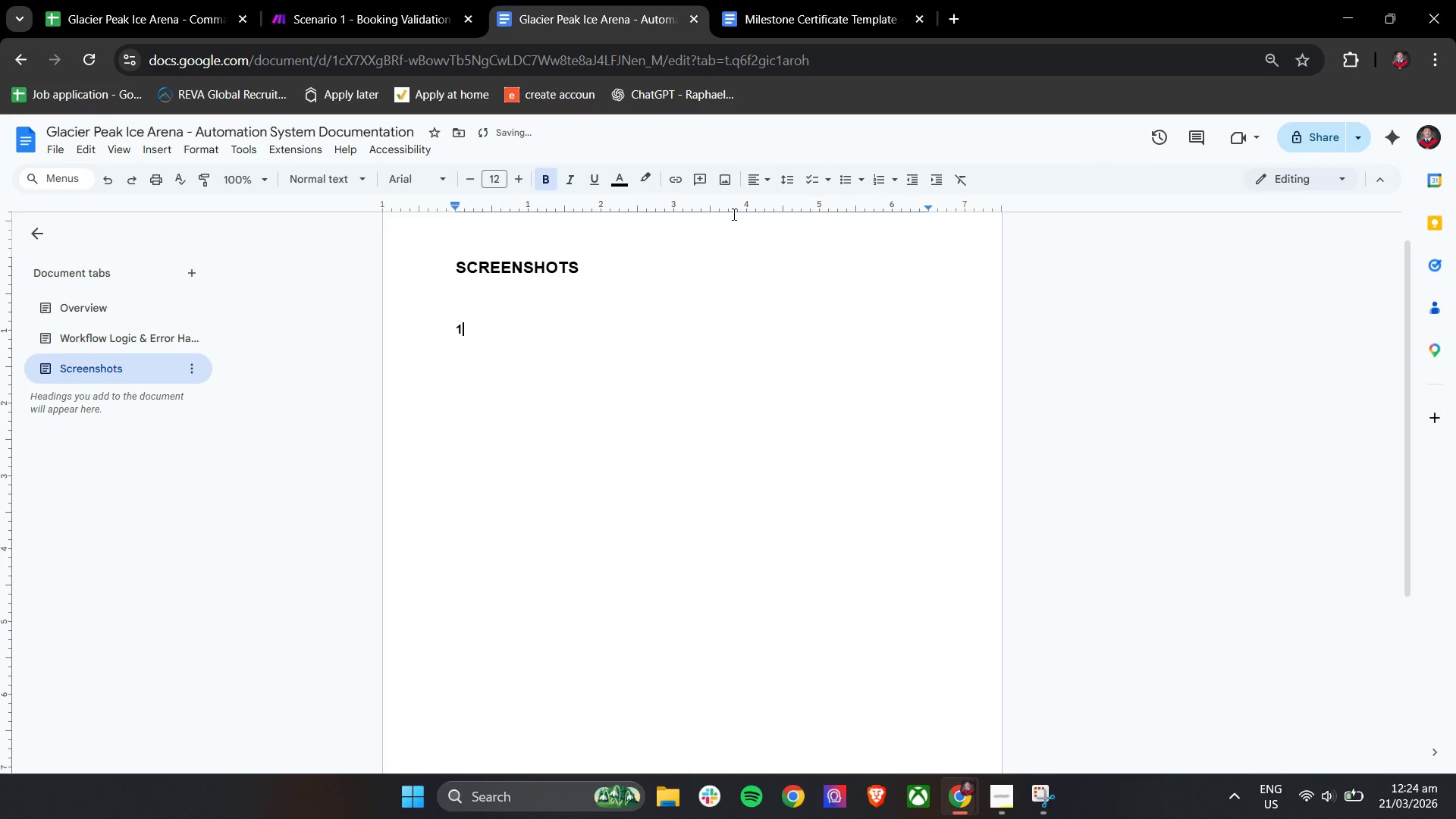 
key(Period)
 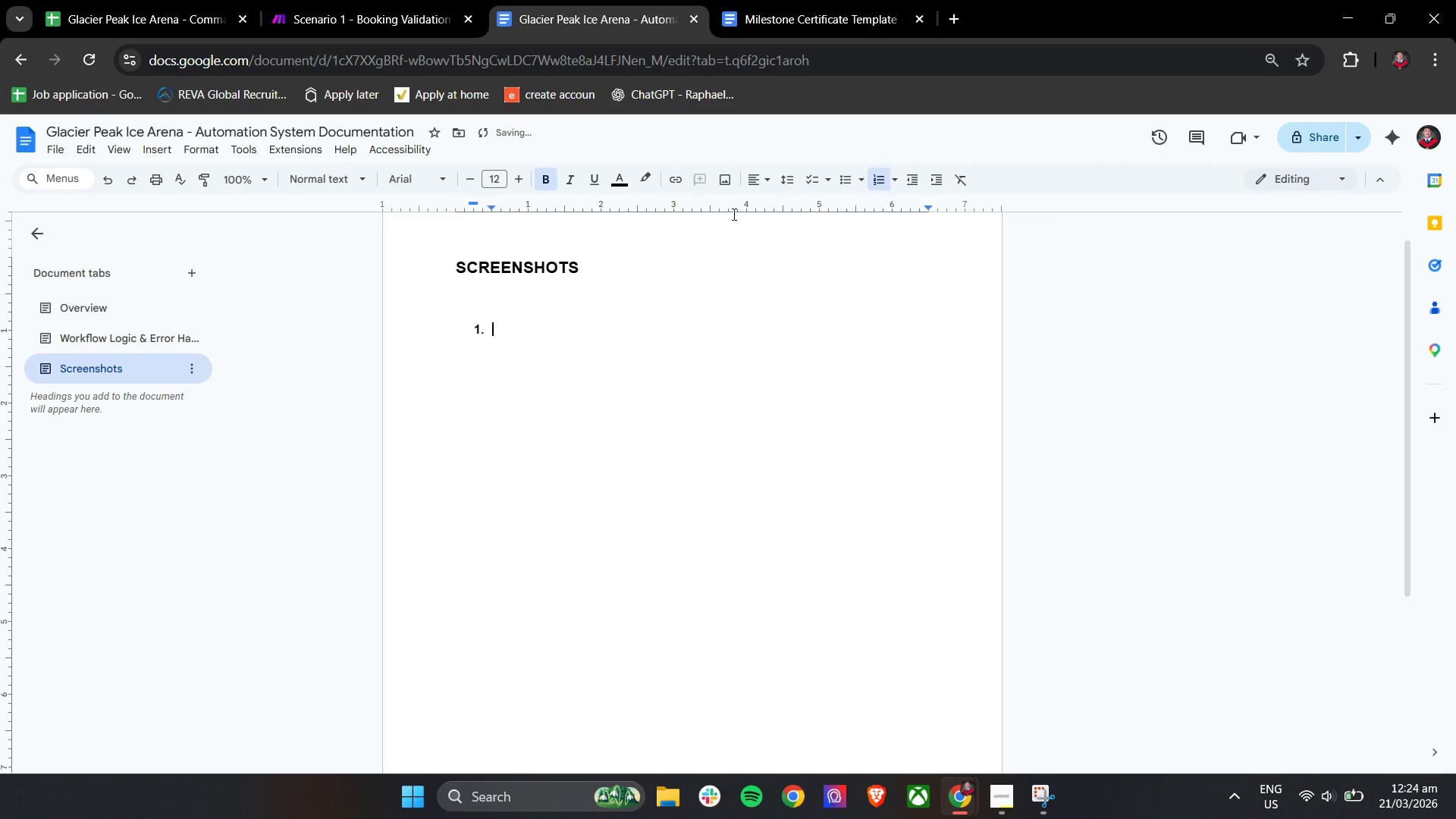 
key(Space)
 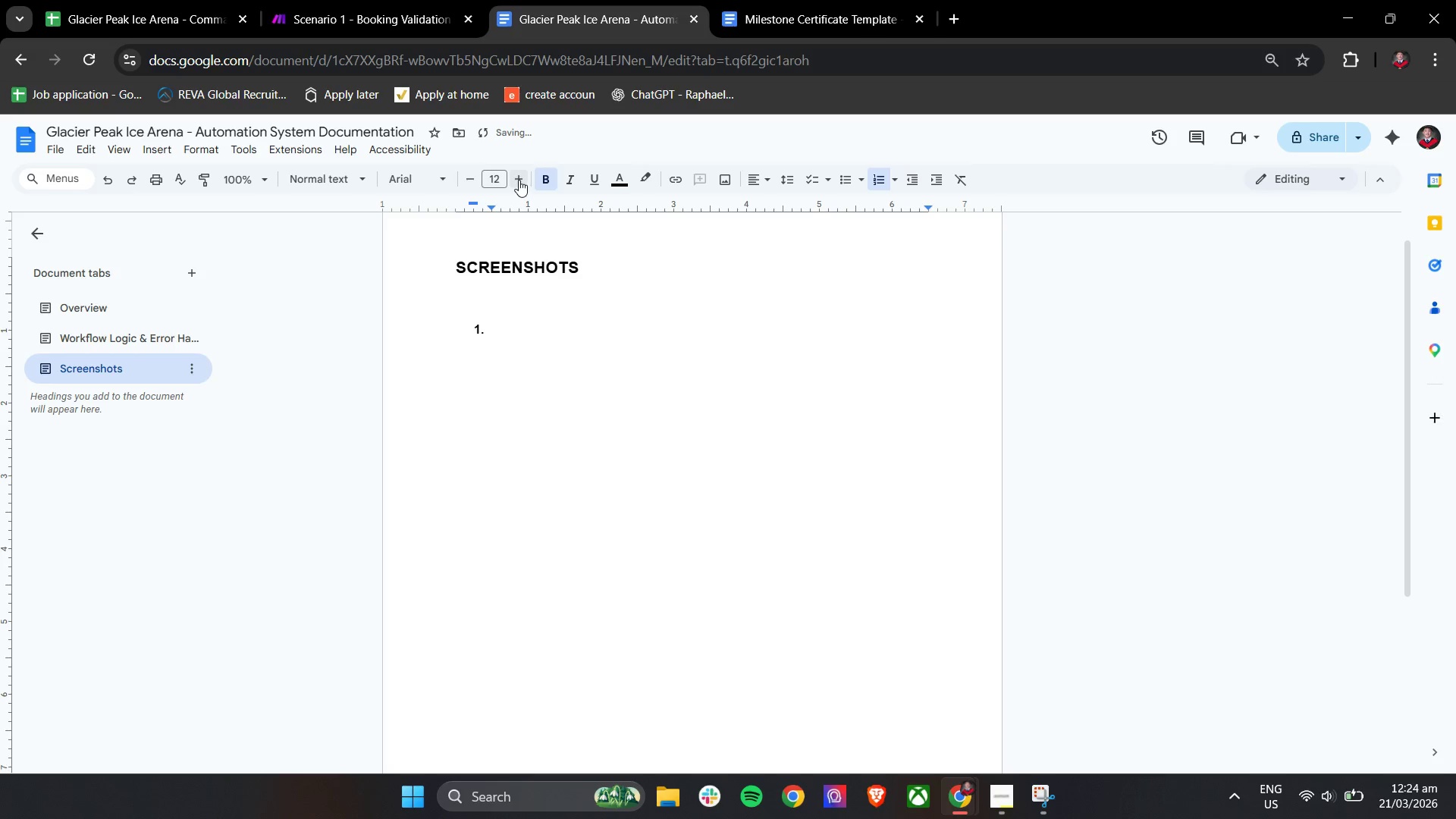 
double_click([519, 180])
 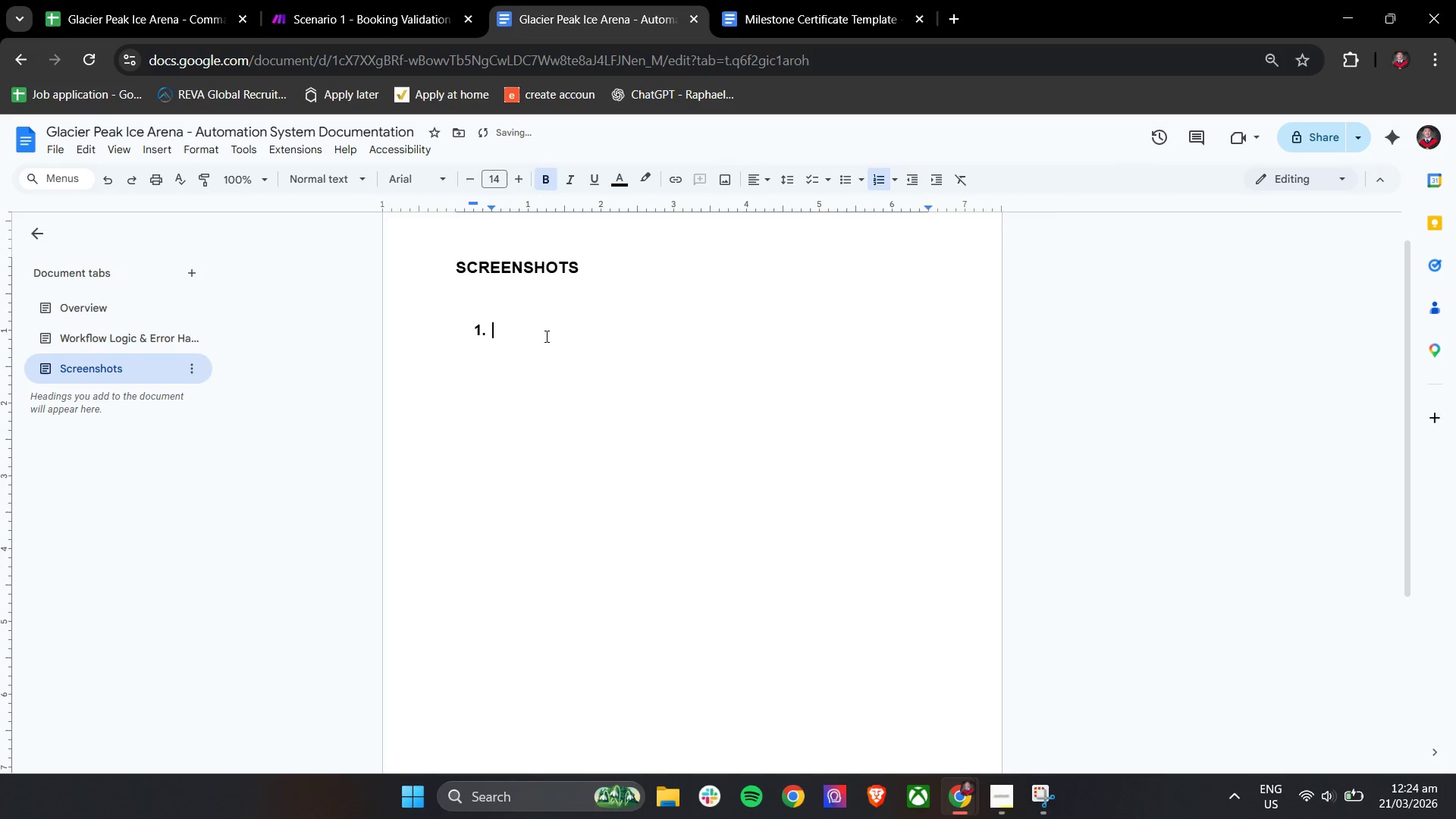 
left_click([549, 337])
 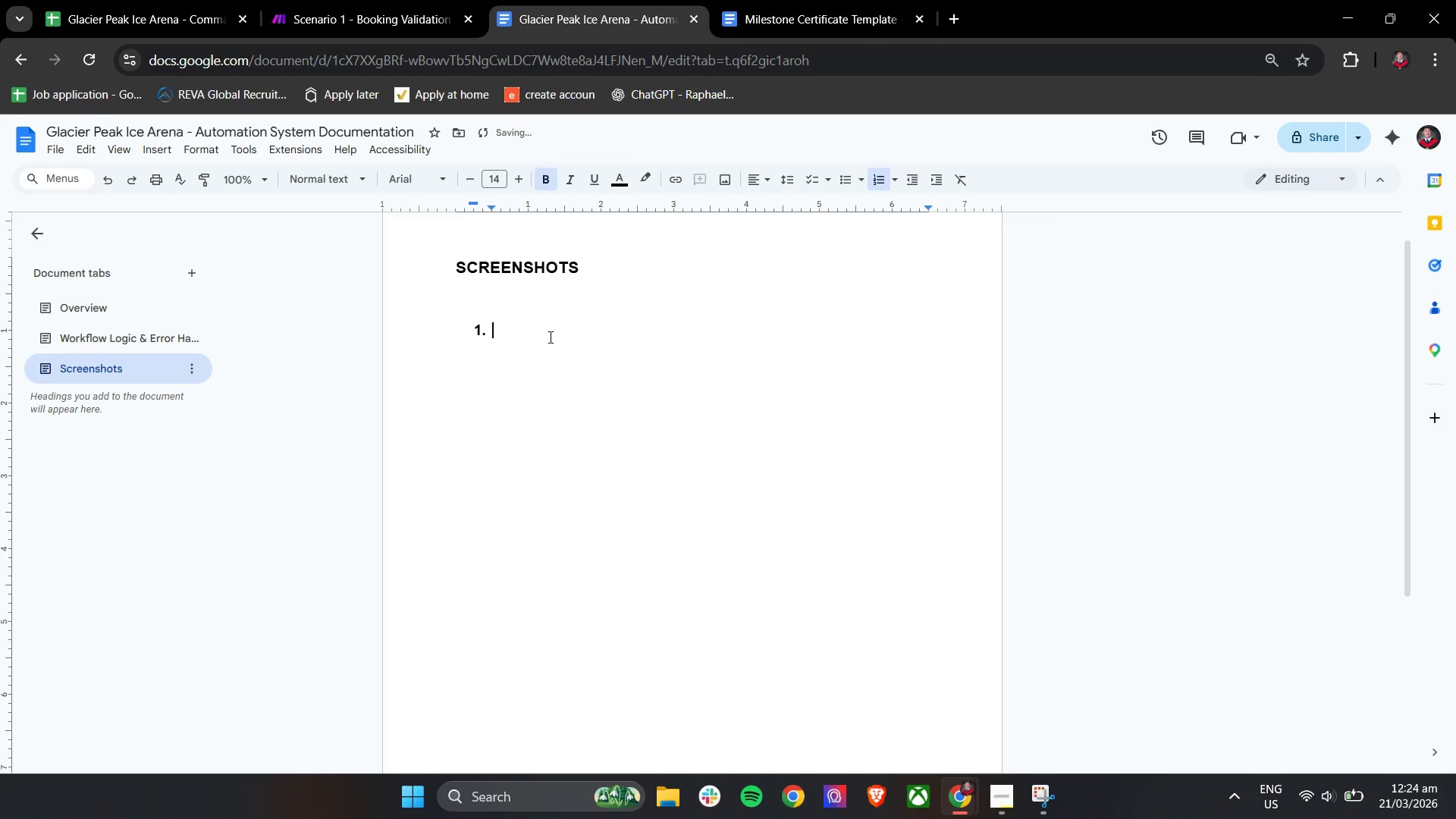 
type(Incoming Bookings)
 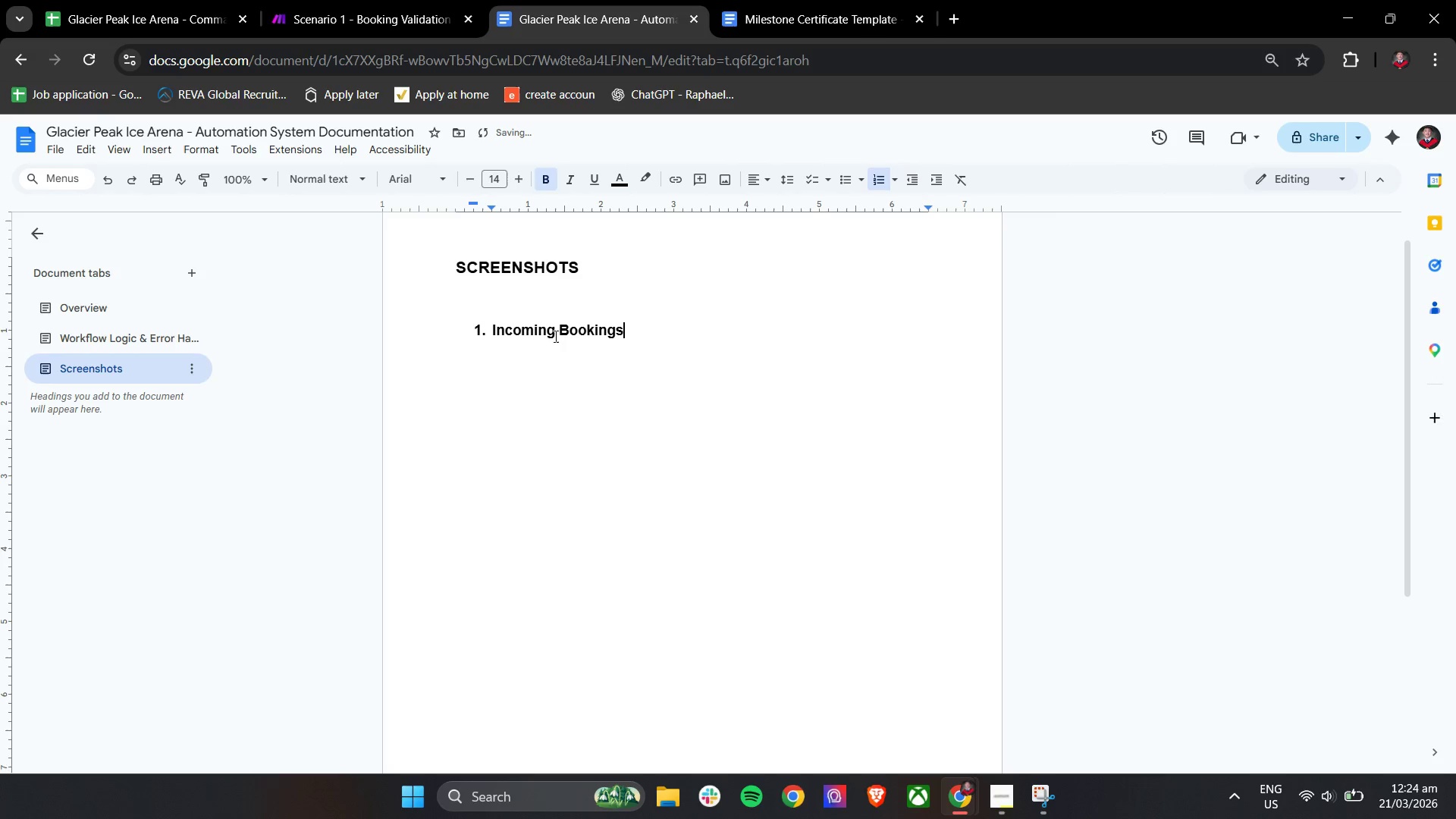 
key(Enter)
 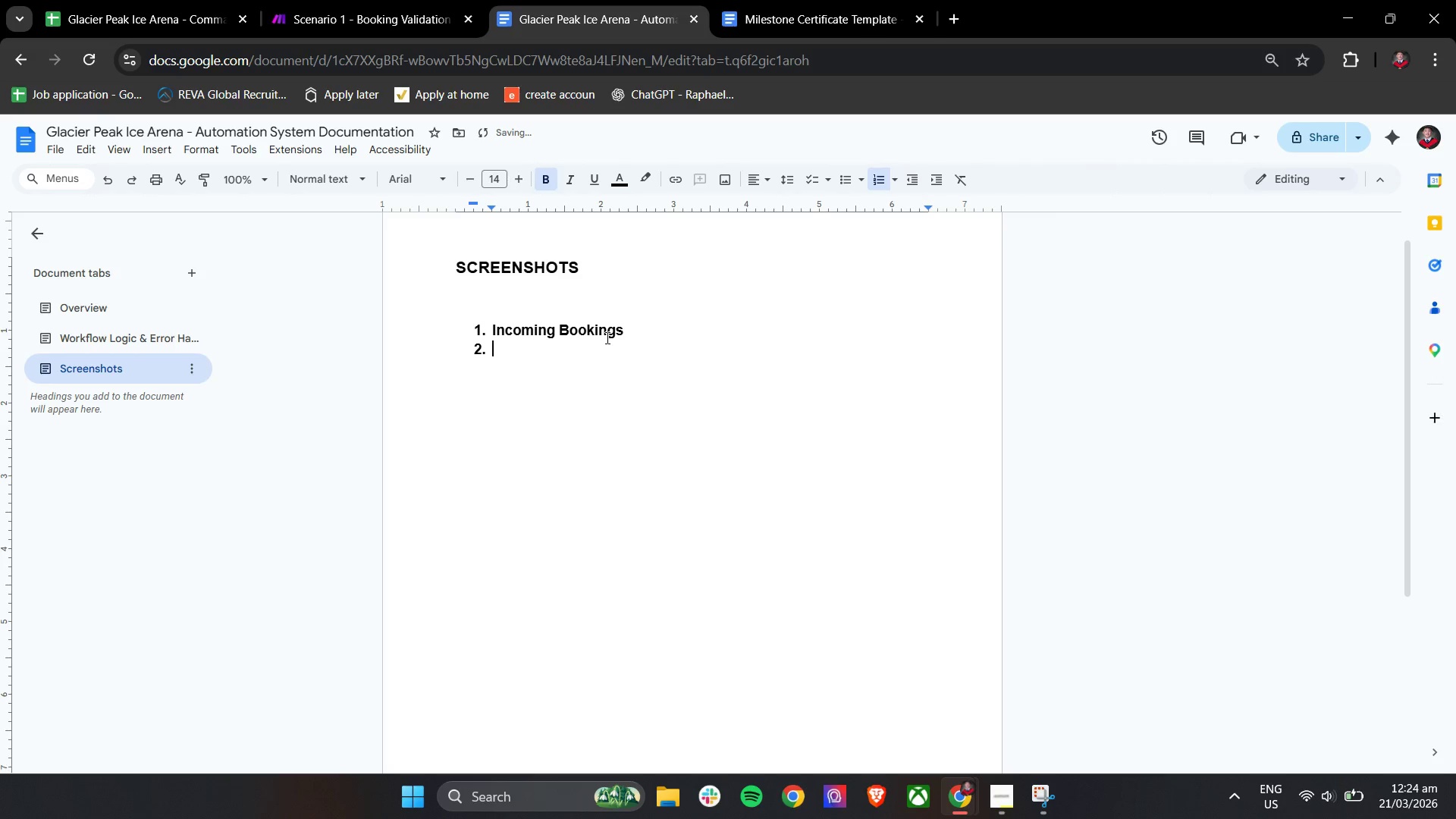 
key(Backspace)
 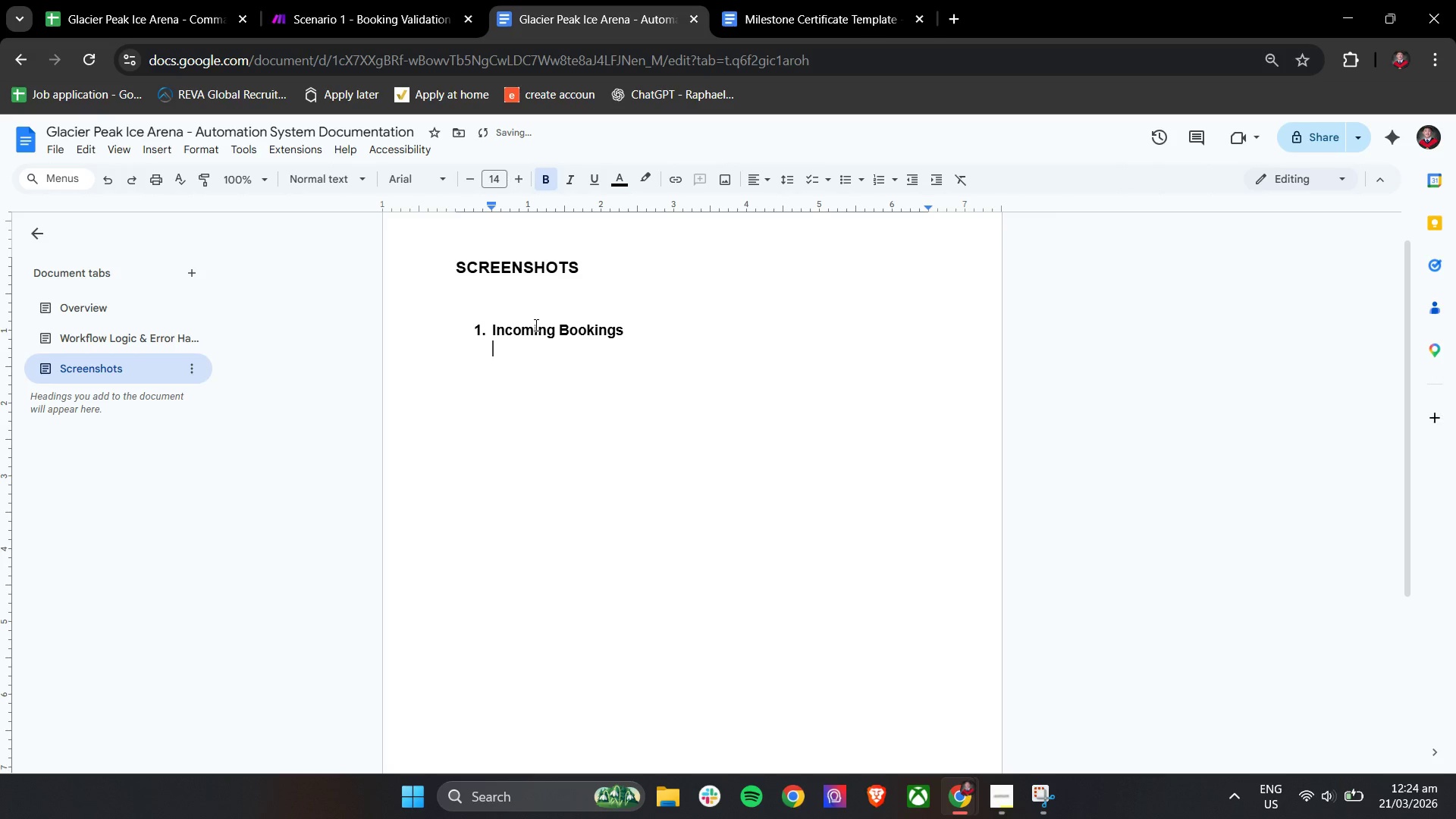 
key(Backspace)
 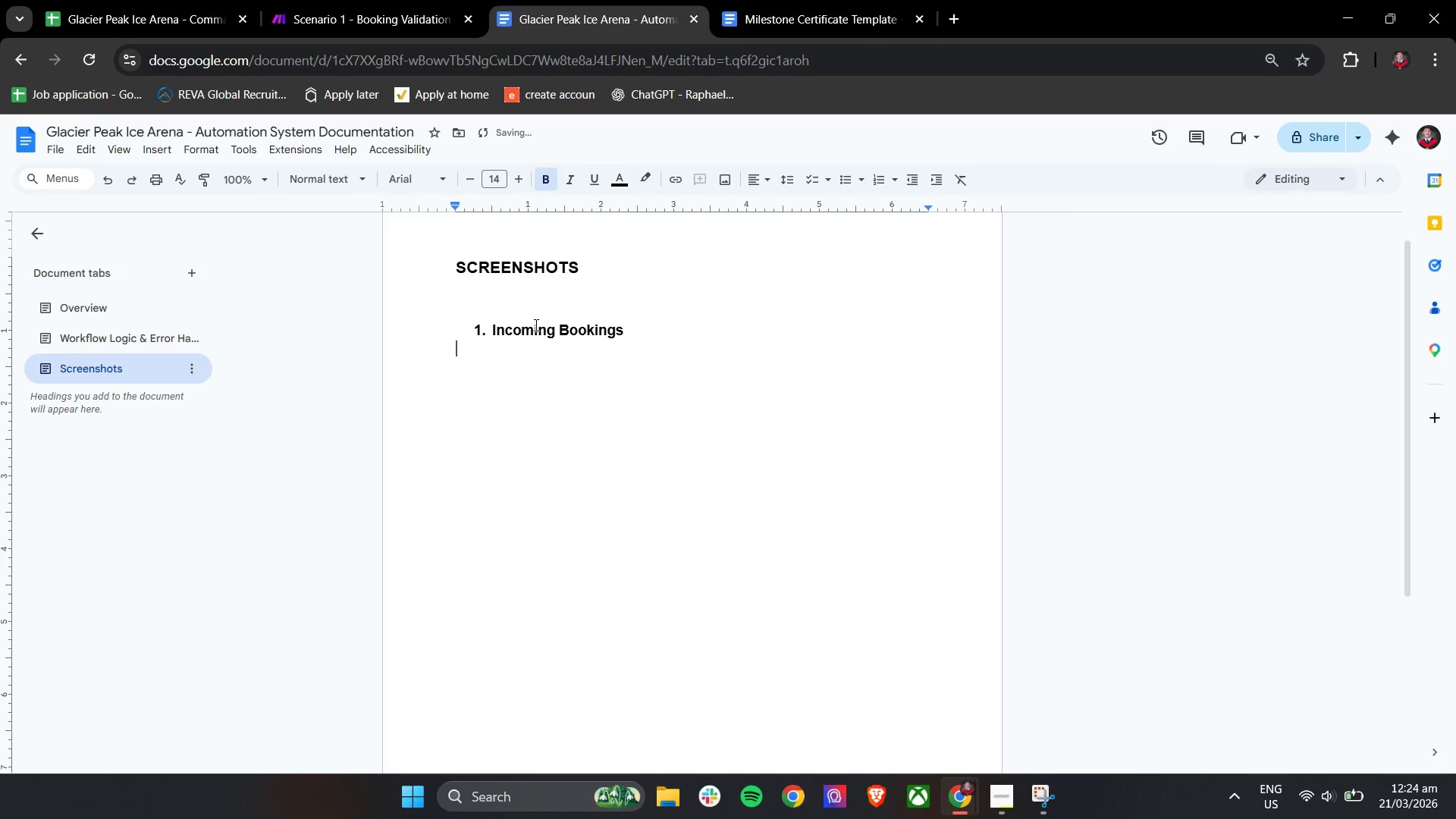 
key(Backspace)
 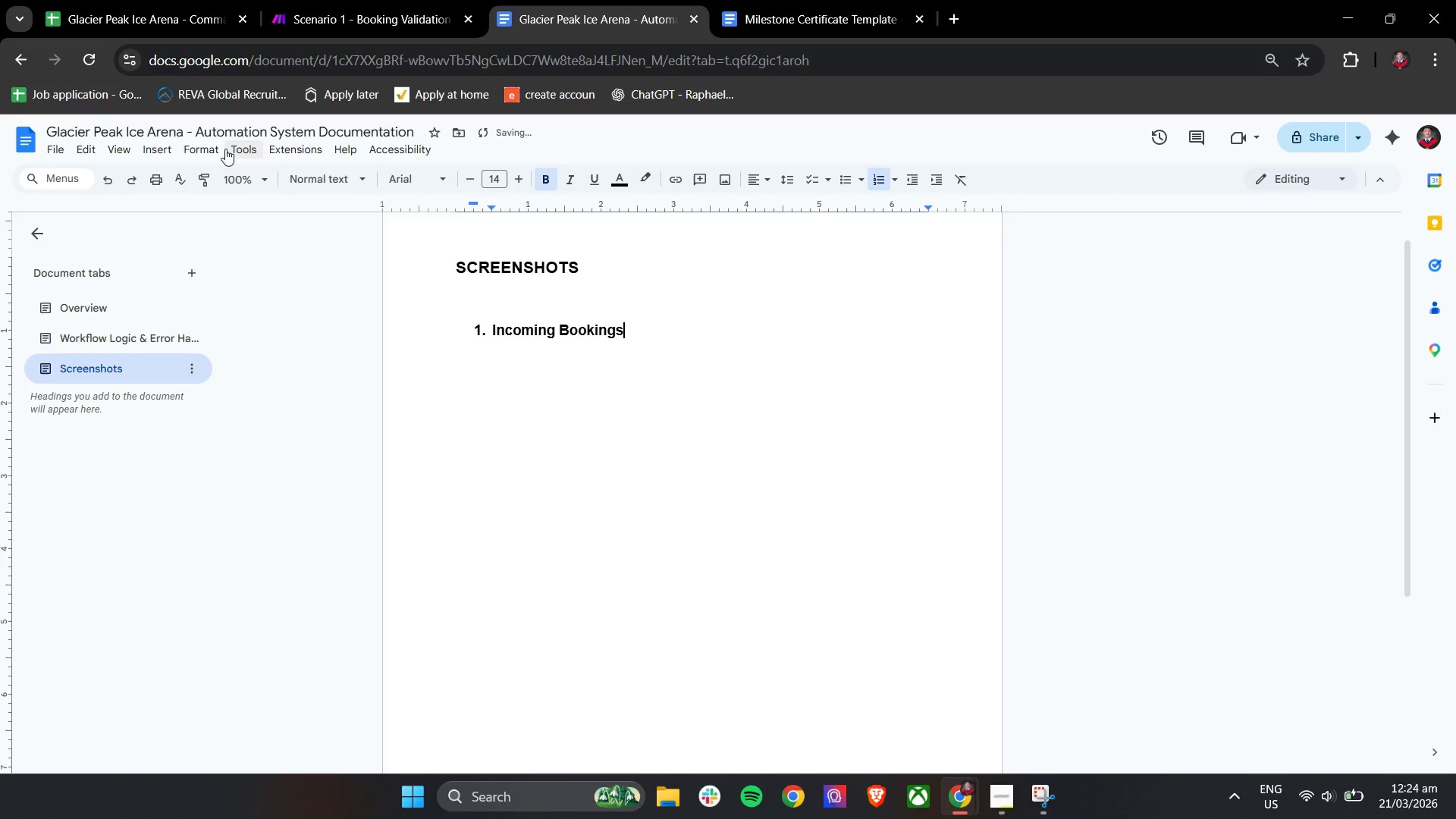 
left_click([158, 149])
 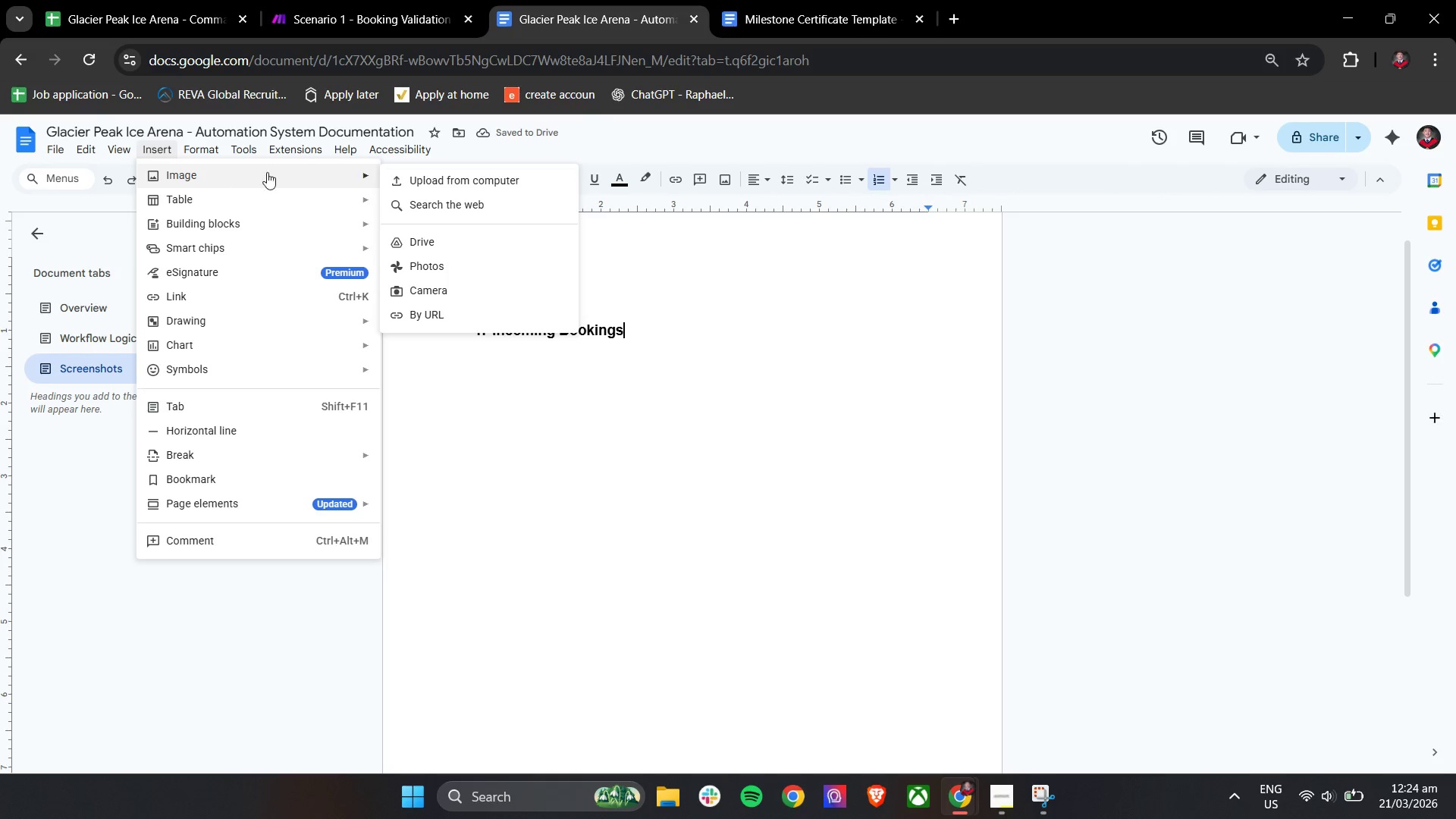 
left_click([410, 181])
 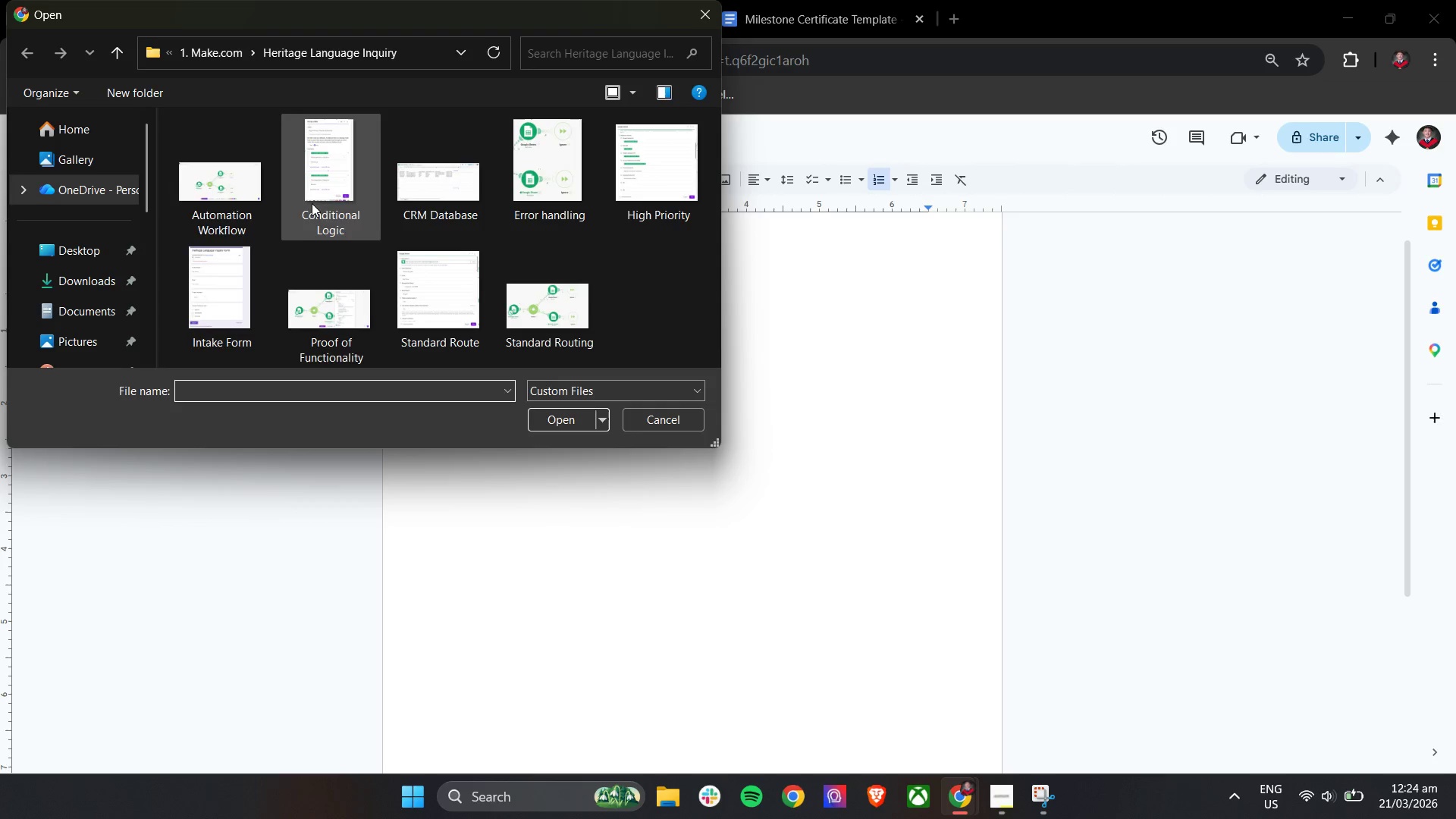 
scroll: coordinate [89, 306], scroll_direction: down, amount: 3.0
 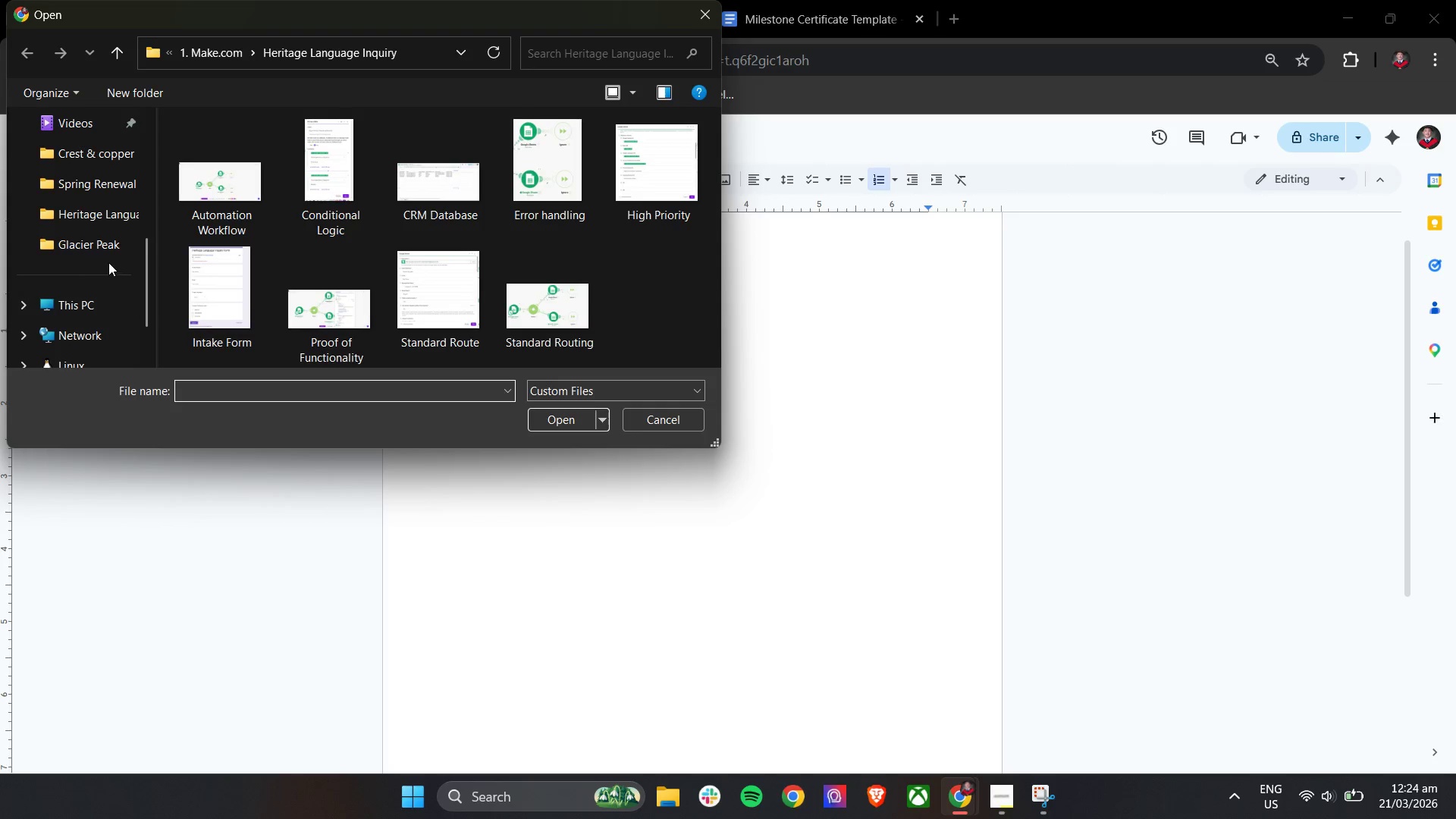 
left_click([108, 246])
 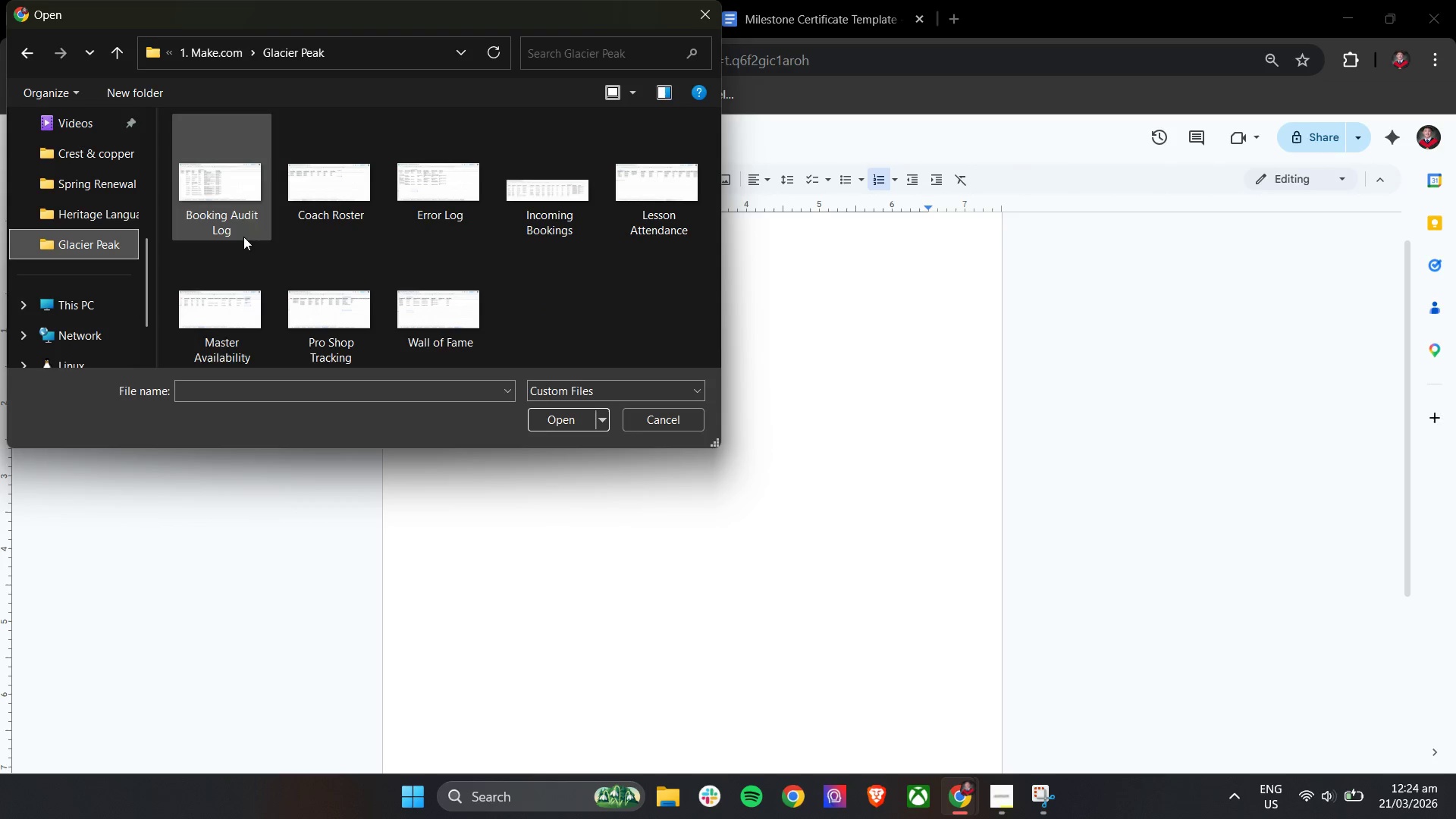 
left_click([243, 210])
 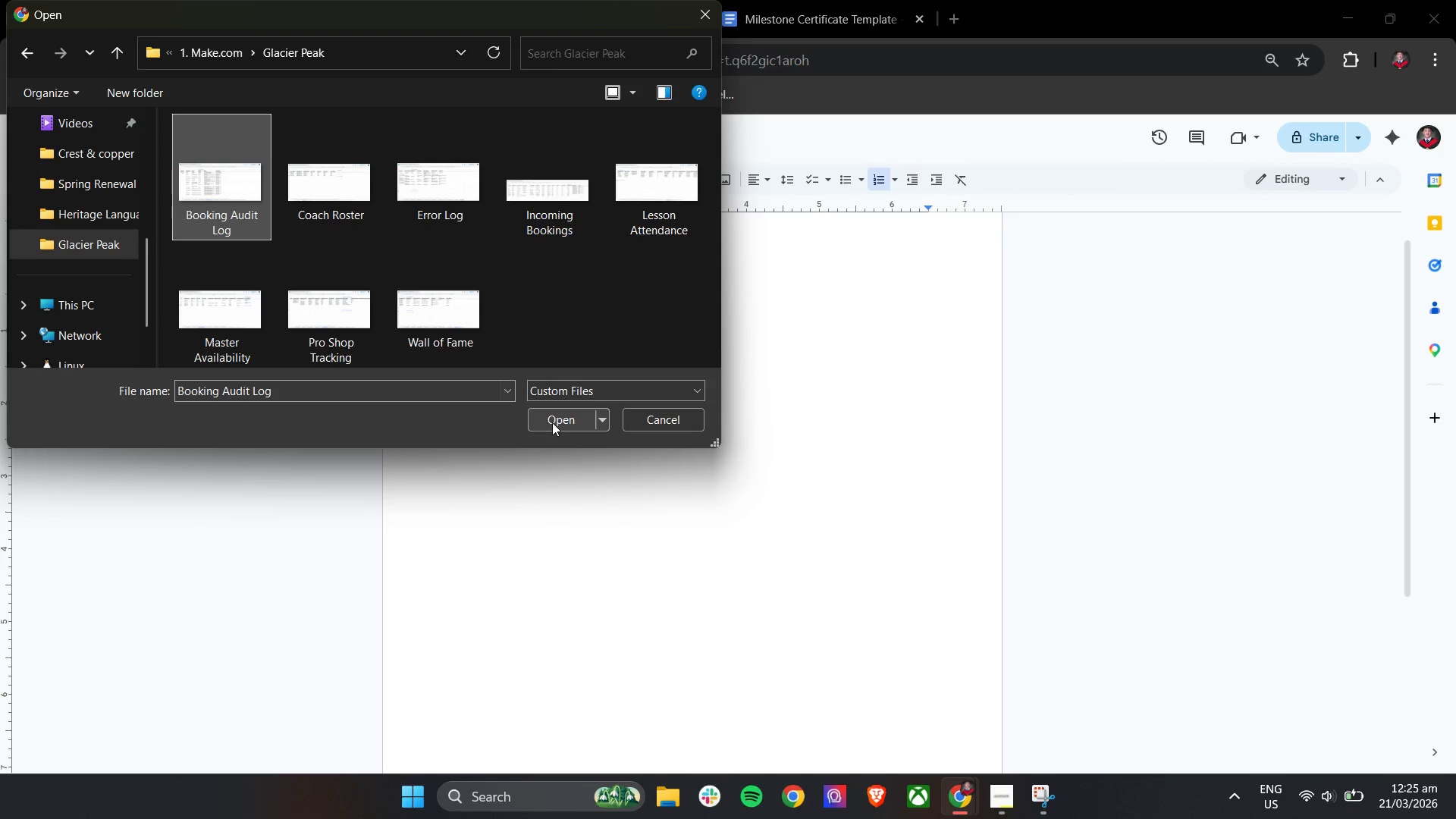 
left_click([555, 422])
 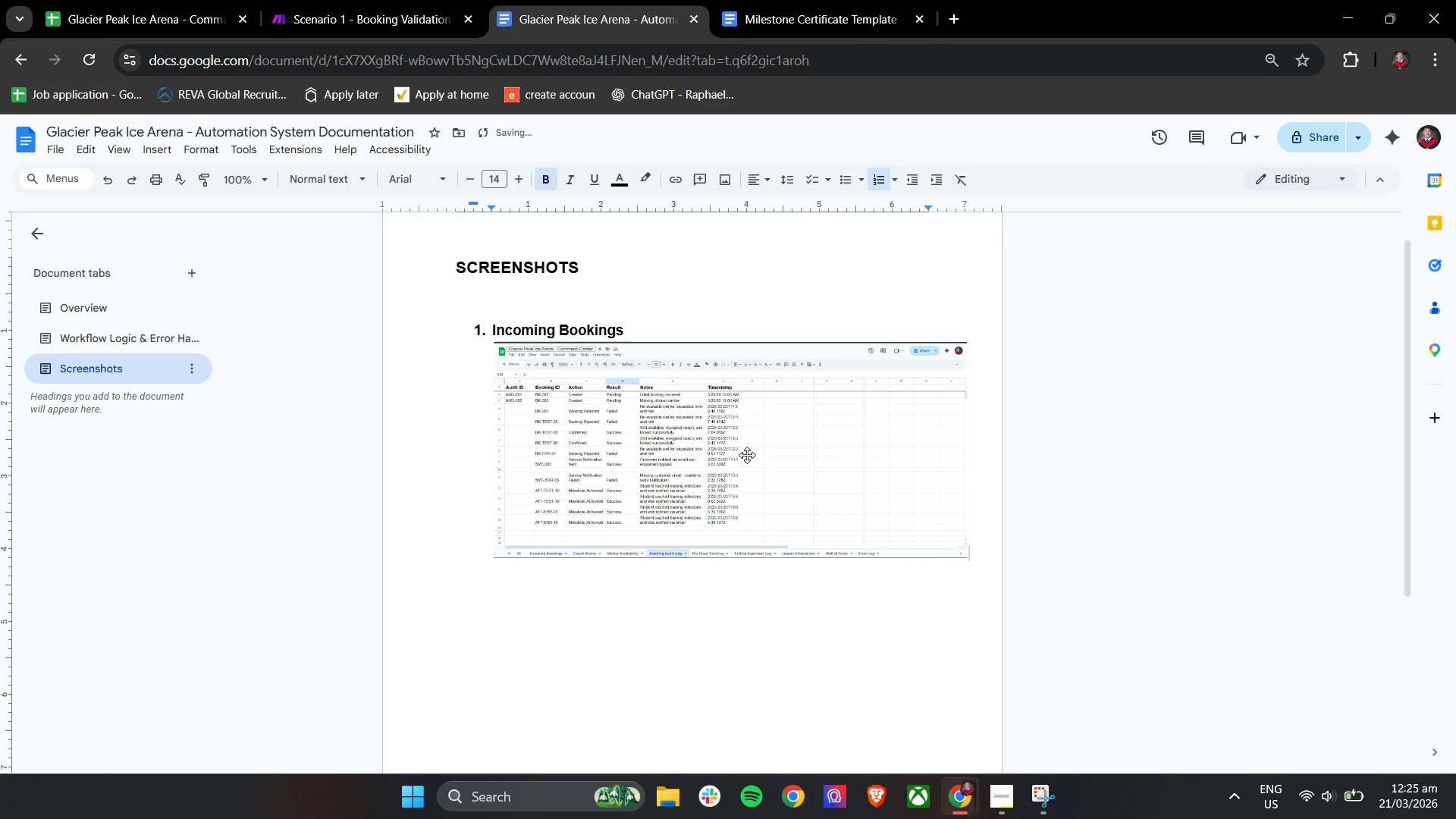 
left_click([747, 455])
 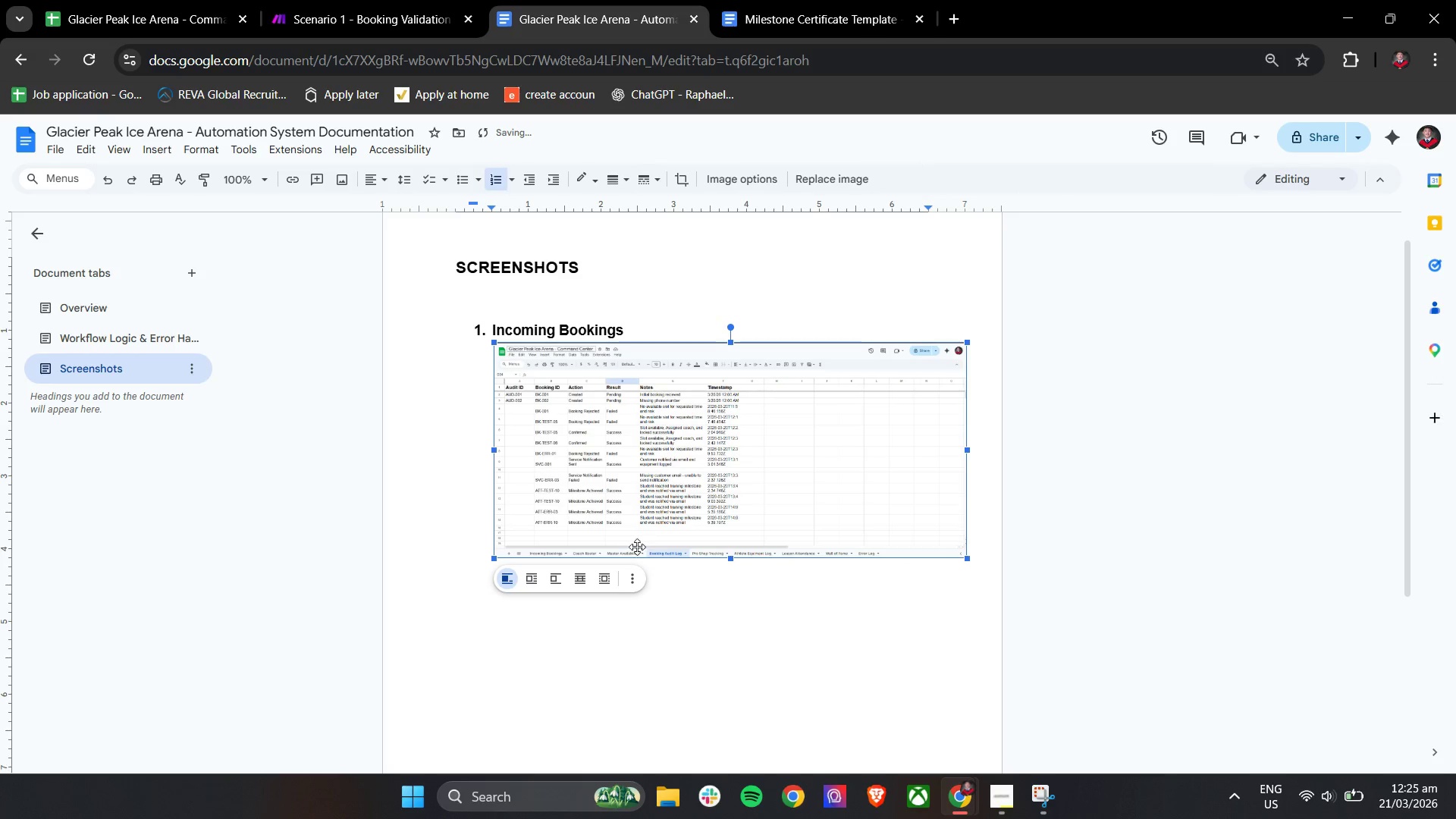 
left_click([614, 579])
 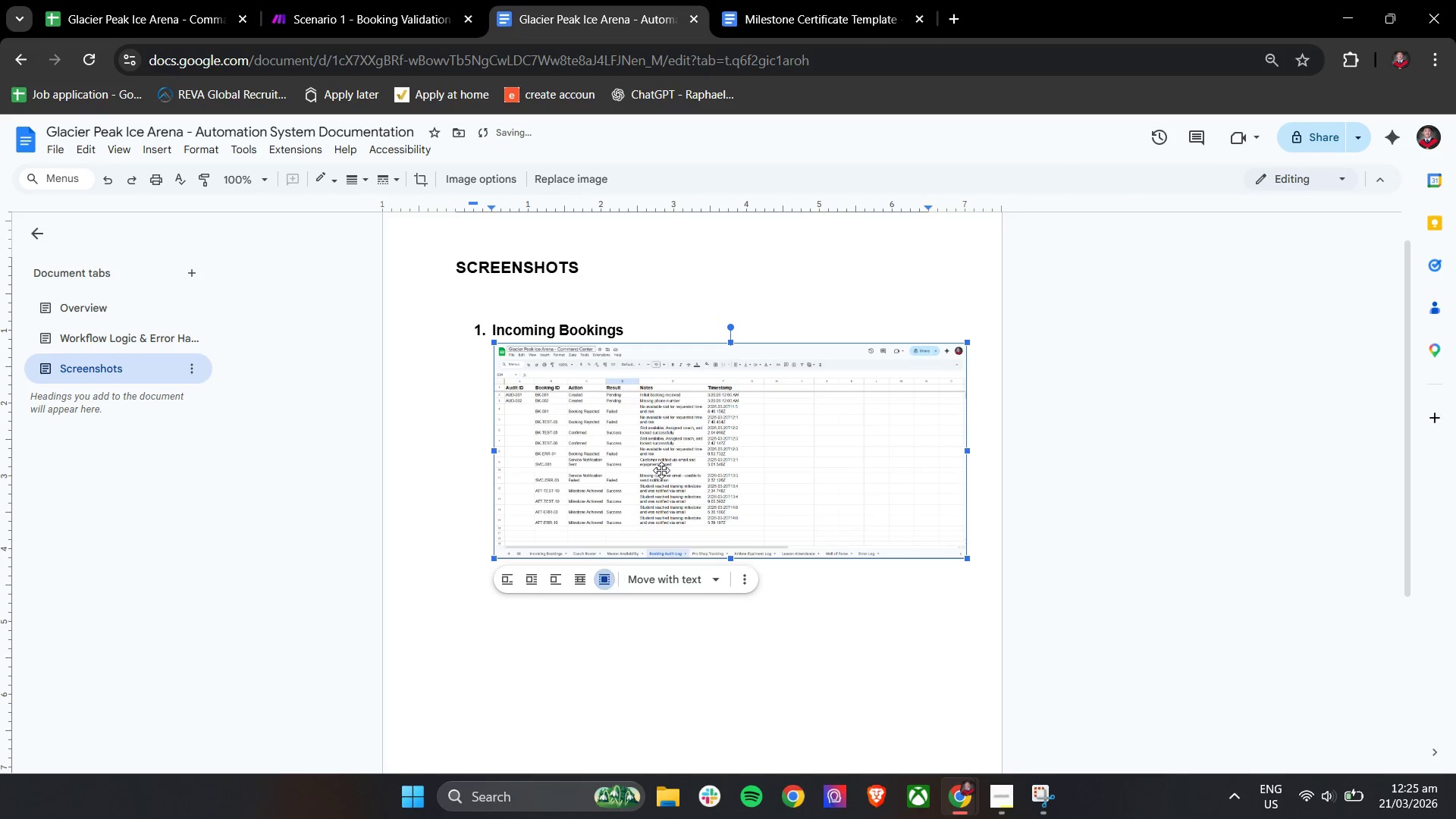 
left_click_drag(start_coordinate=[663, 469], to_coordinate=[637, 476])
 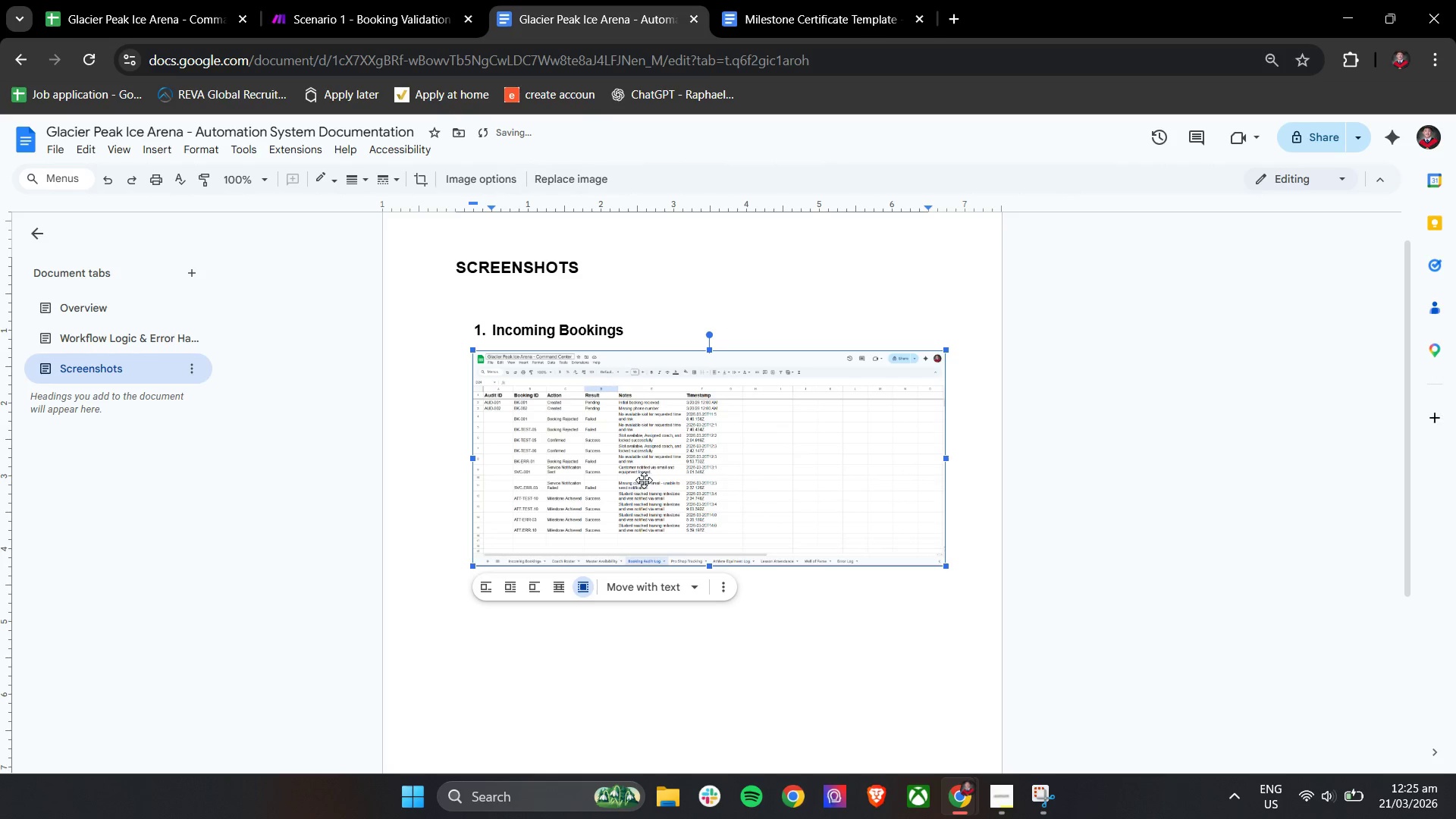 
left_click_drag(start_coordinate=[648, 480], to_coordinate=[655, 341])
 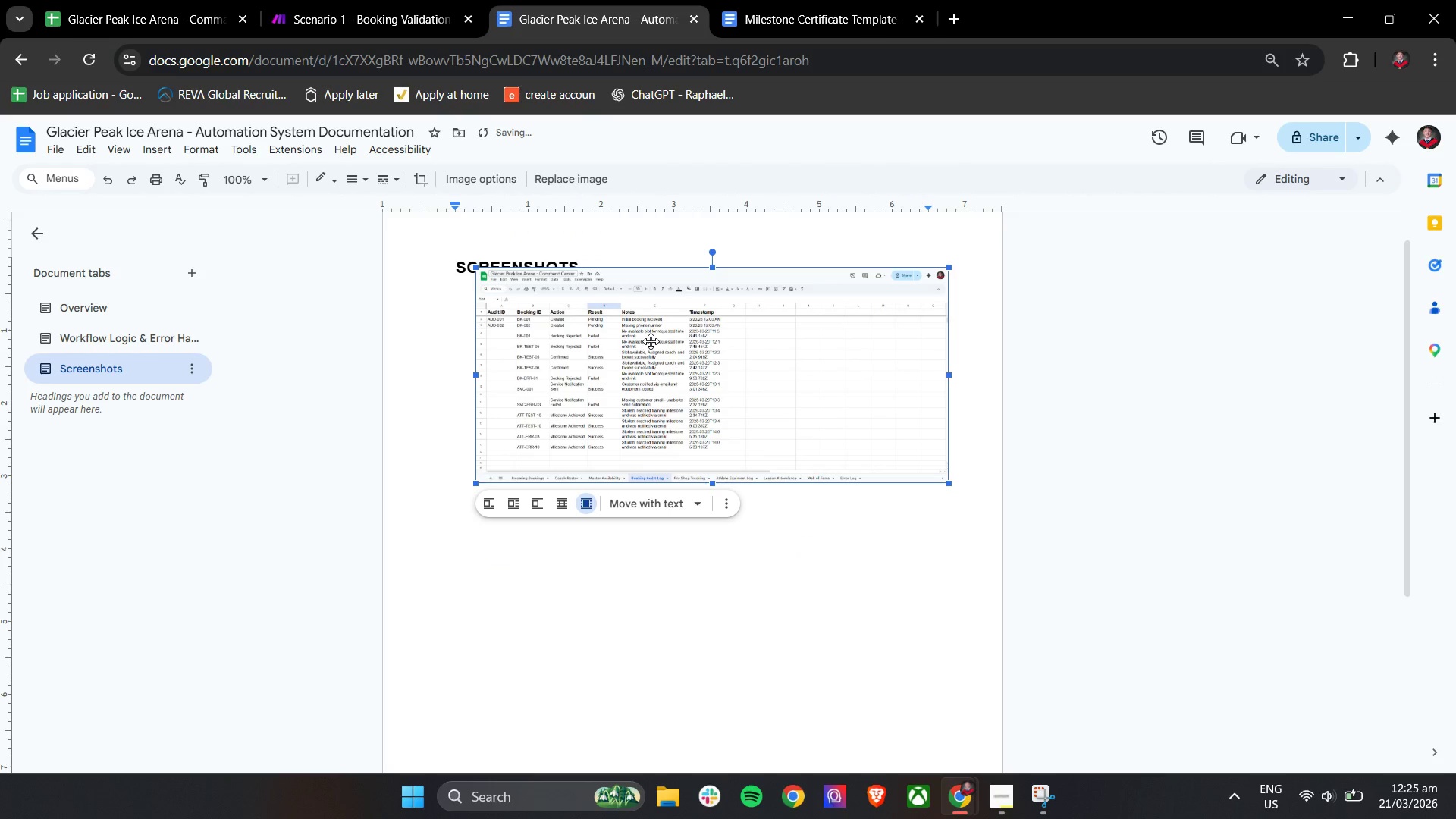 
left_click_drag(start_coordinate=[651, 341], to_coordinate=[646, 365])
 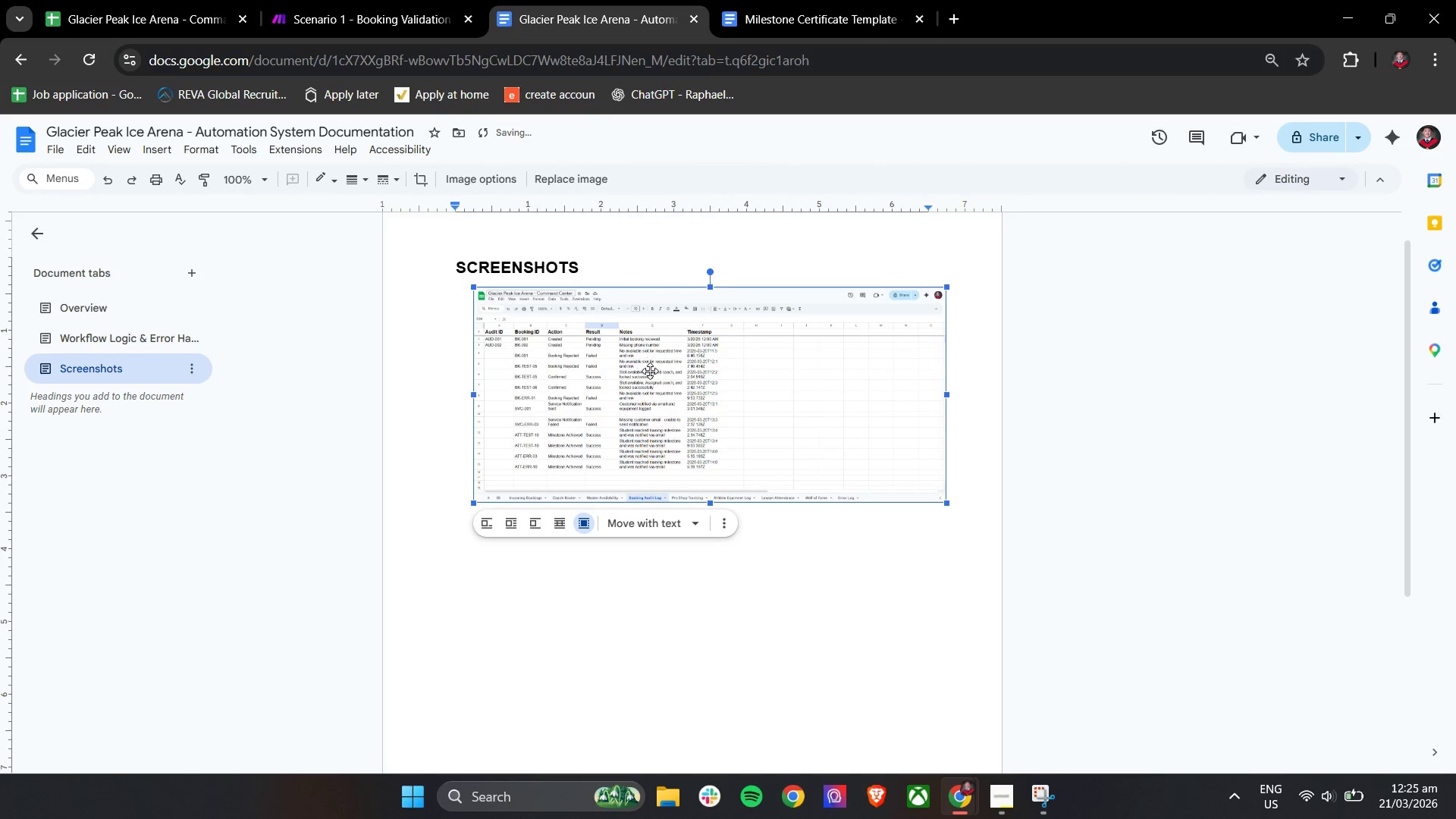 
left_click_drag(start_coordinate=[650, 374], to_coordinate=[610, 416])
 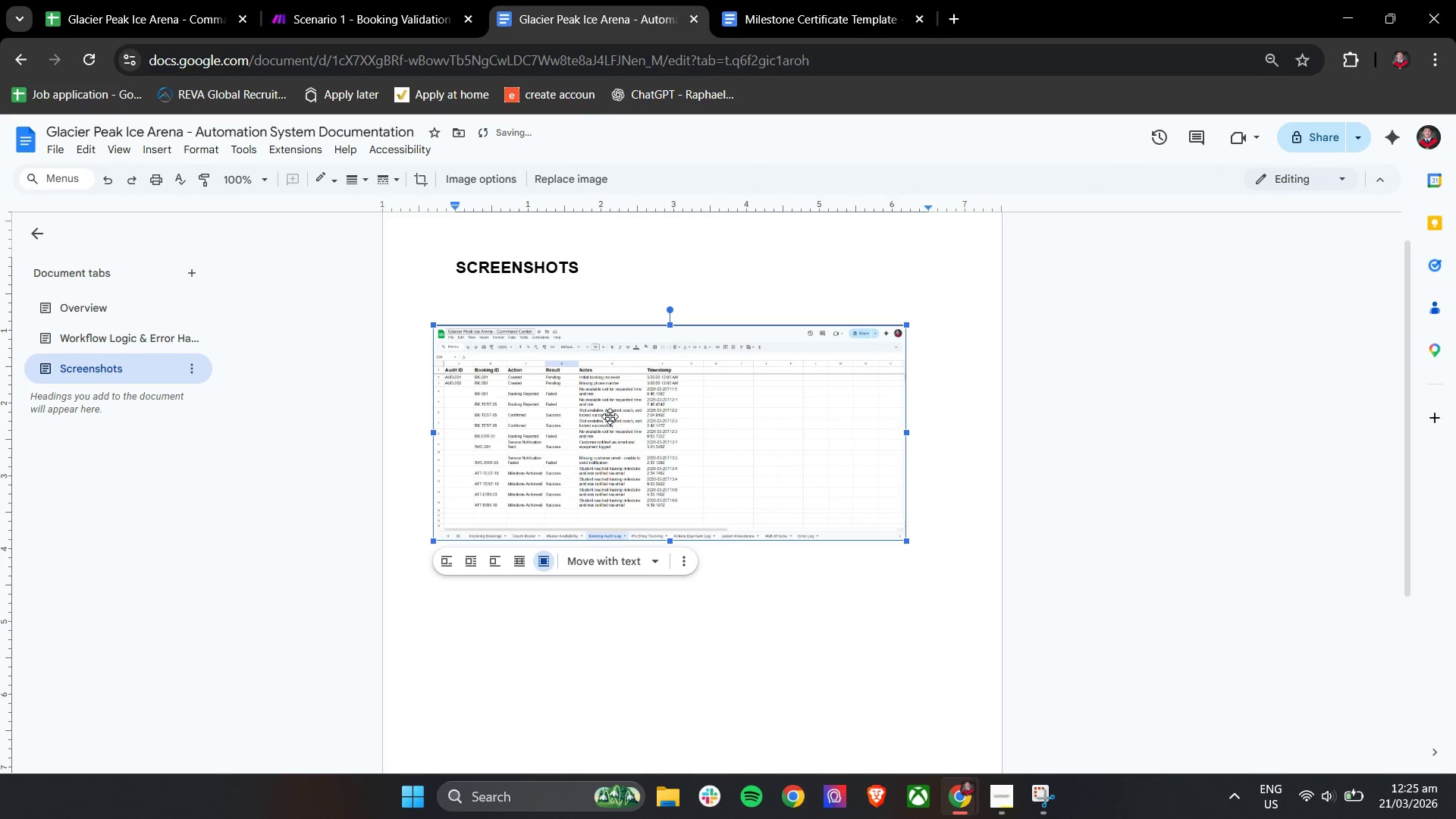 
left_click_drag(start_coordinate=[613, 421], to_coordinate=[670, 433])
 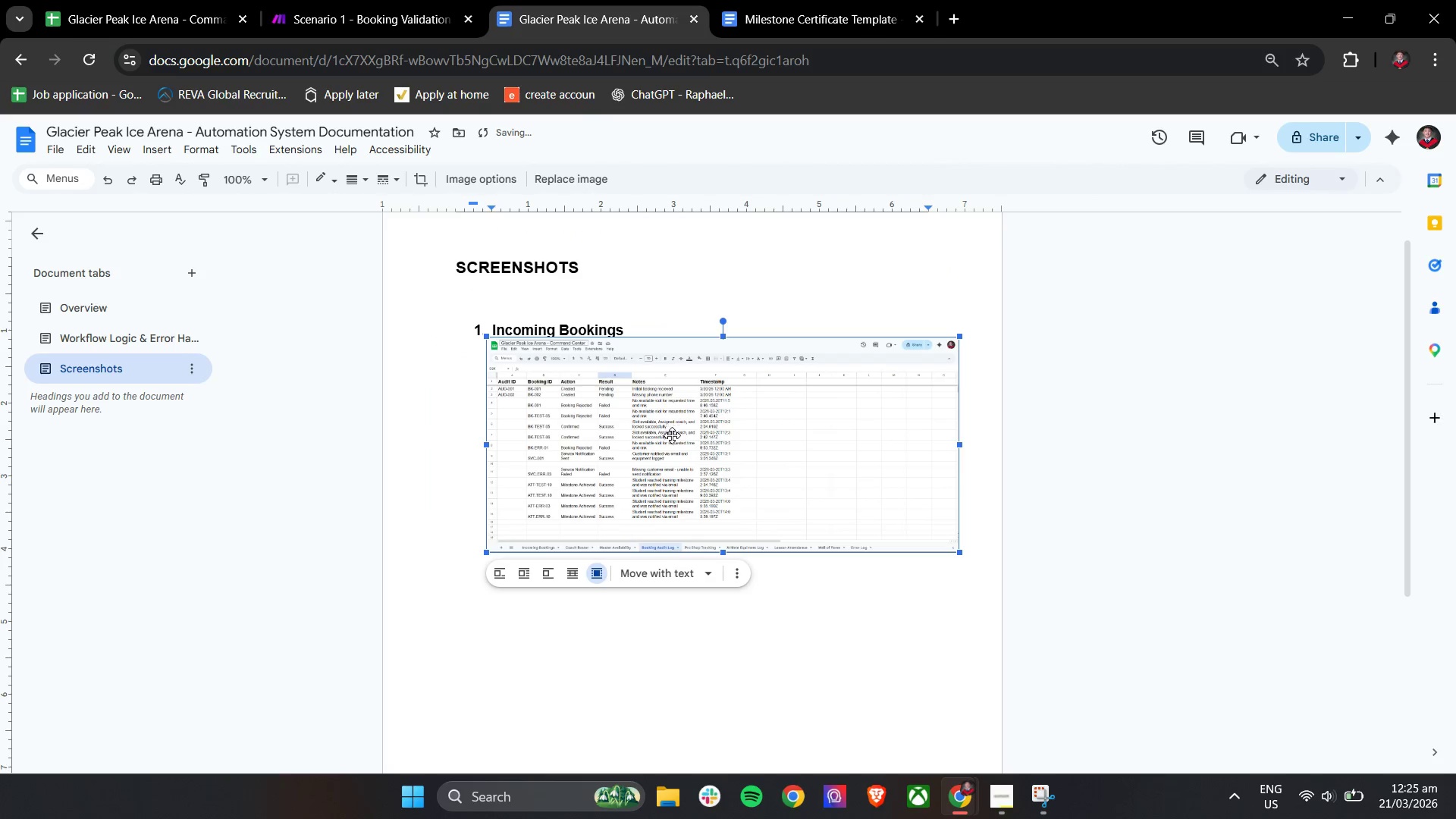 
left_click_drag(start_coordinate=[657, 438], to_coordinate=[604, 449])
 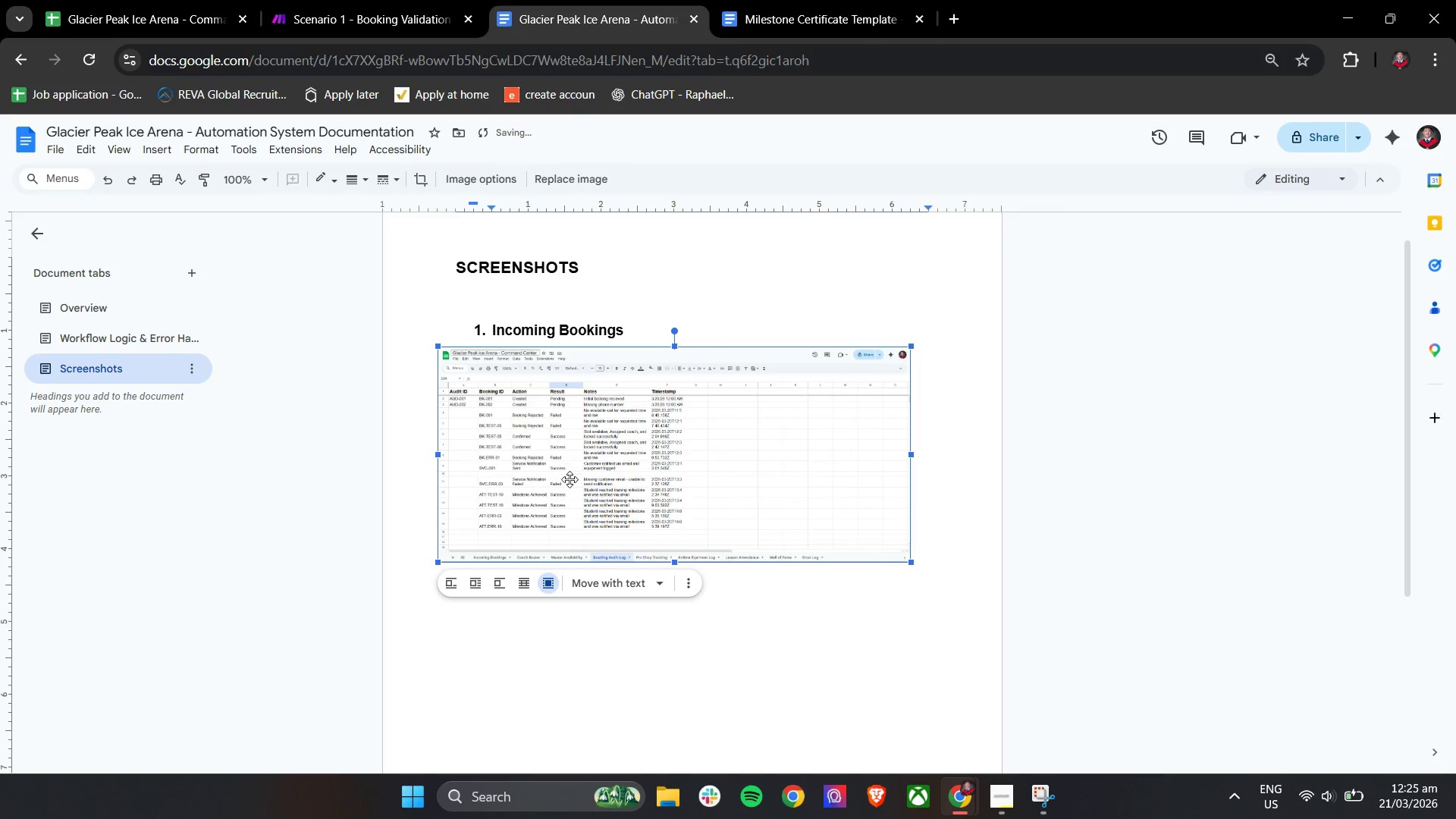 
left_click_drag(start_coordinate=[570, 481], to_coordinate=[632, 504])
 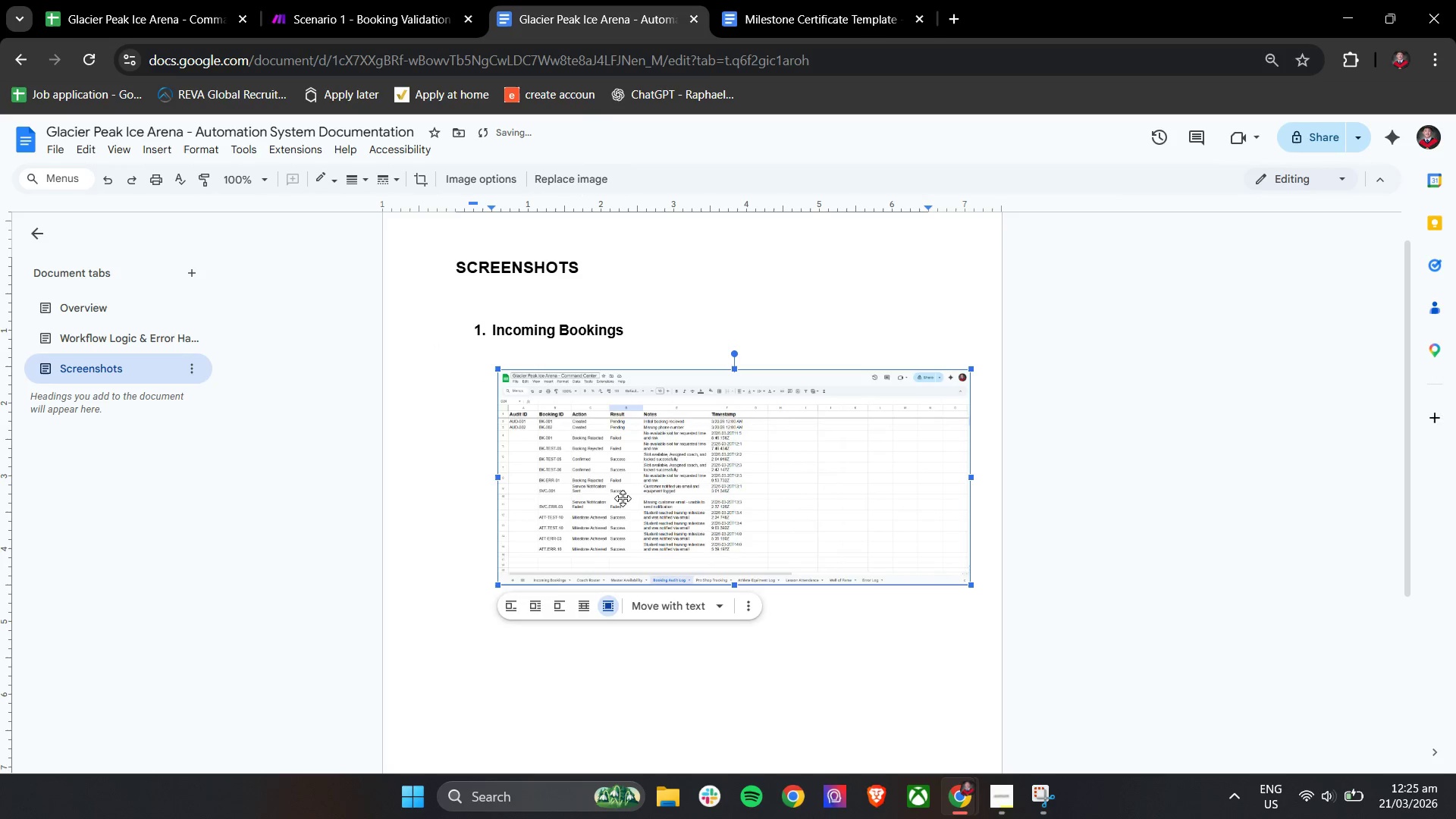 
left_click_drag(start_coordinate=[623, 498], to_coordinate=[548, 482])
 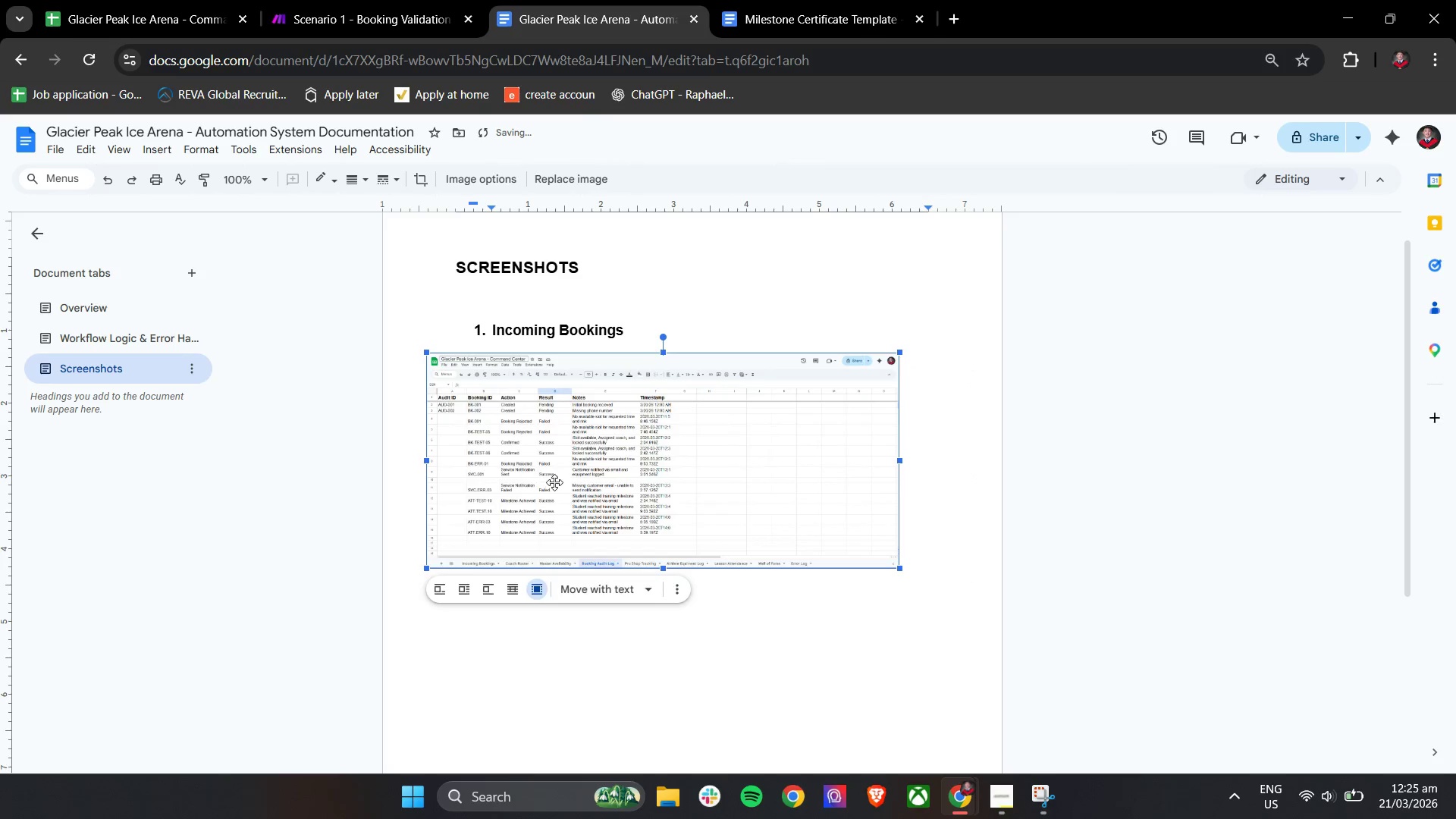 
left_click_drag(start_coordinate=[597, 475], to_coordinate=[627, 442])
 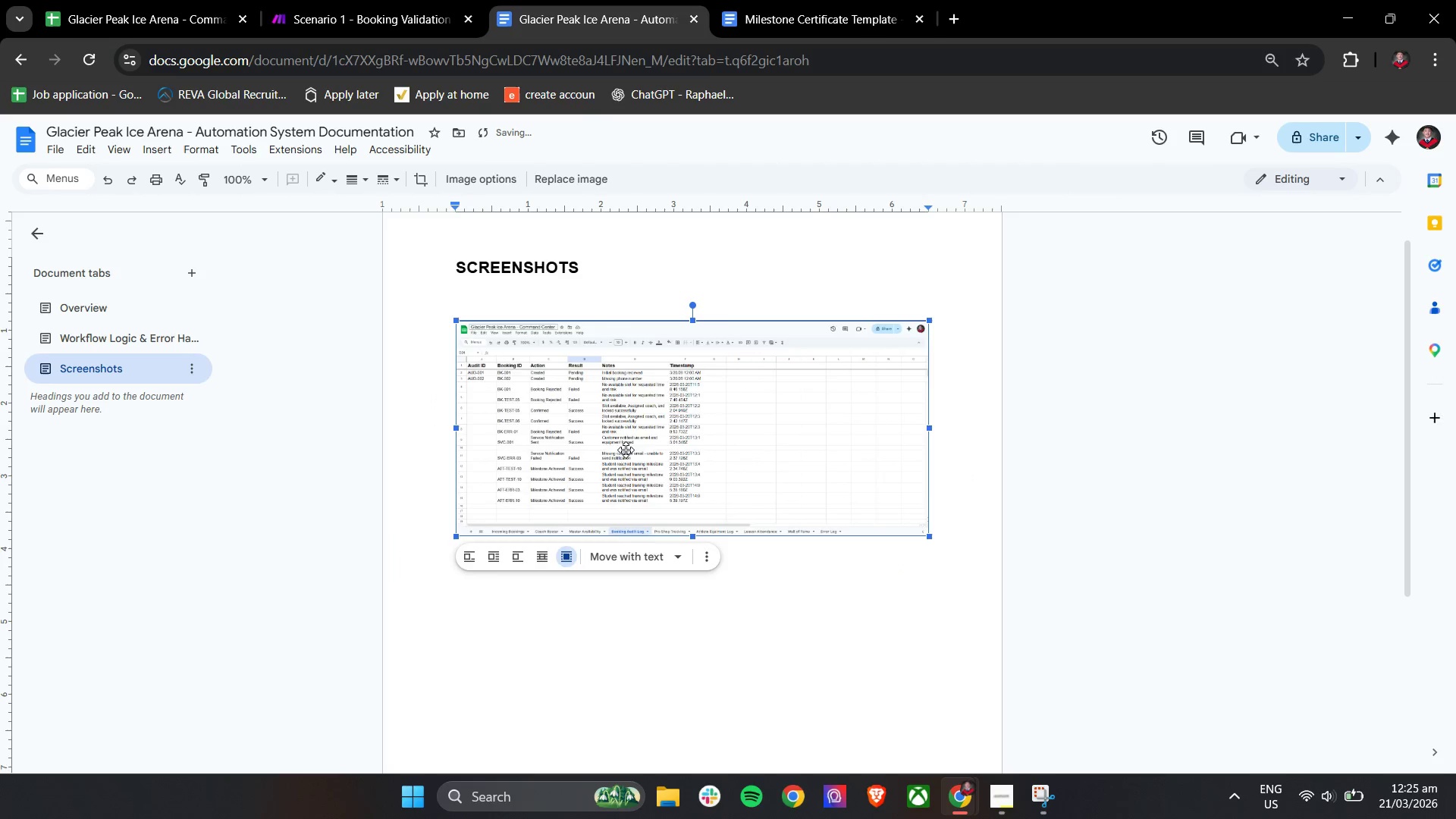 
left_click_drag(start_coordinate=[623, 463], to_coordinate=[613, 497])
 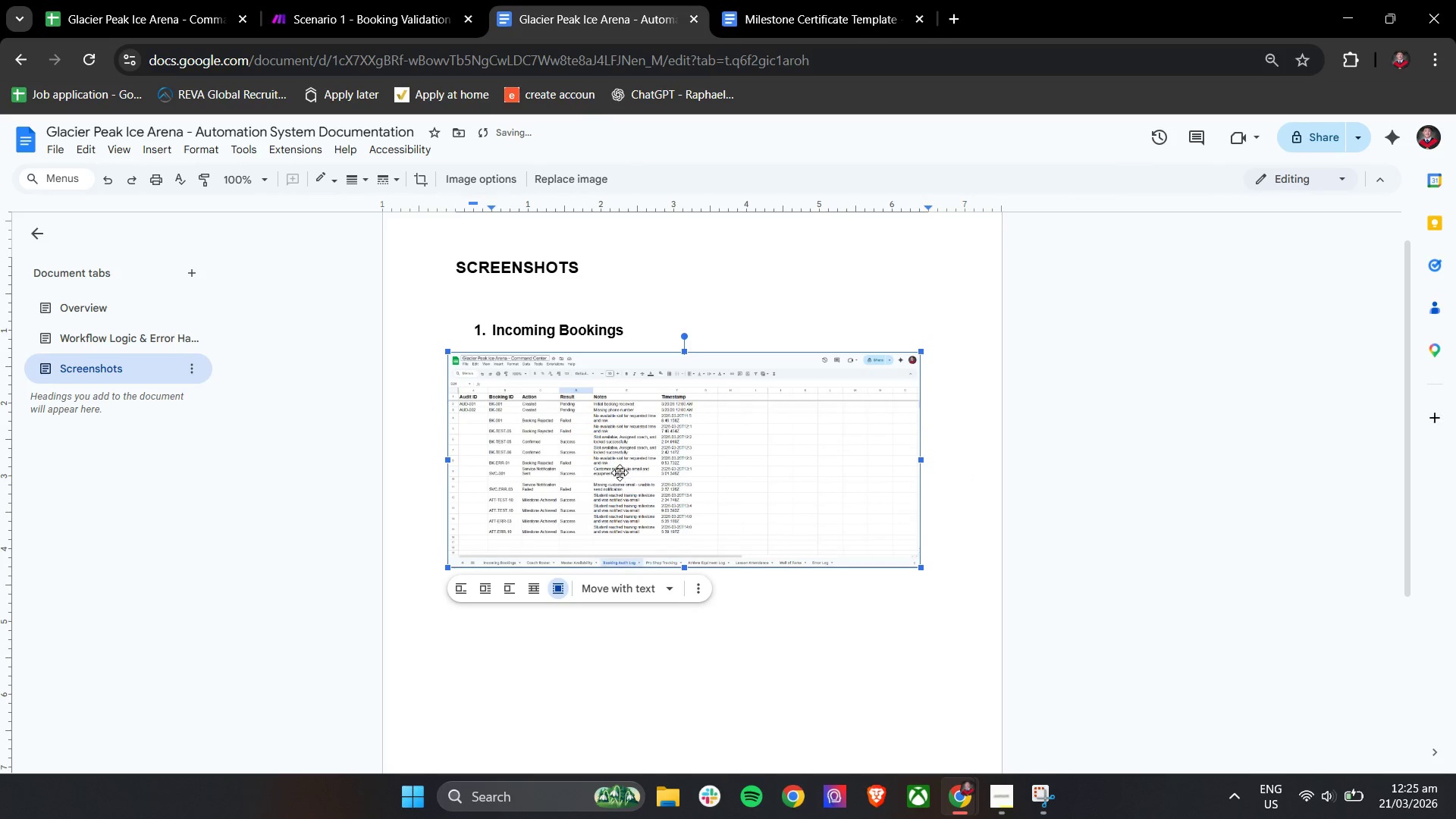 
left_click_drag(start_coordinate=[620, 472], to_coordinate=[661, 483])
 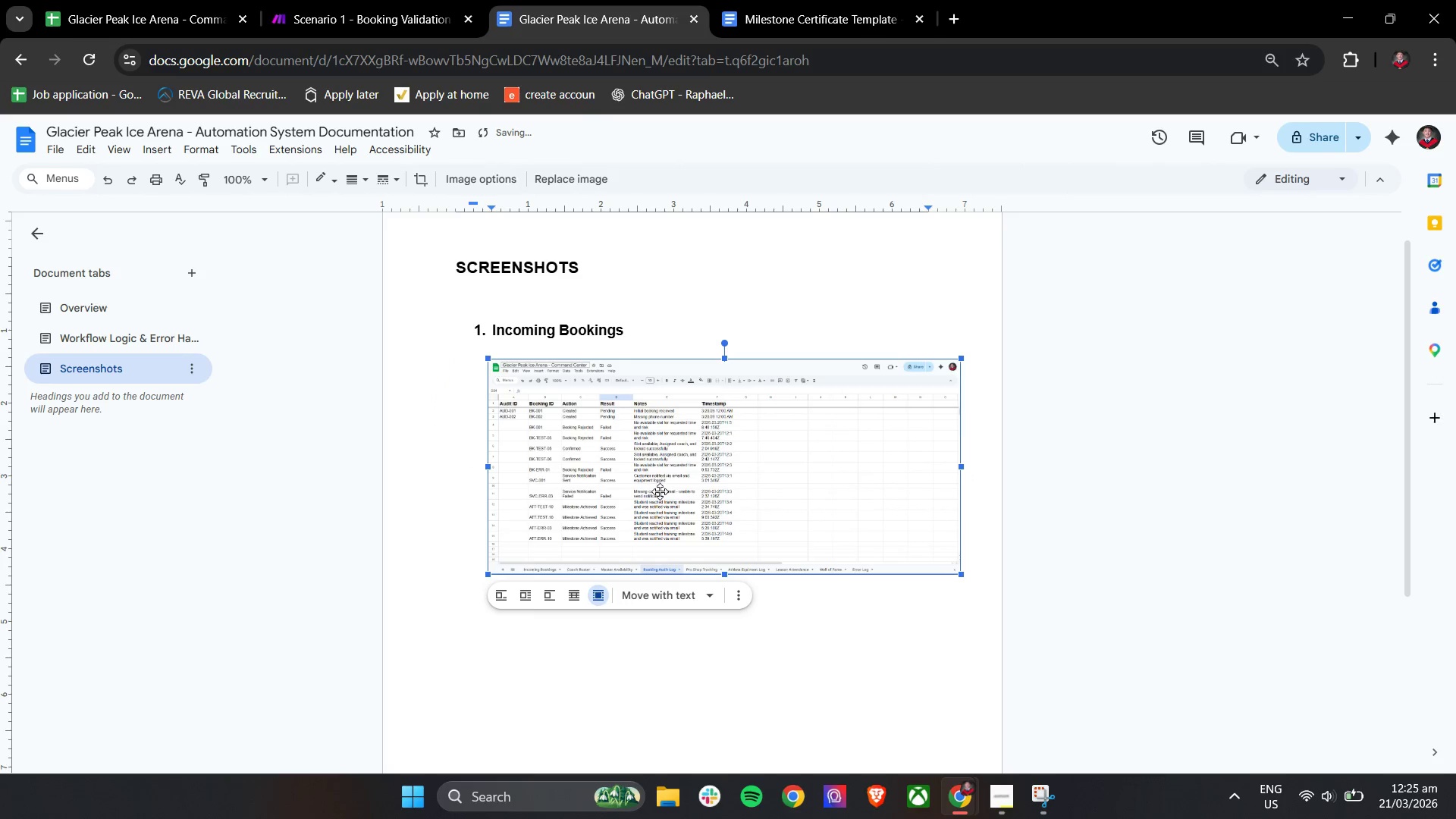 
left_click_drag(start_coordinate=[661, 491], to_coordinate=[645, 478])
 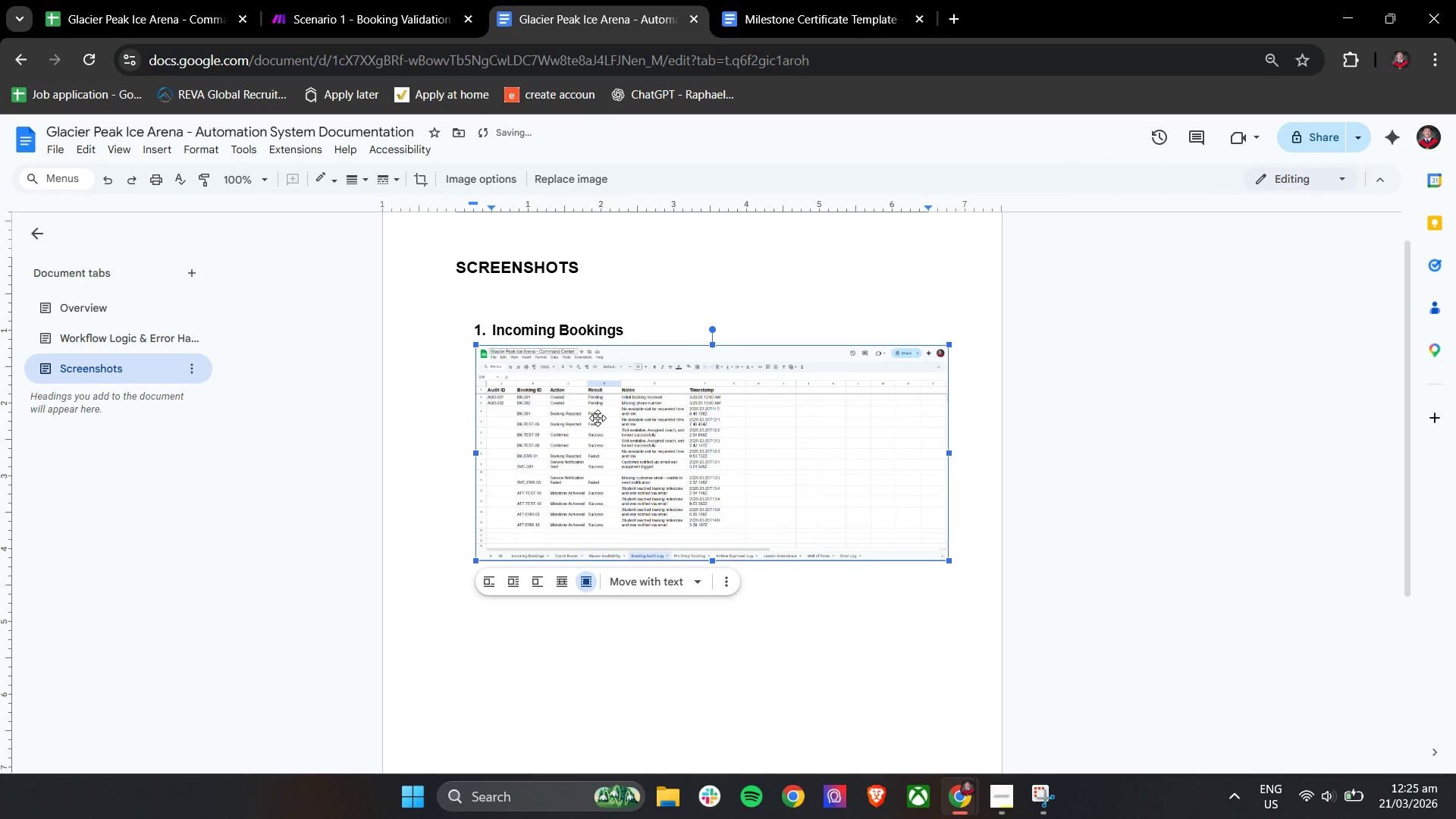 
scroll: coordinate [598, 418], scroll_direction: down, amount: 2.0
 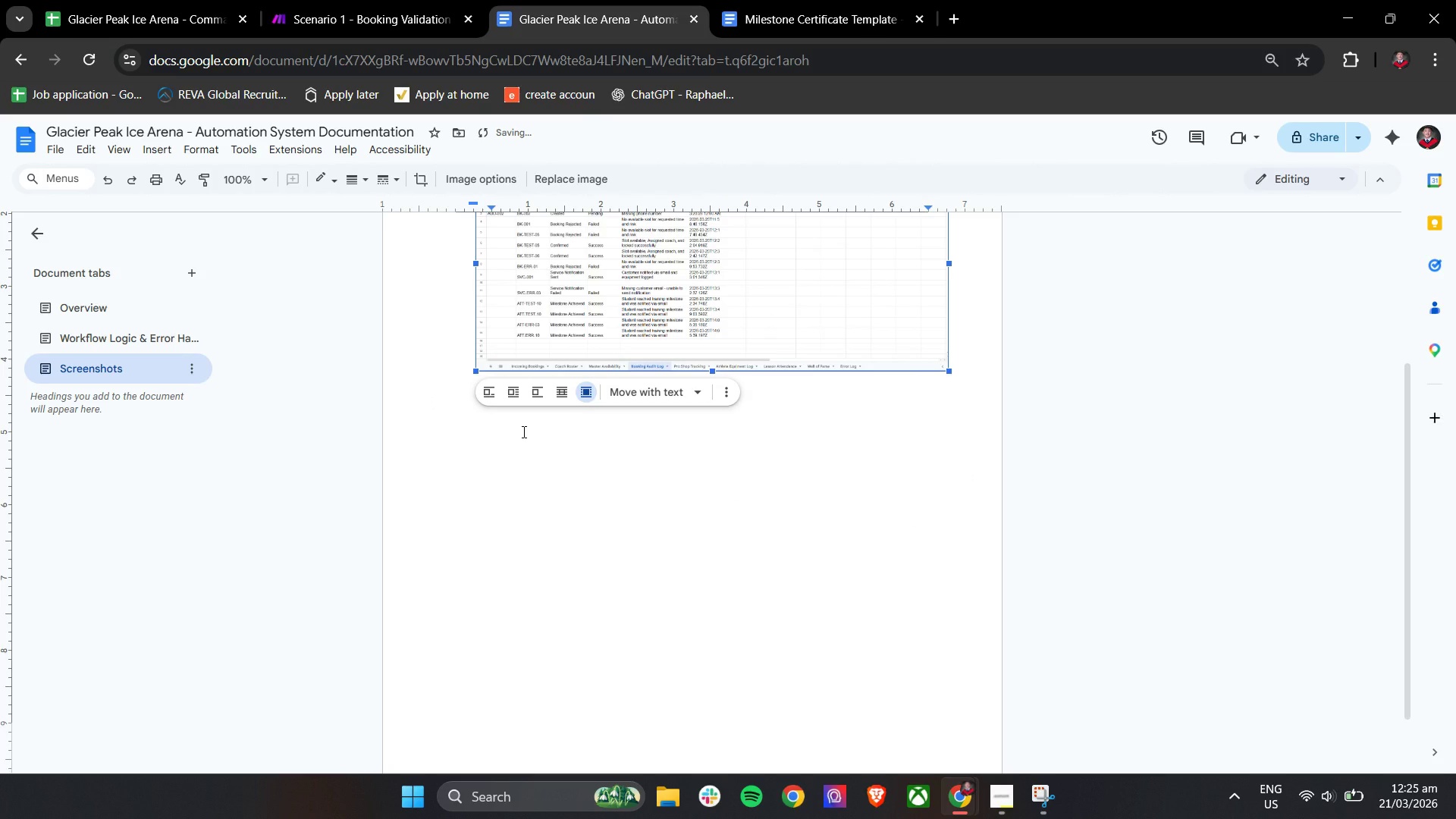 
left_click([522, 431])
 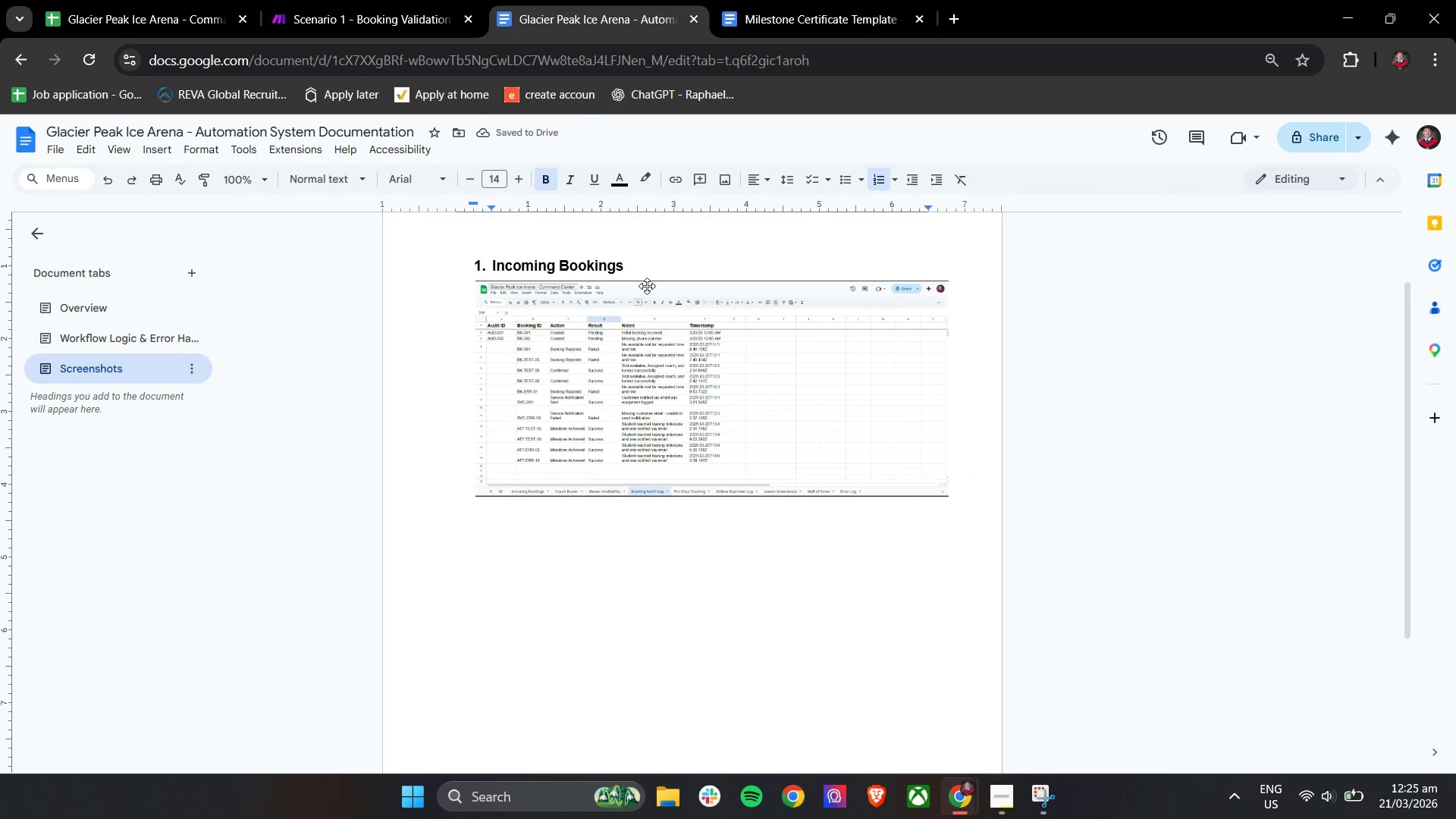 
left_click([648, 268])
 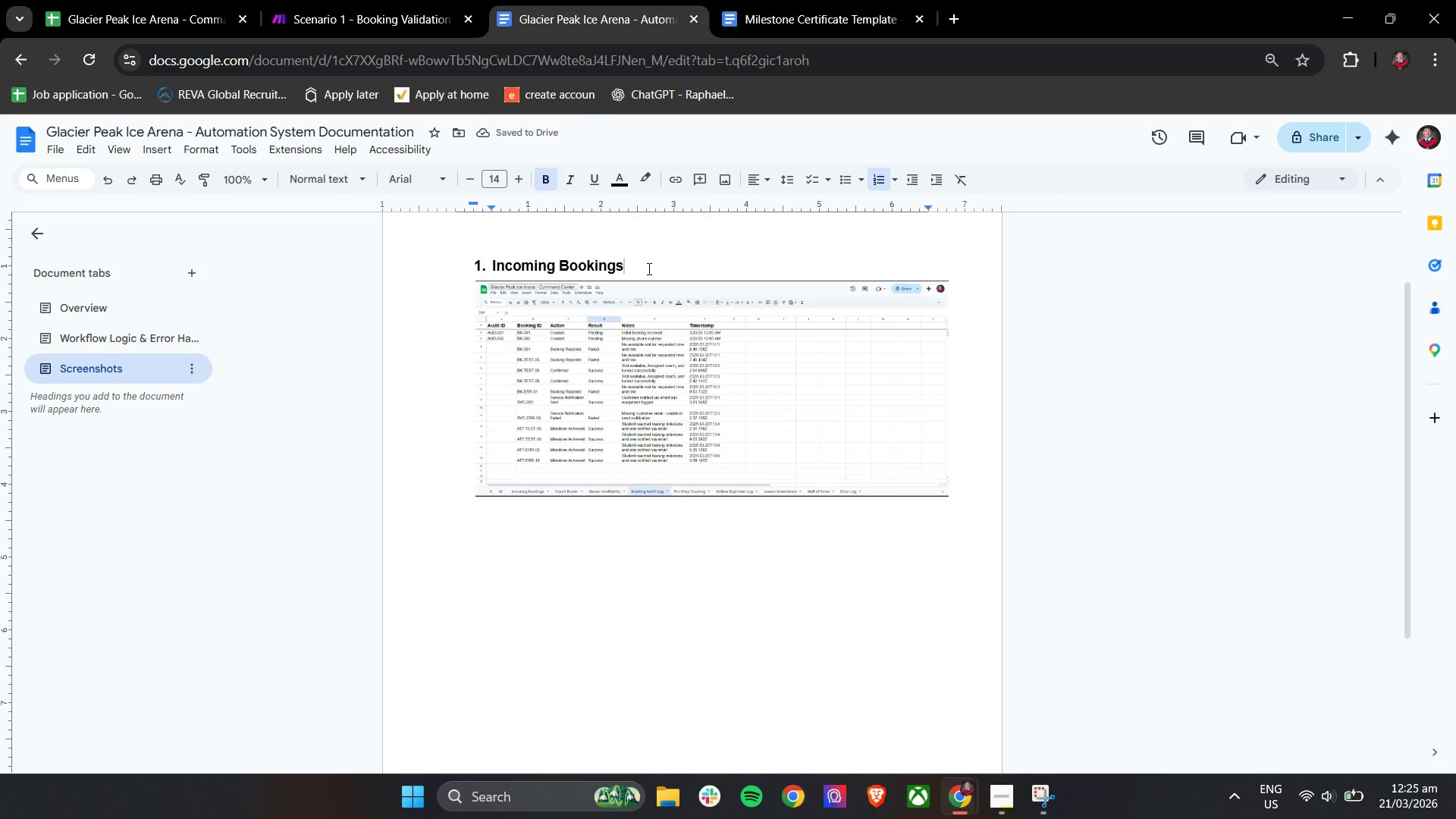 
key(Enter)
 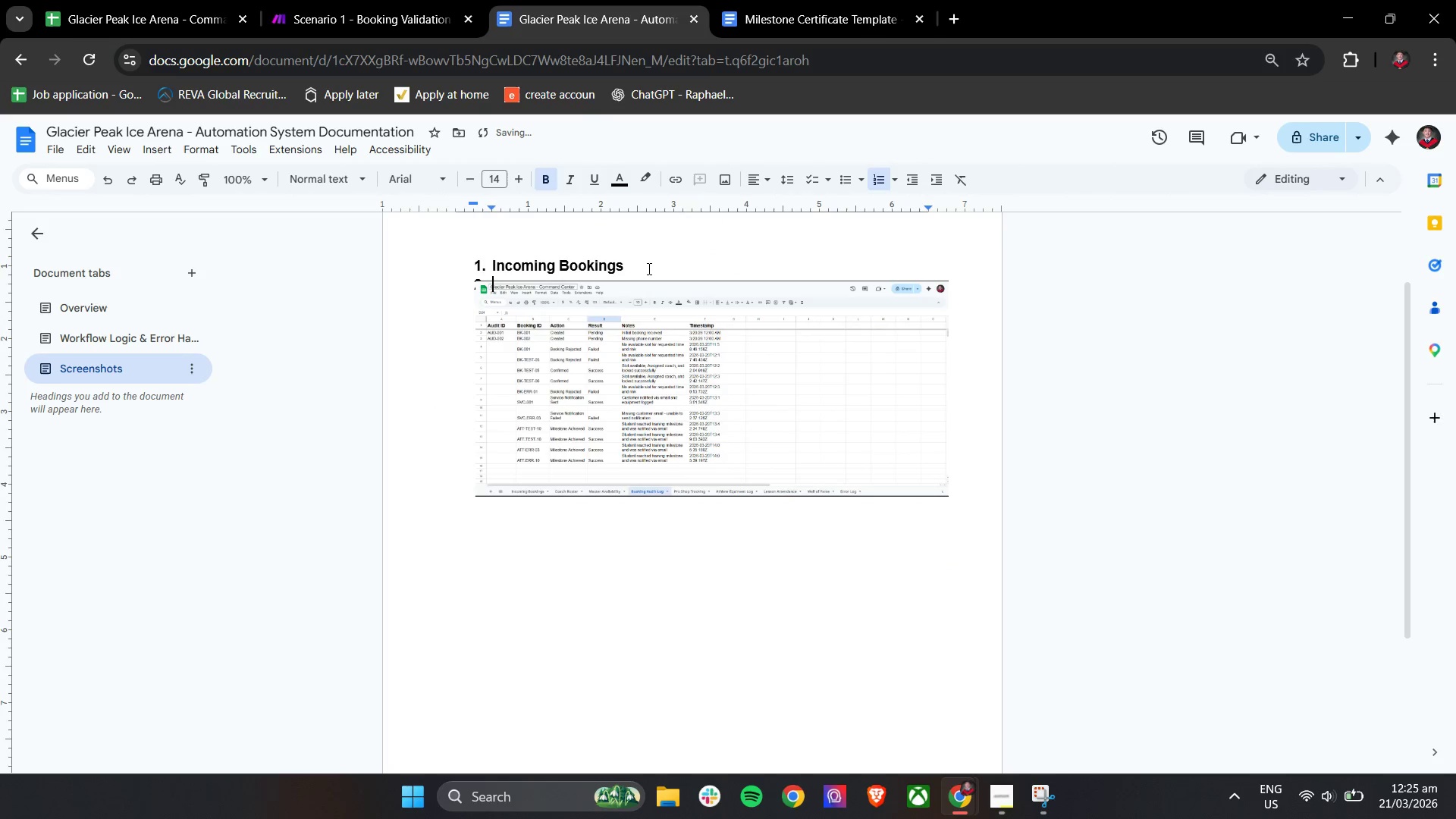 
key(Enter)
 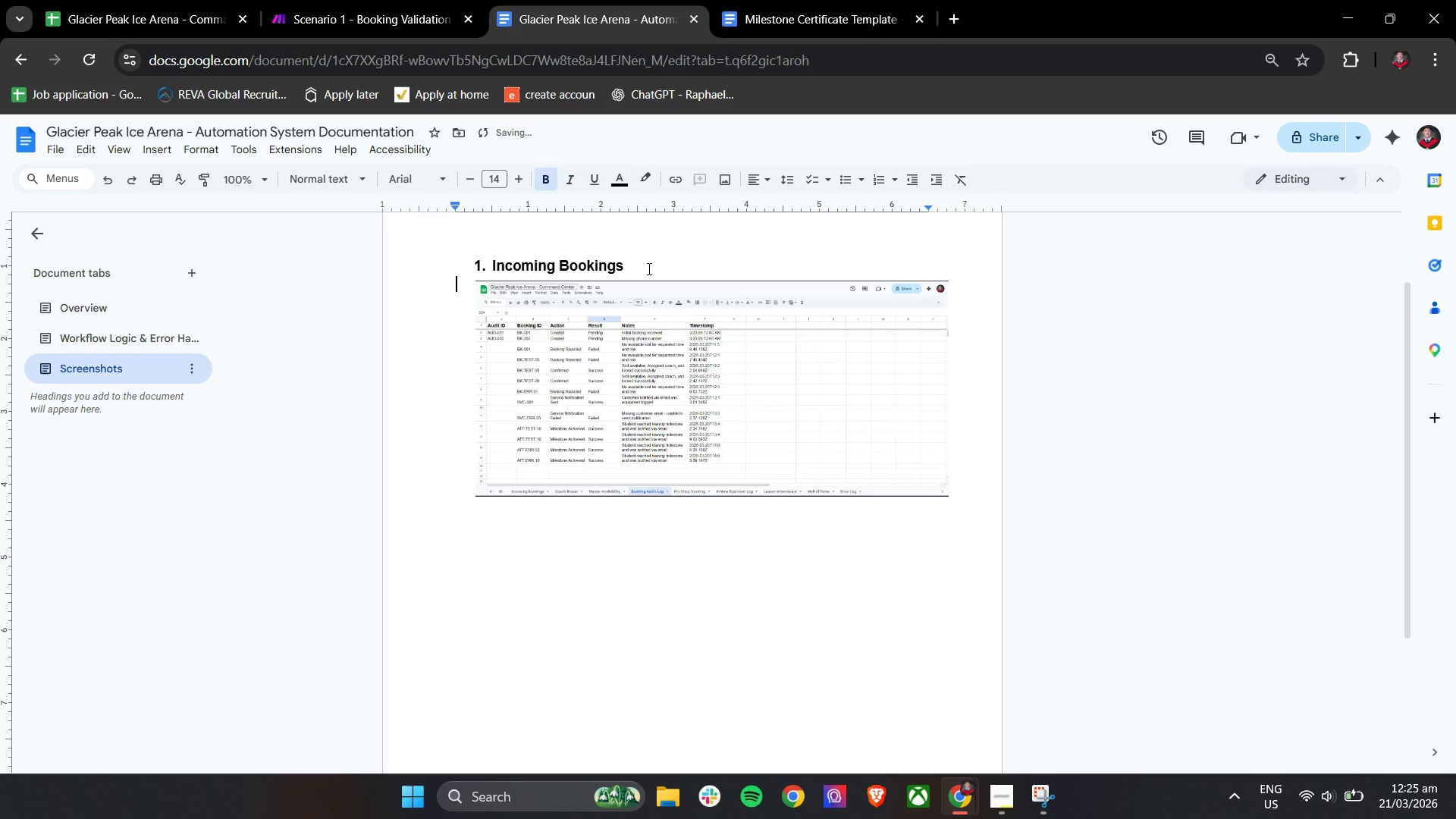 
key(Enter)
 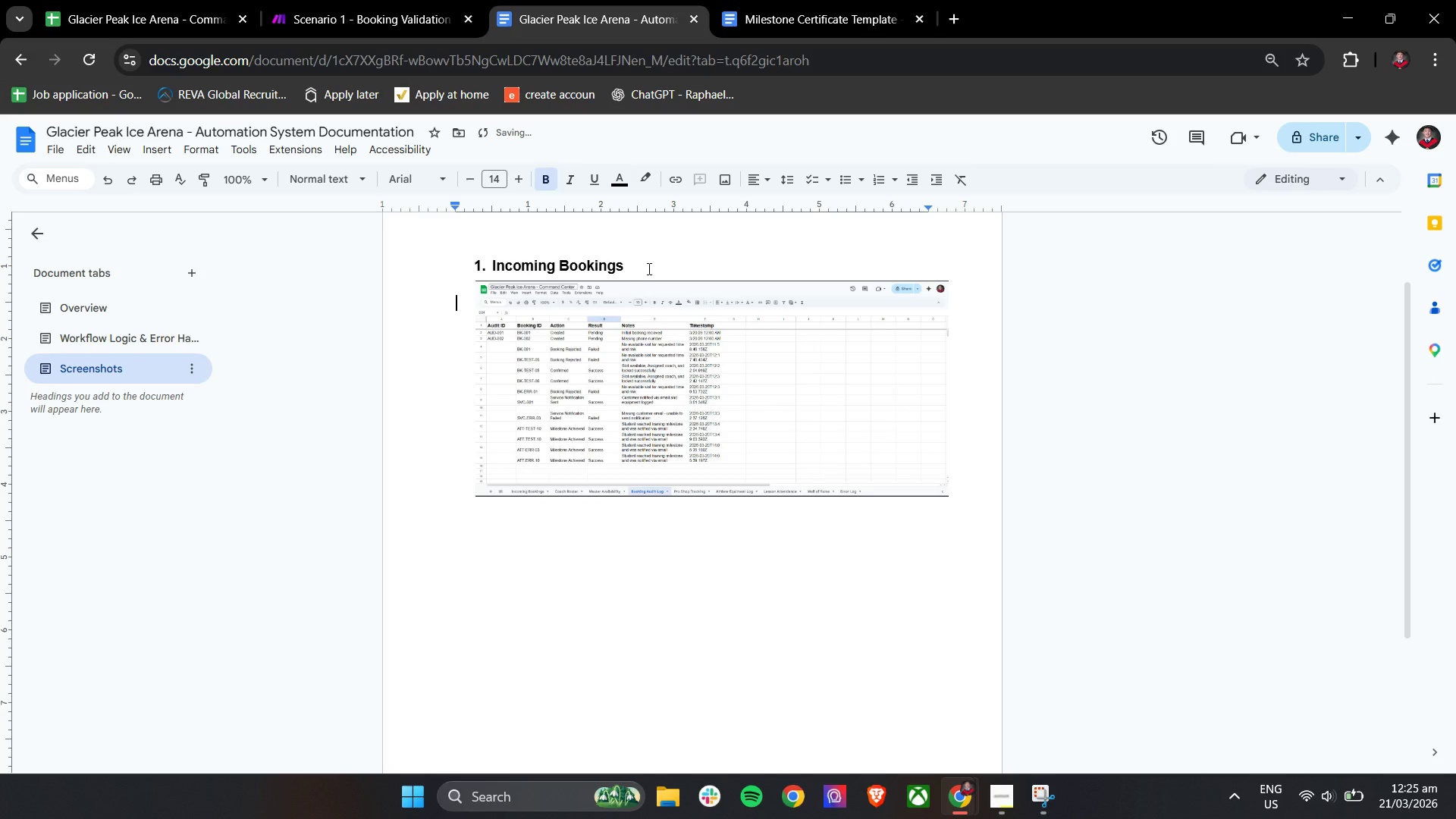 
key(Enter)
 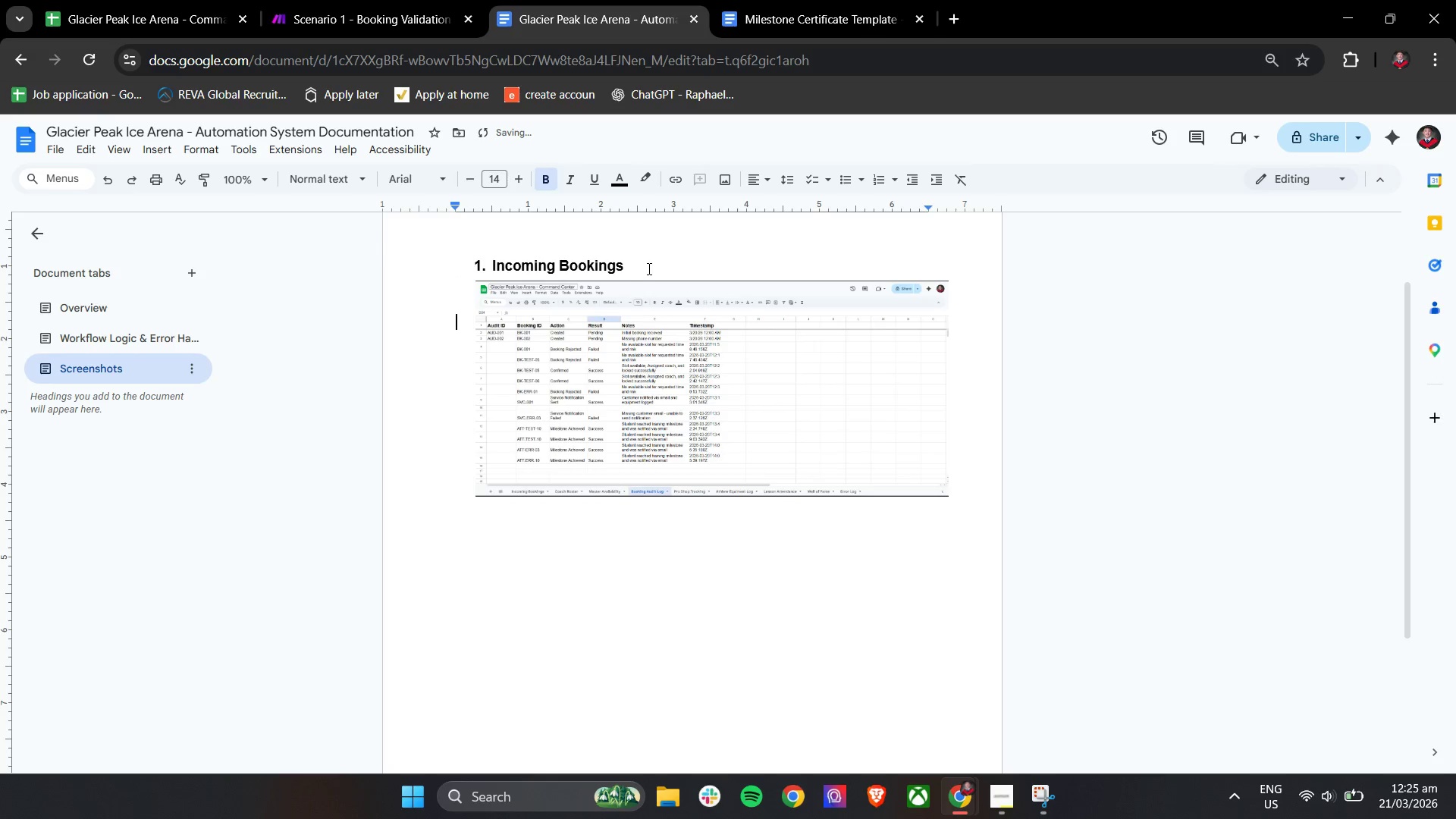 
key(Enter)
 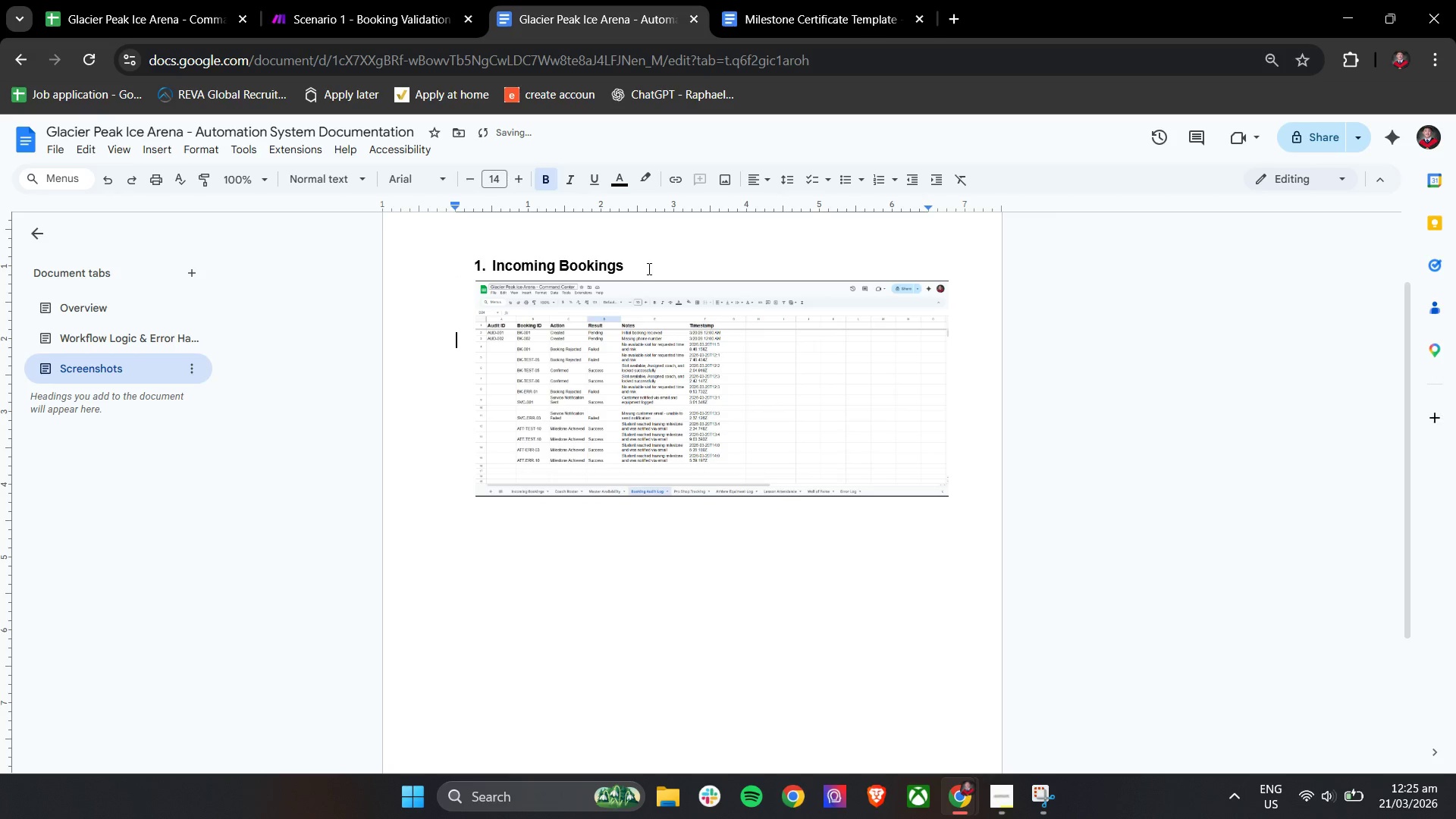 
key(Enter)
 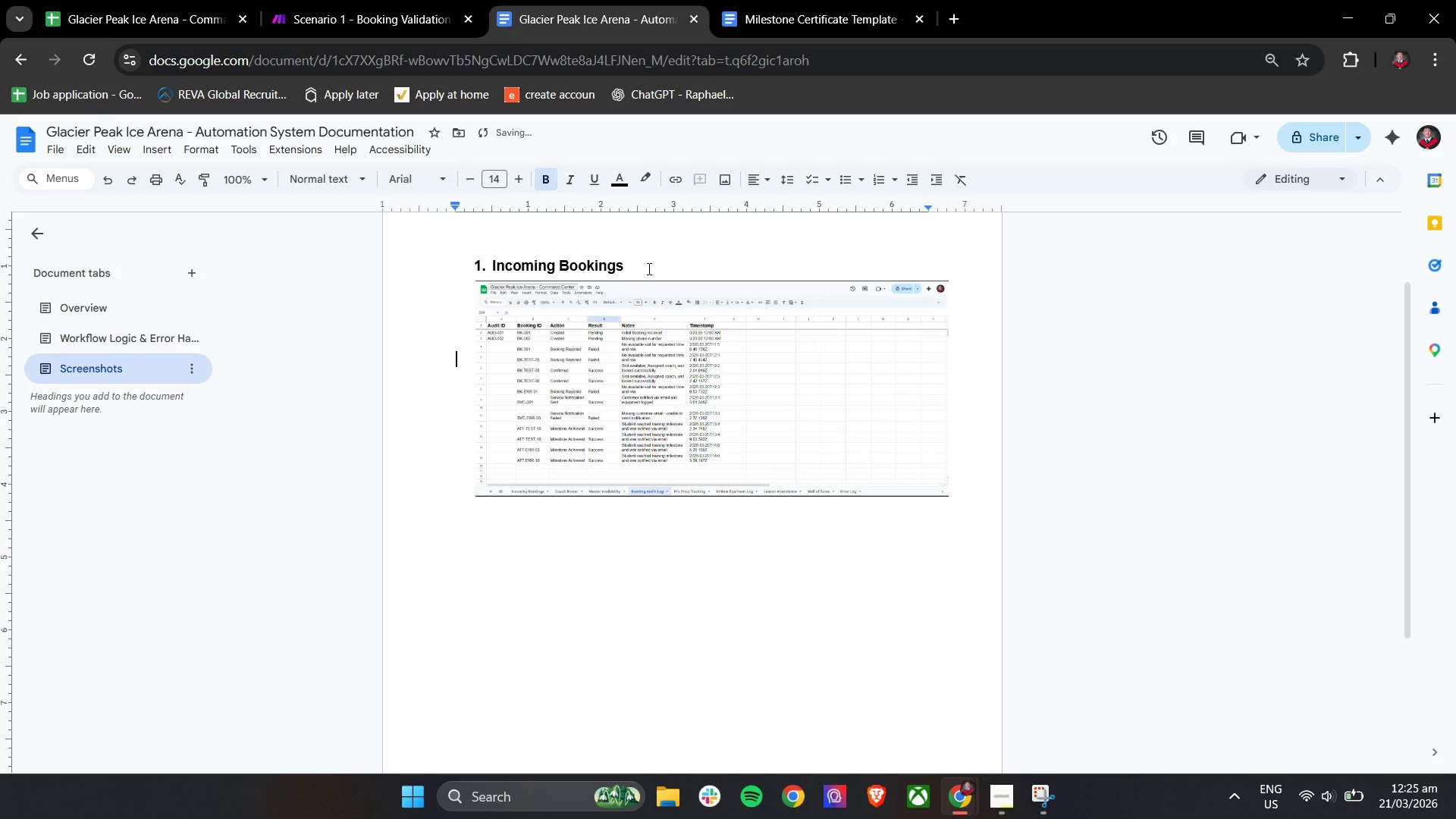 
key(Enter)
 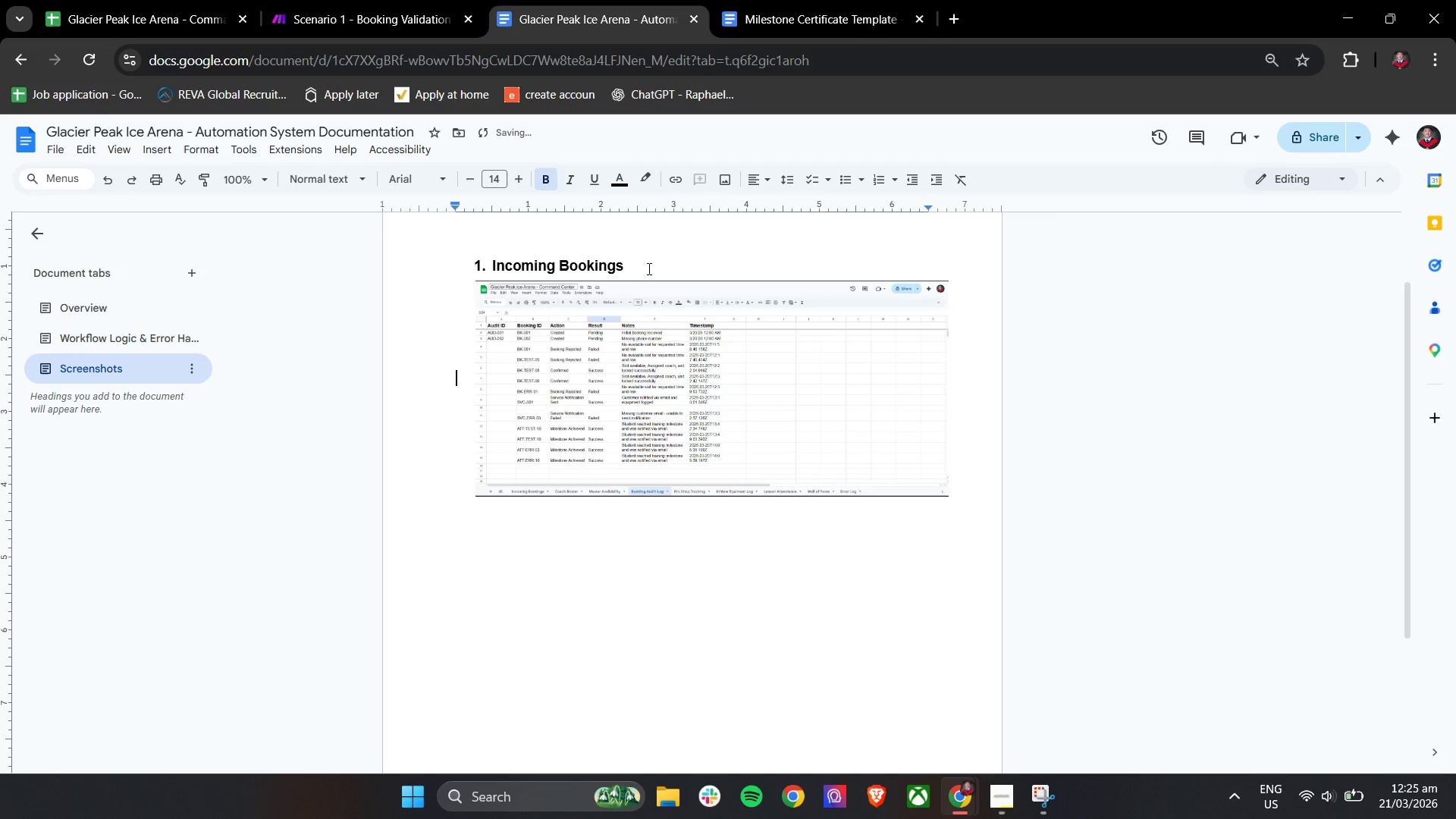 
key(Enter)
 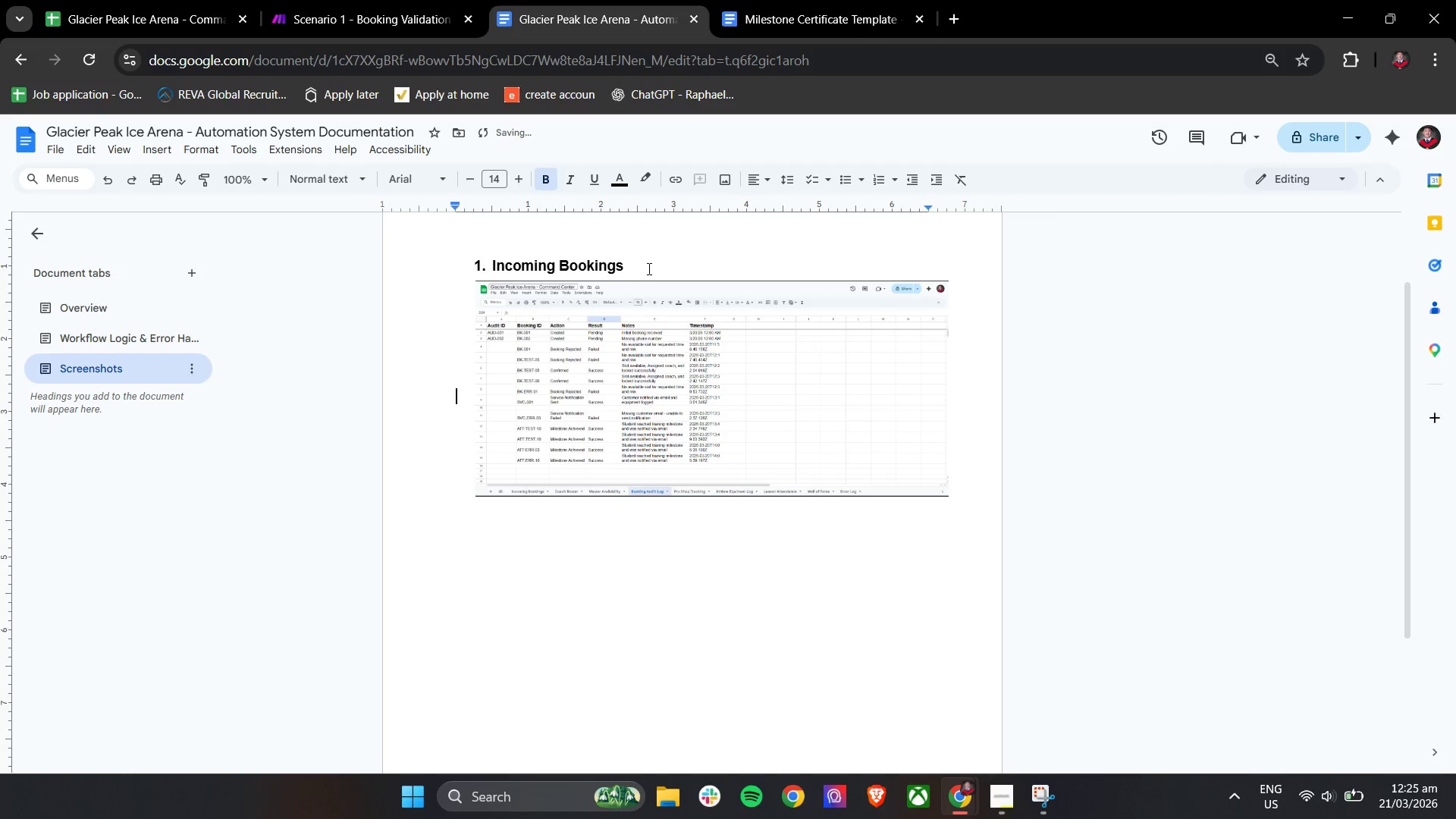 
key(Enter)
 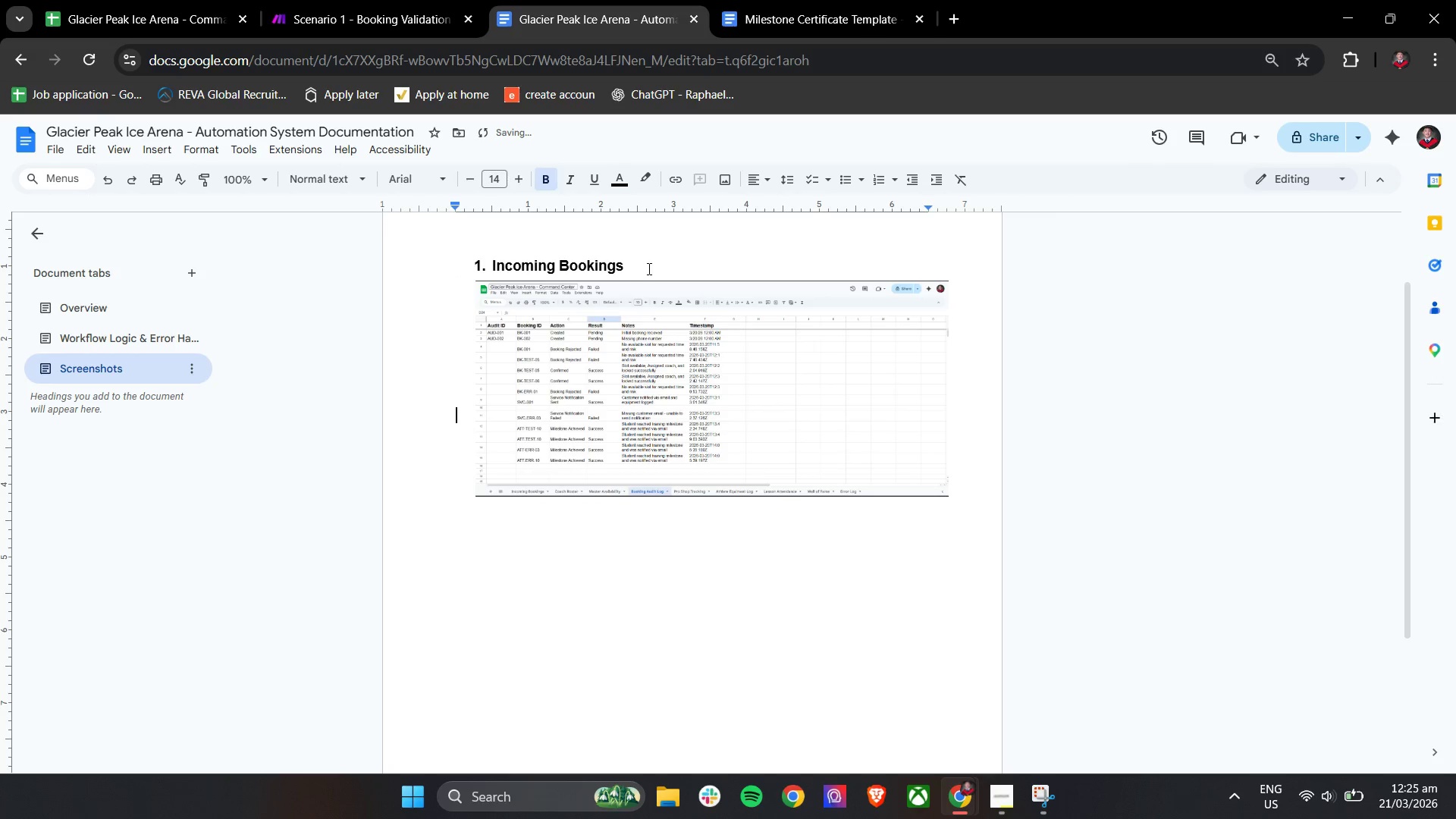 
key(Enter)
 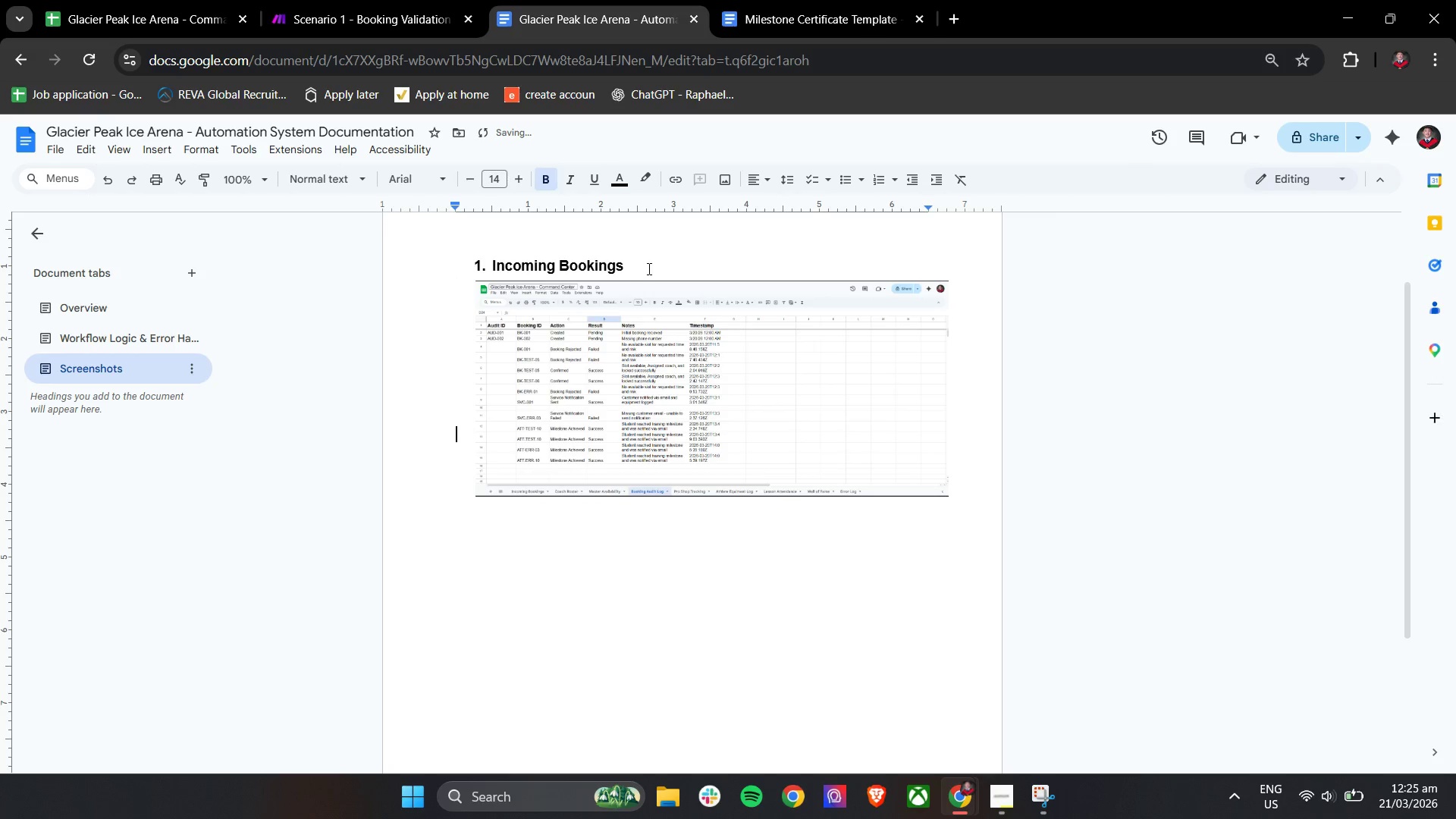 
key(Enter)
 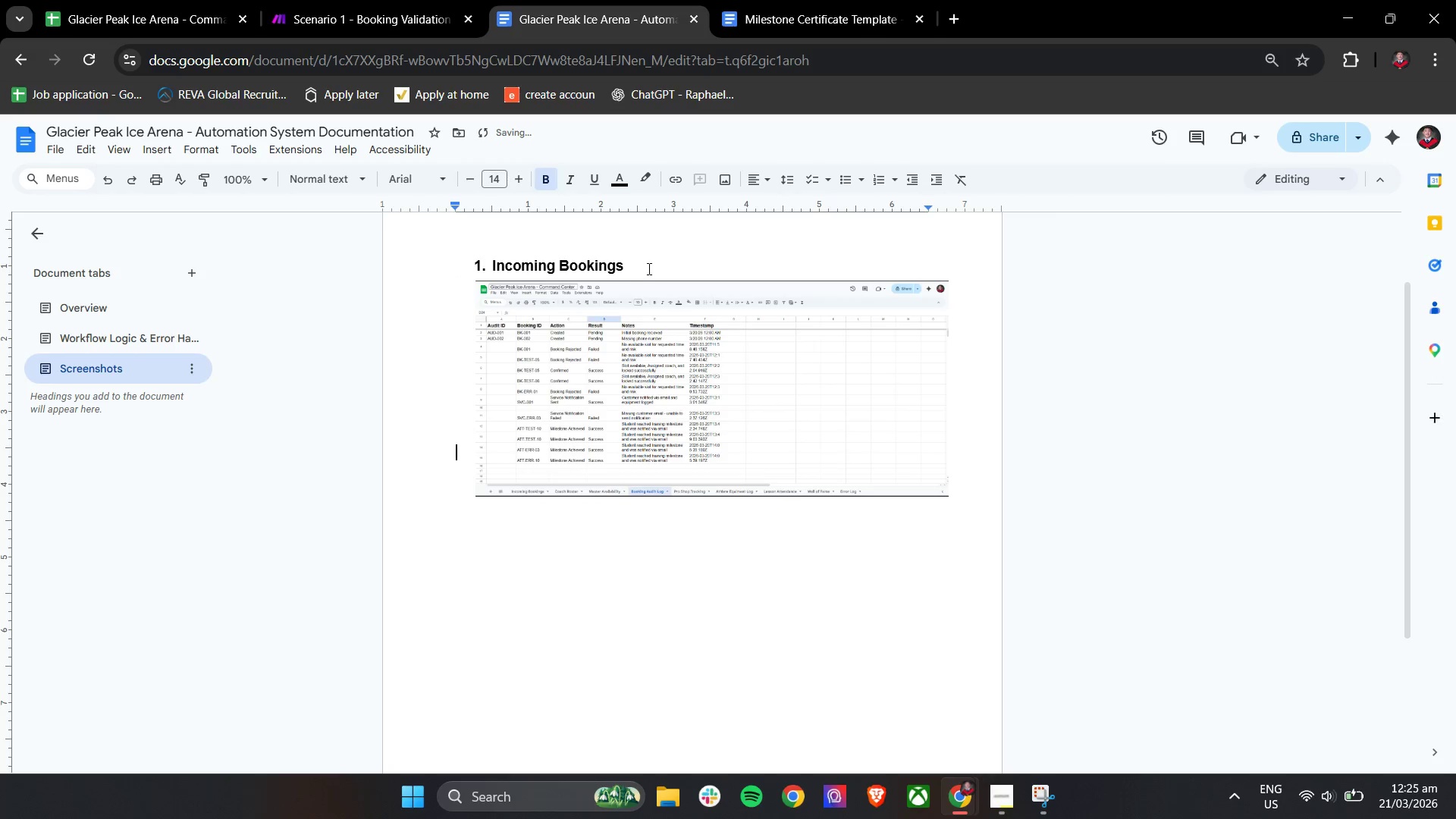 
key(Enter)
 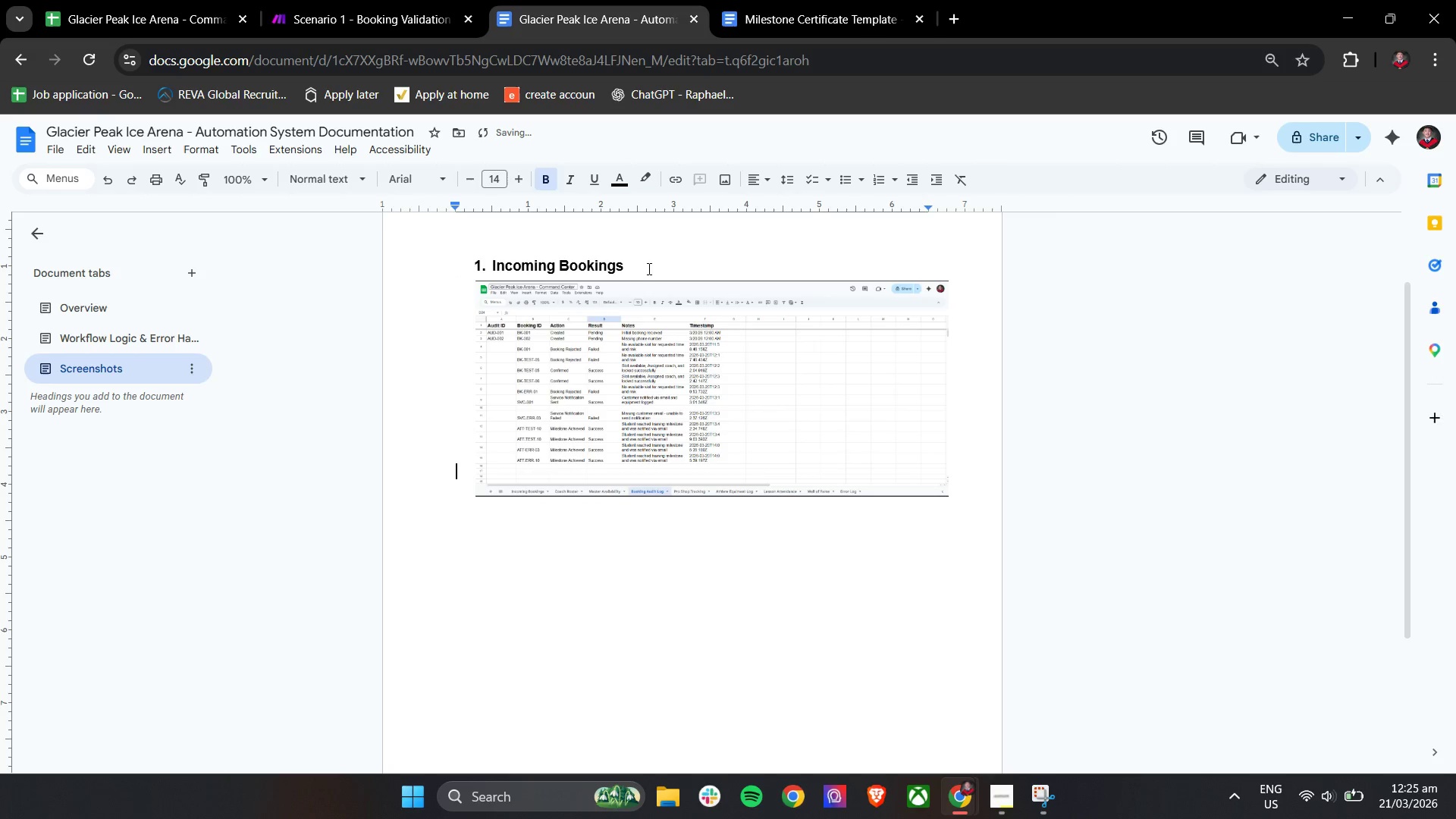 
key(Enter)
 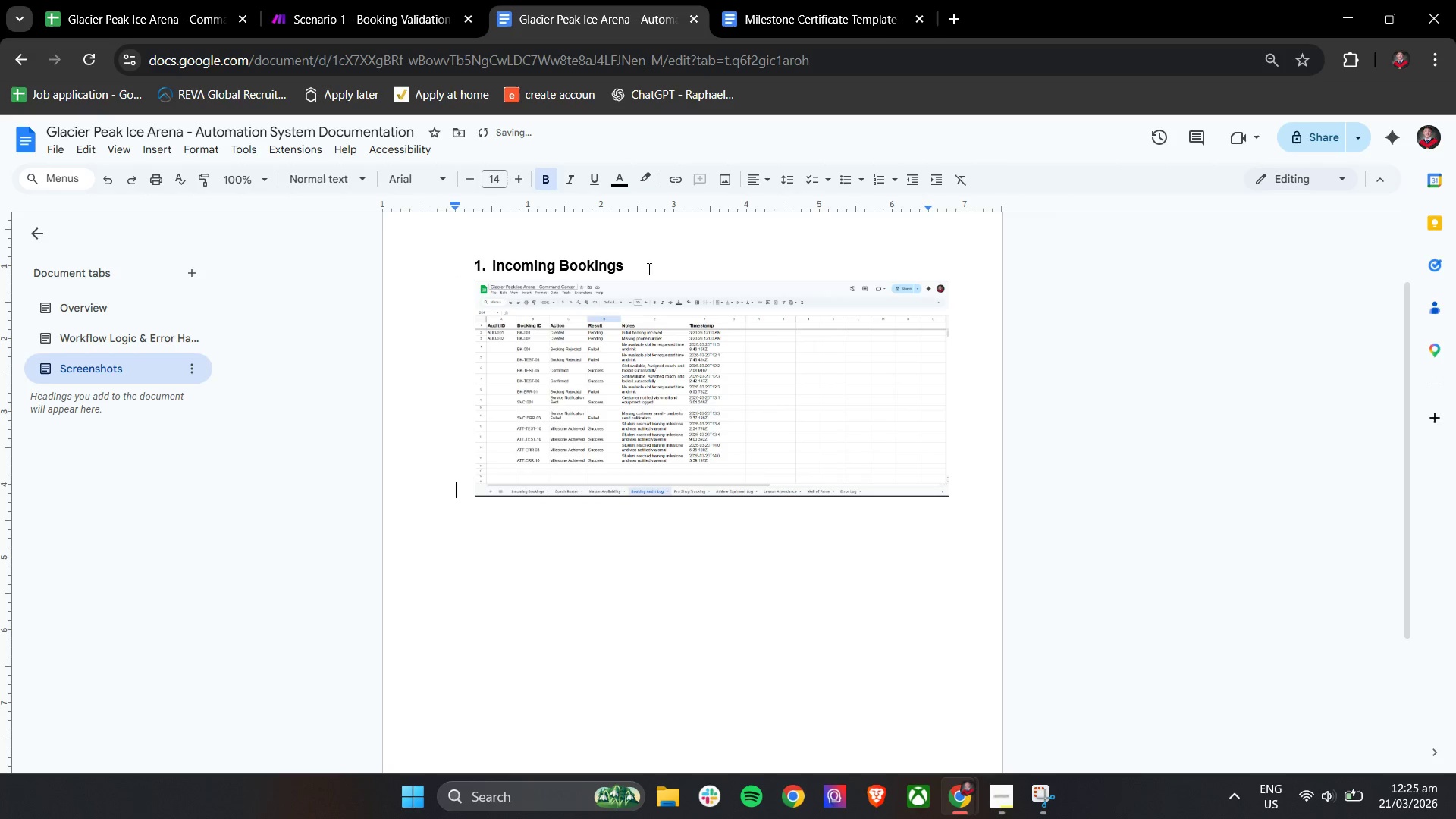 
key(Enter)
 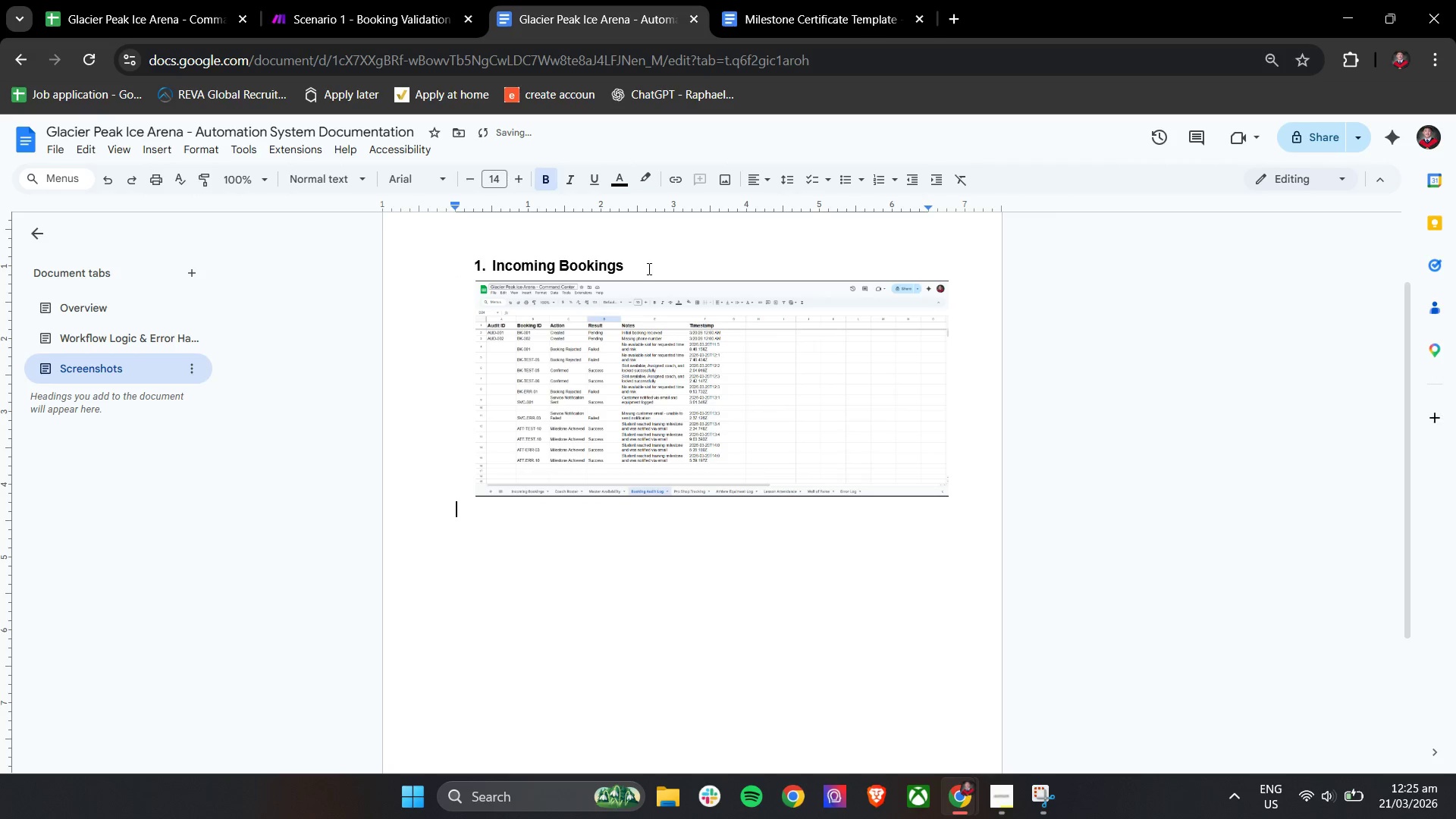 
key(Enter)
 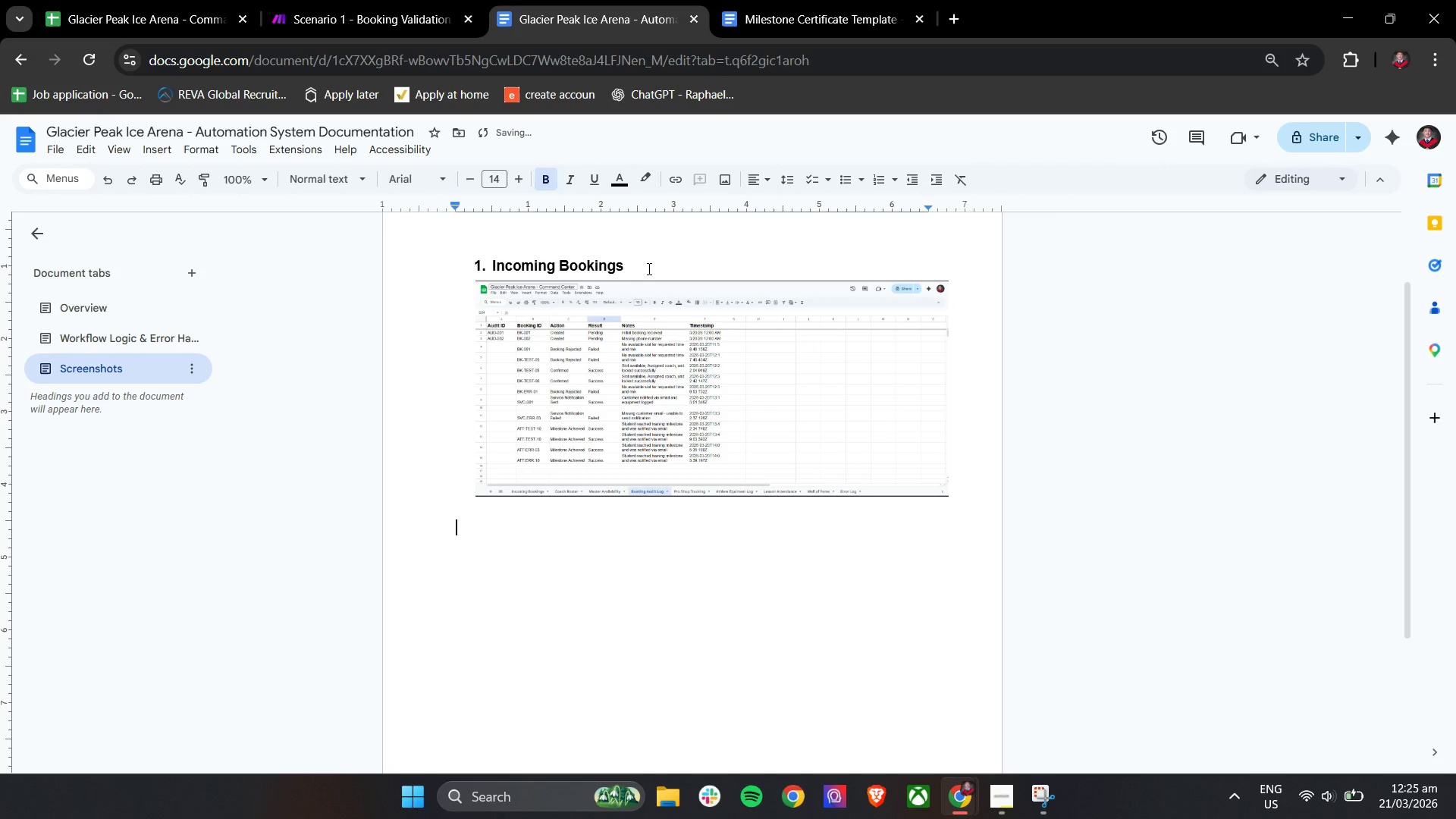 
key(Enter)
 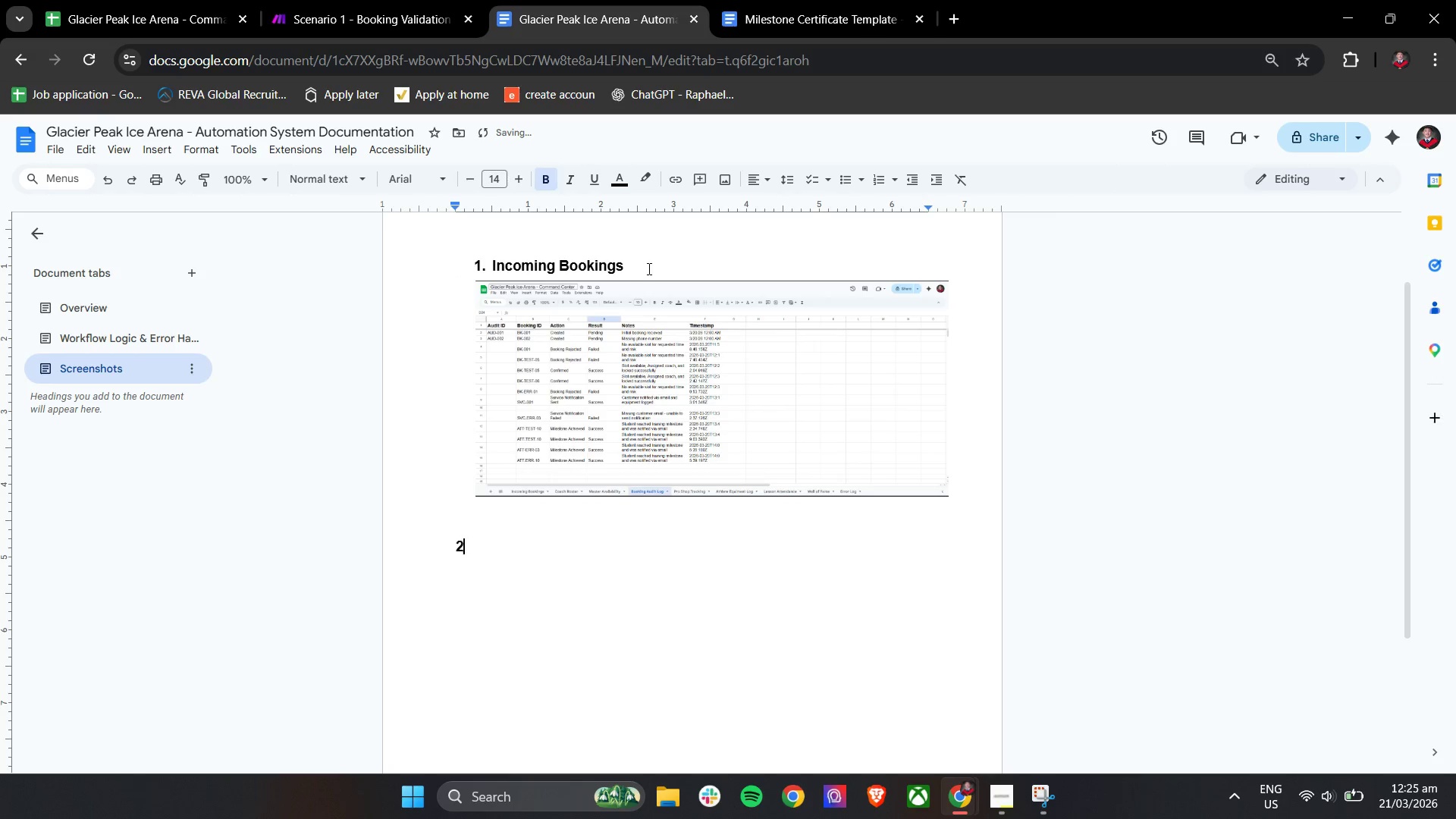 
type(2. Master Availabilt)
key(Backspace)
type(ity)
 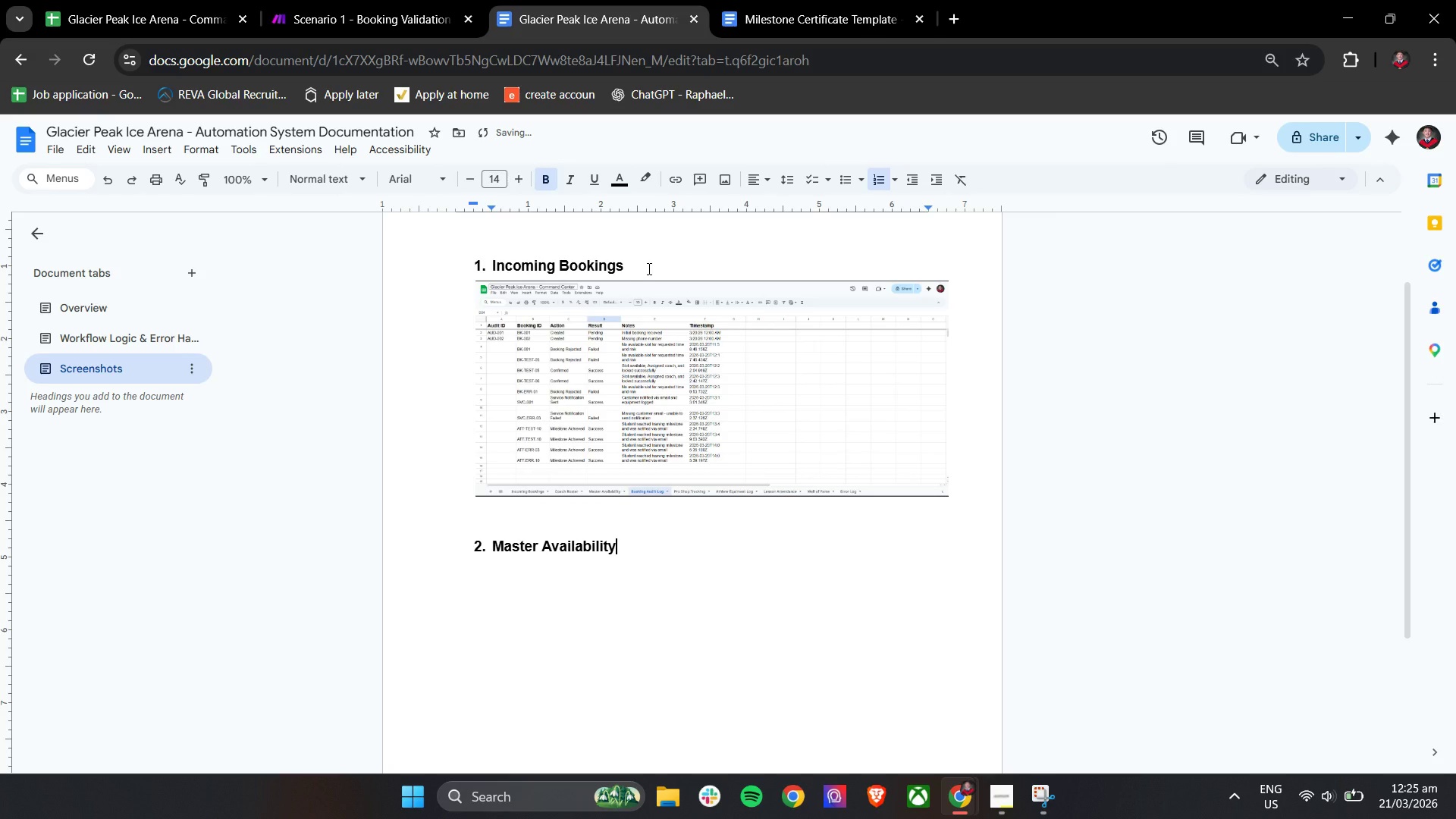 
key(Enter)
 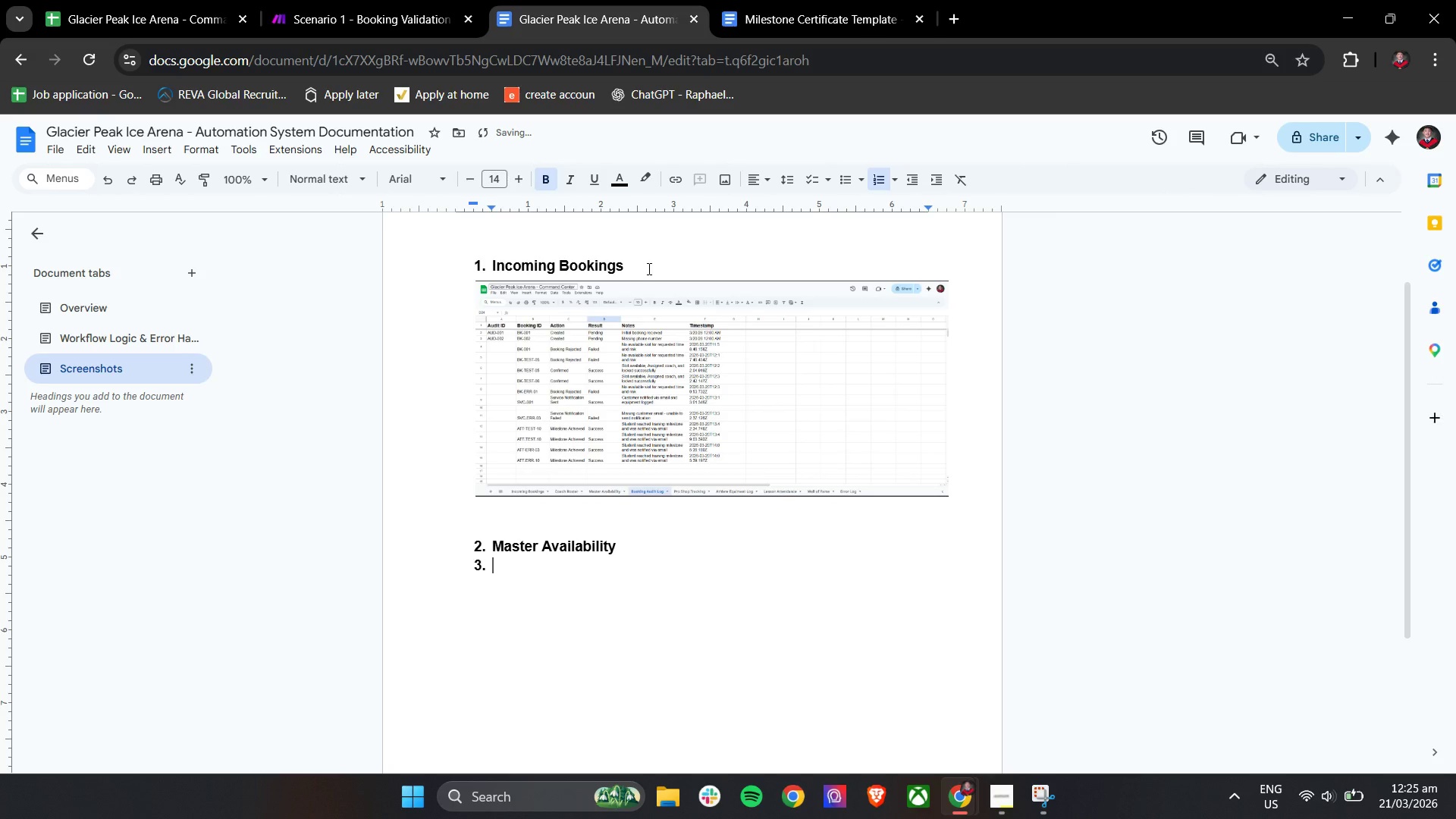 
key(Enter)
 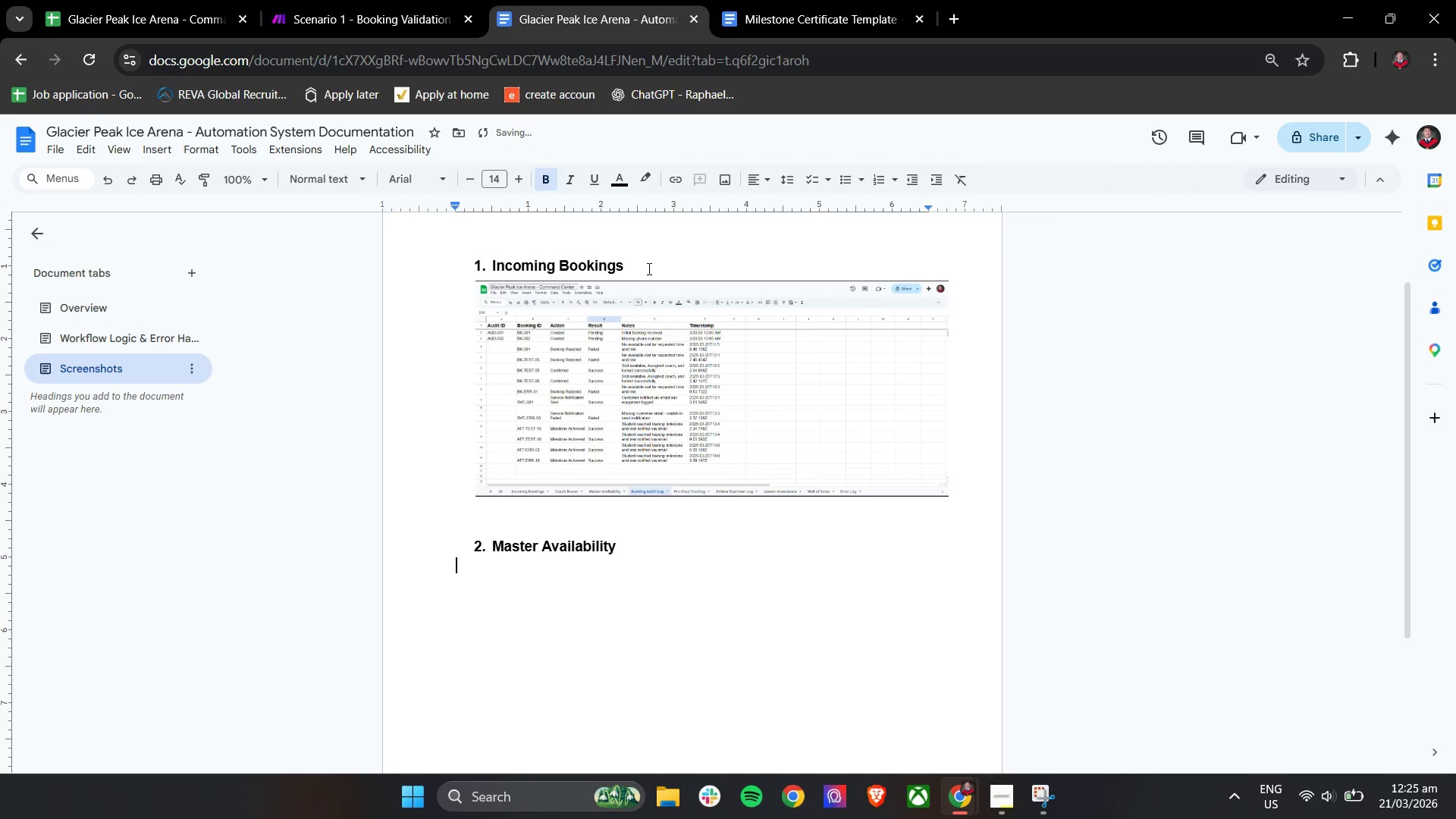 
key(Backspace)
 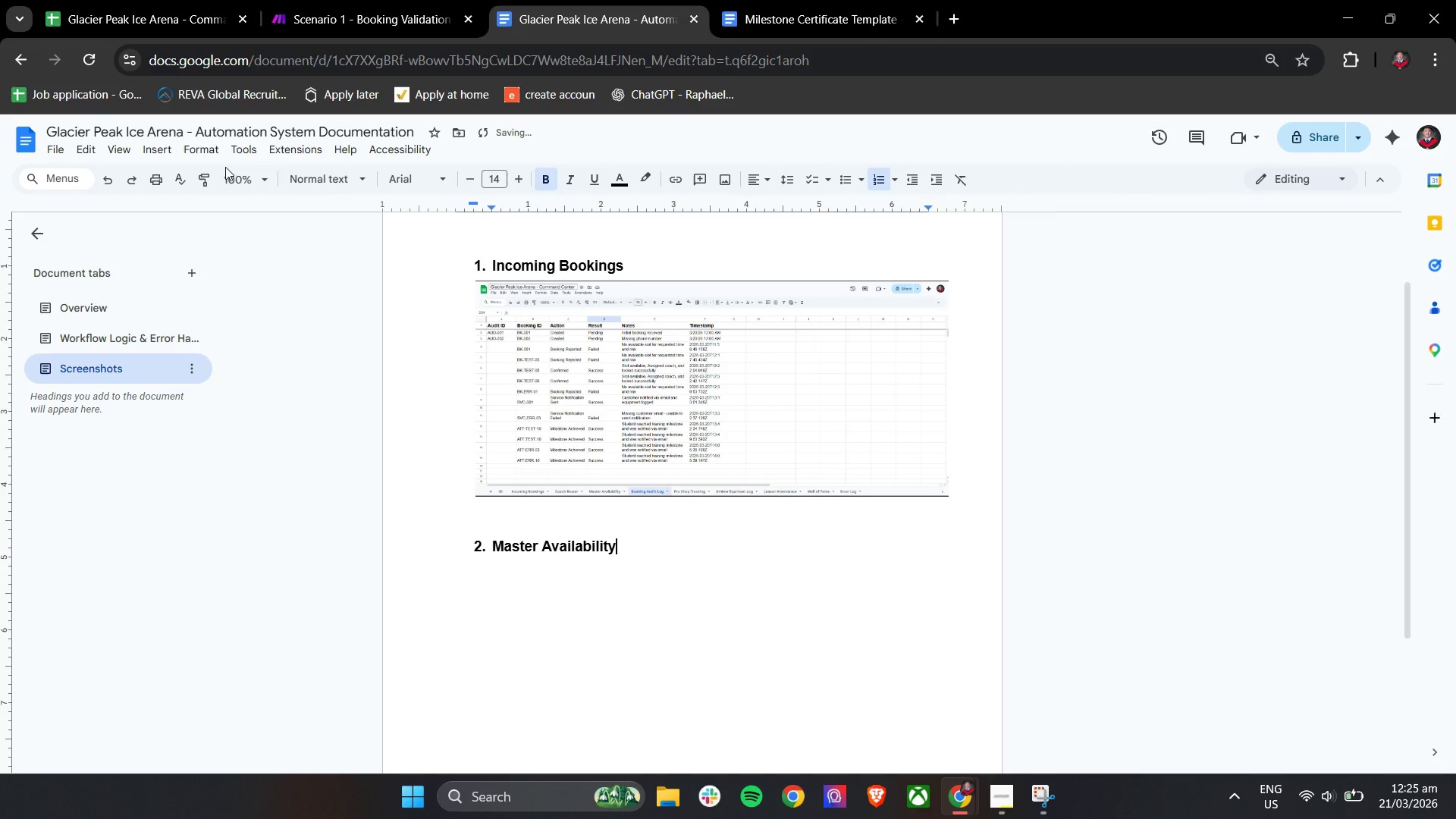 
left_click([162, 148])
 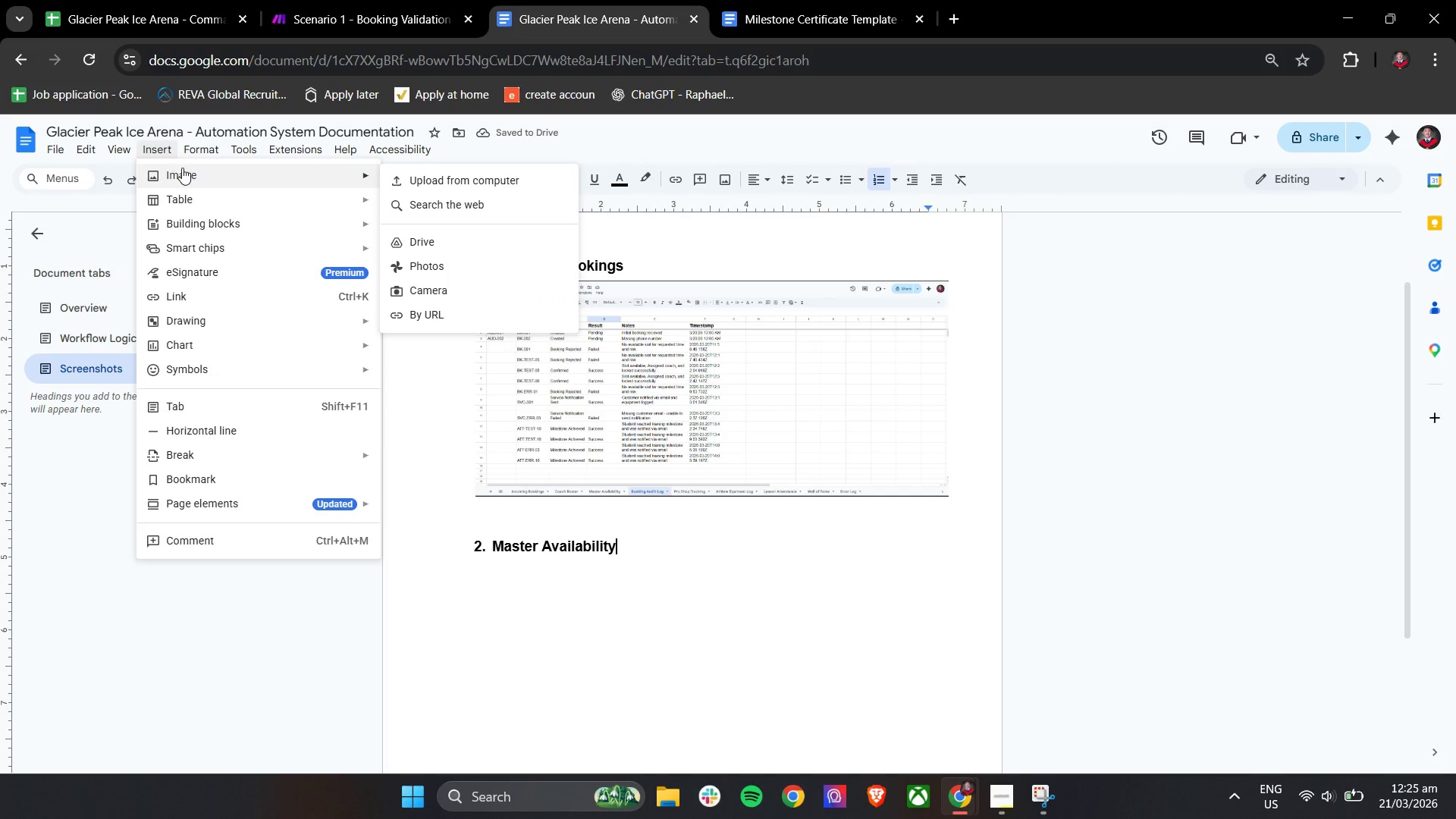 
left_click([403, 177])
 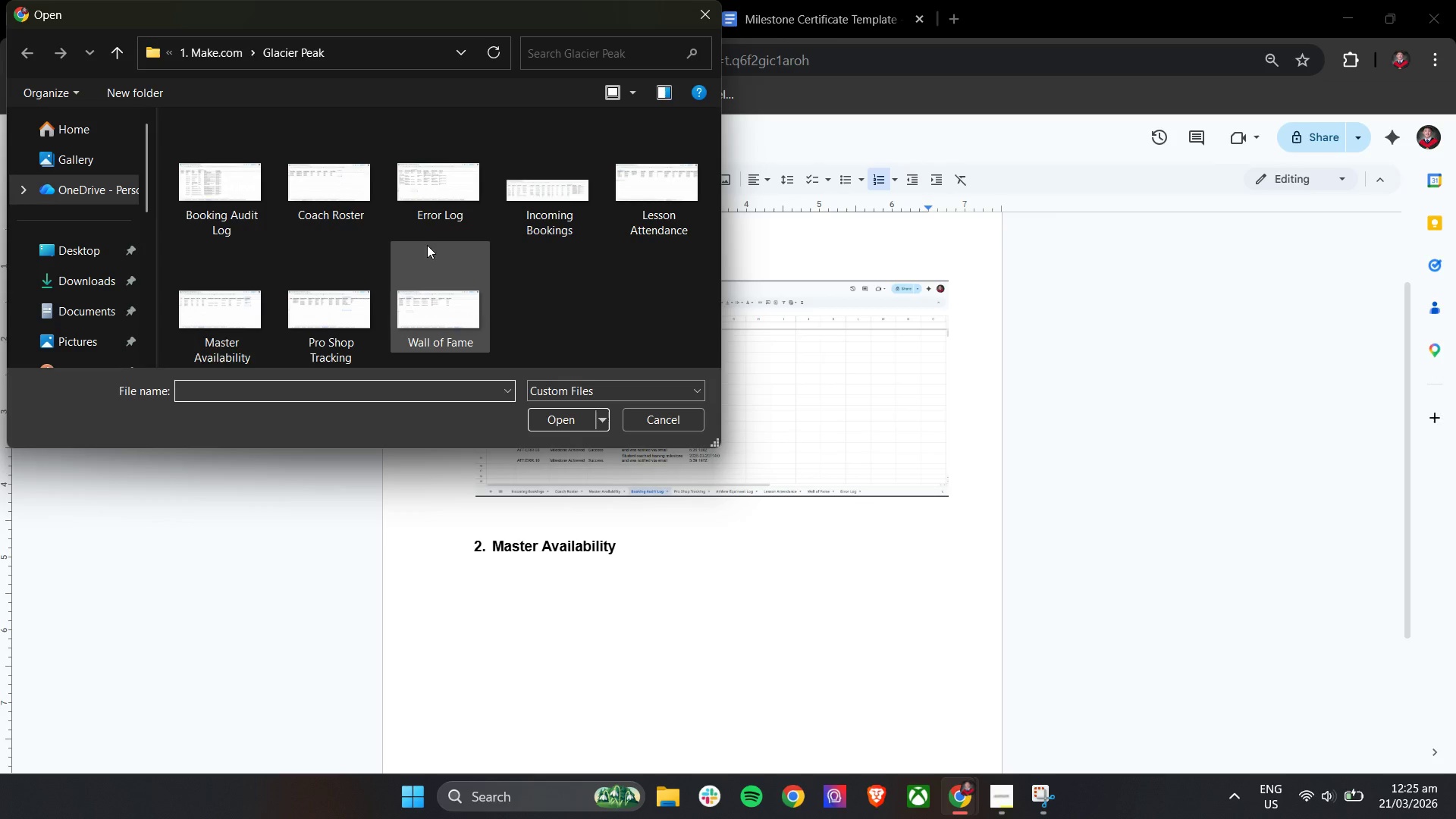 
left_click([246, 312])
 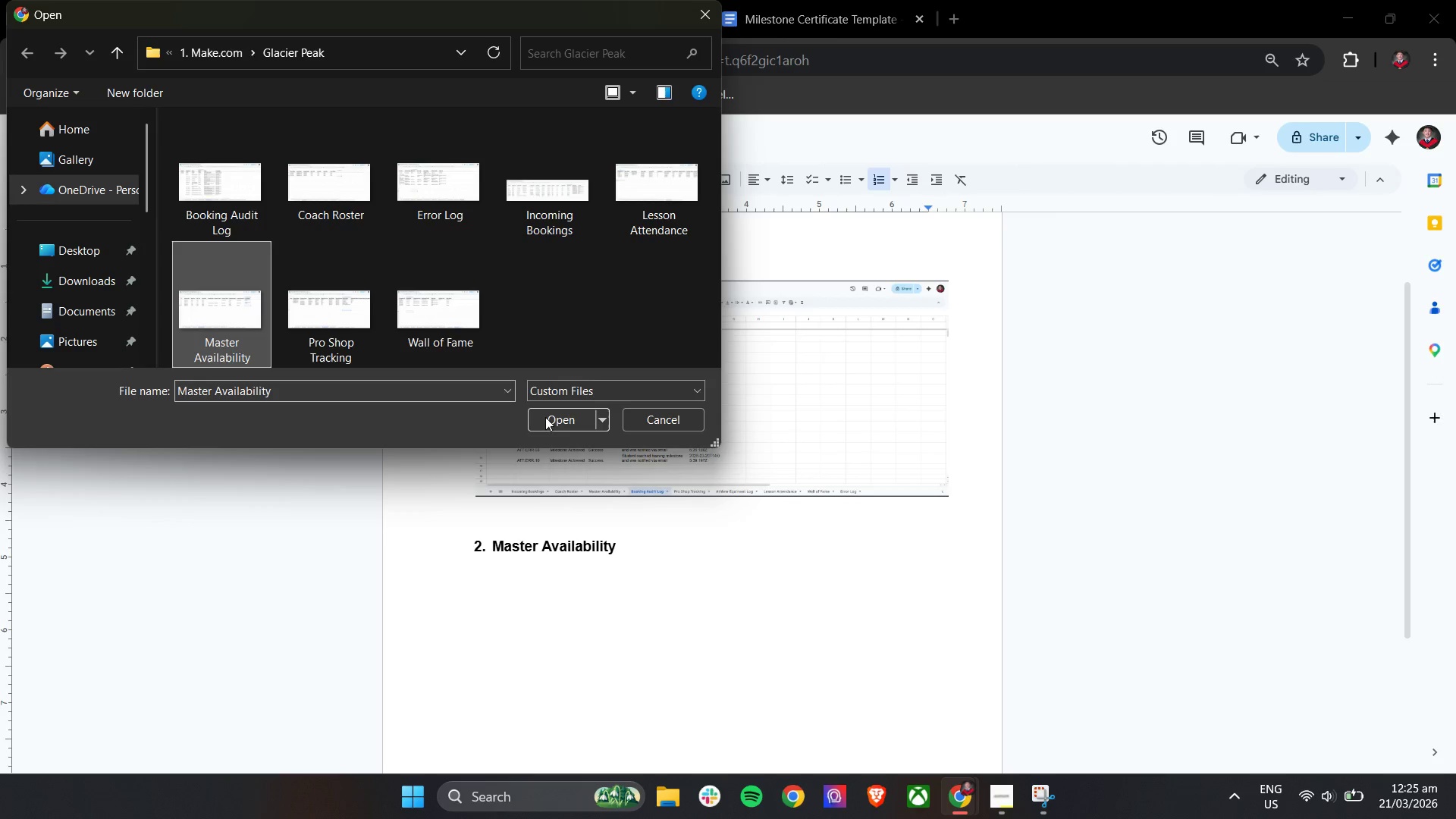 
left_click([551, 420])
 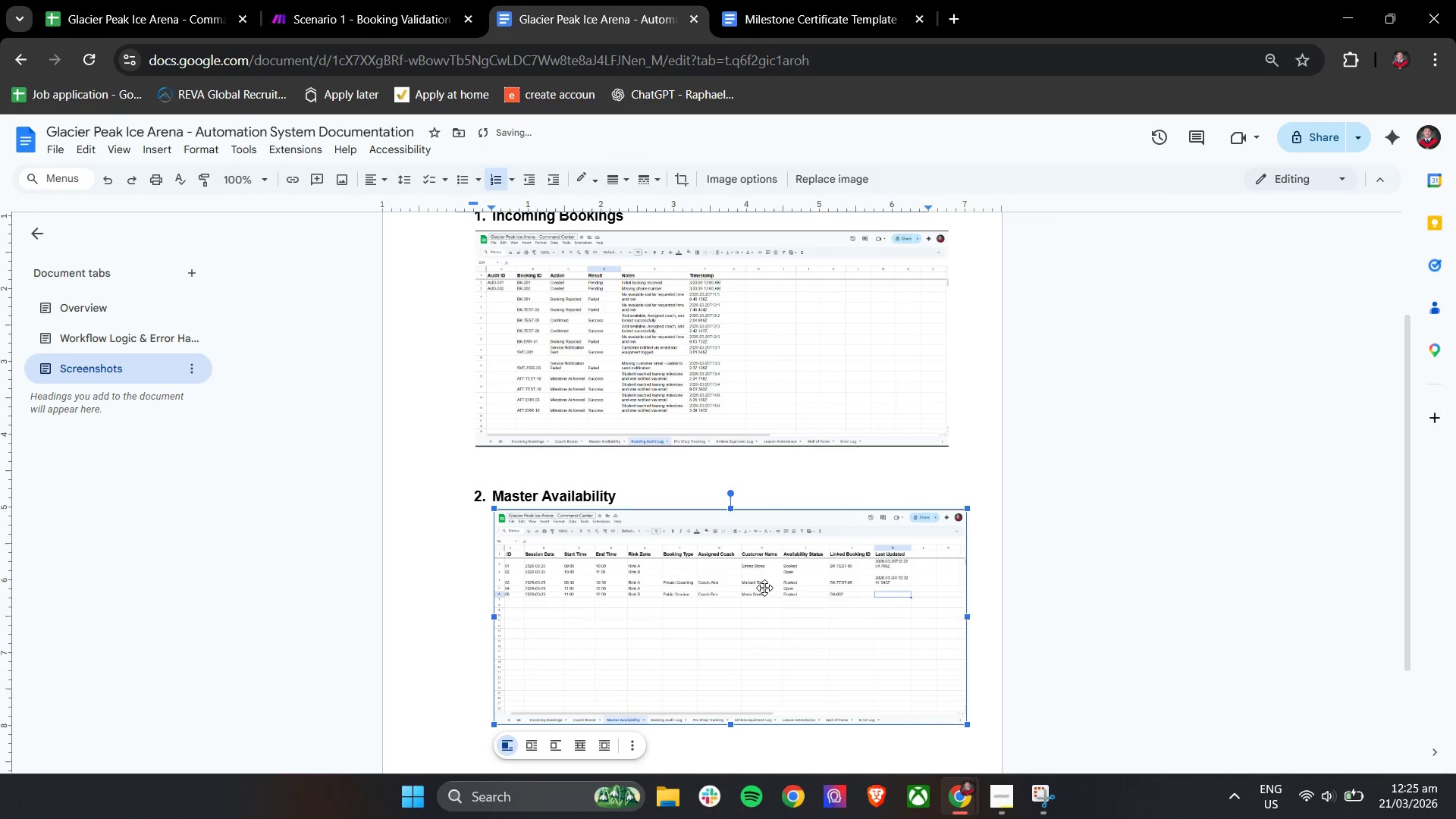 
left_click([764, 588])
 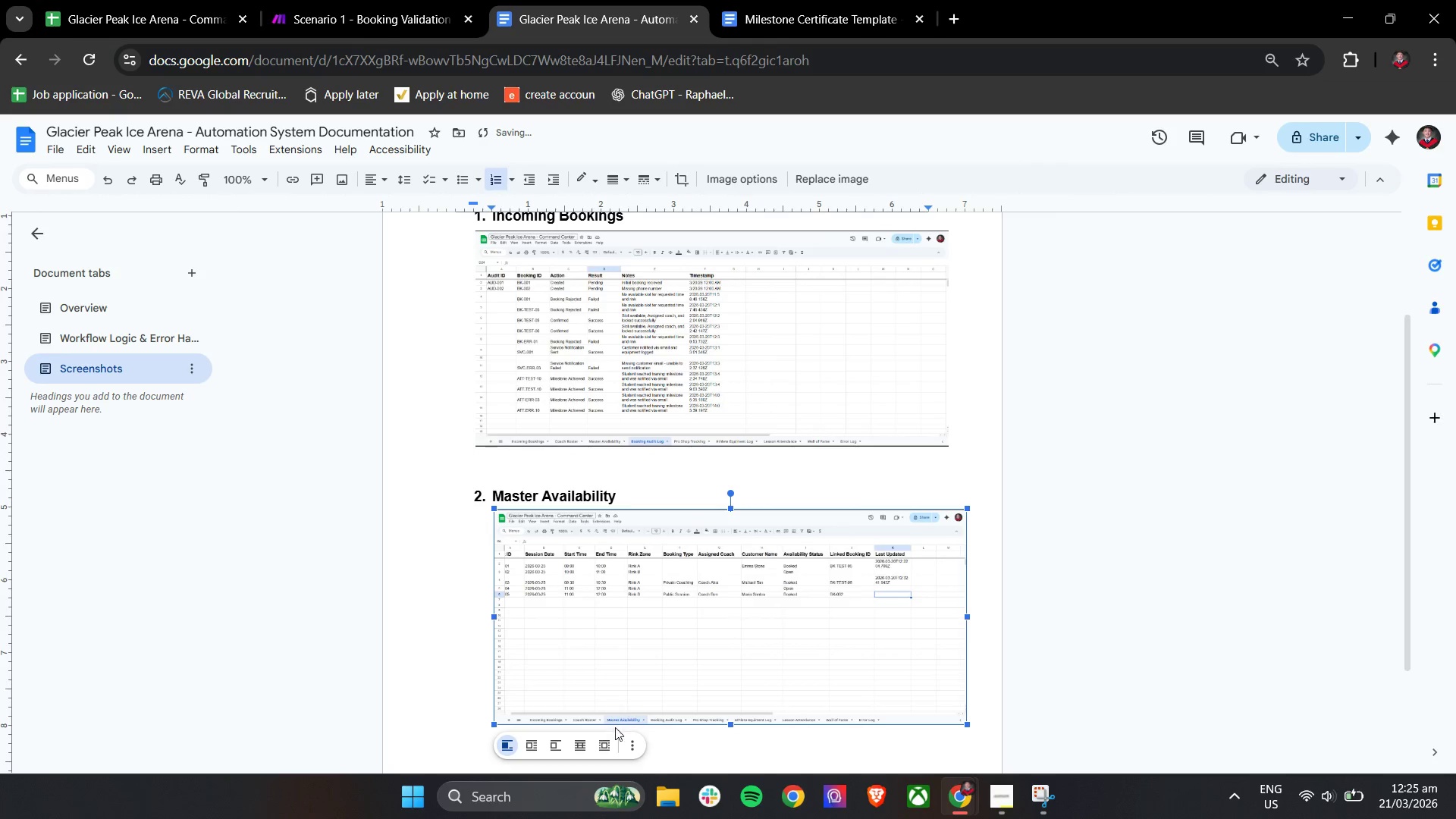 
left_click([605, 744])
 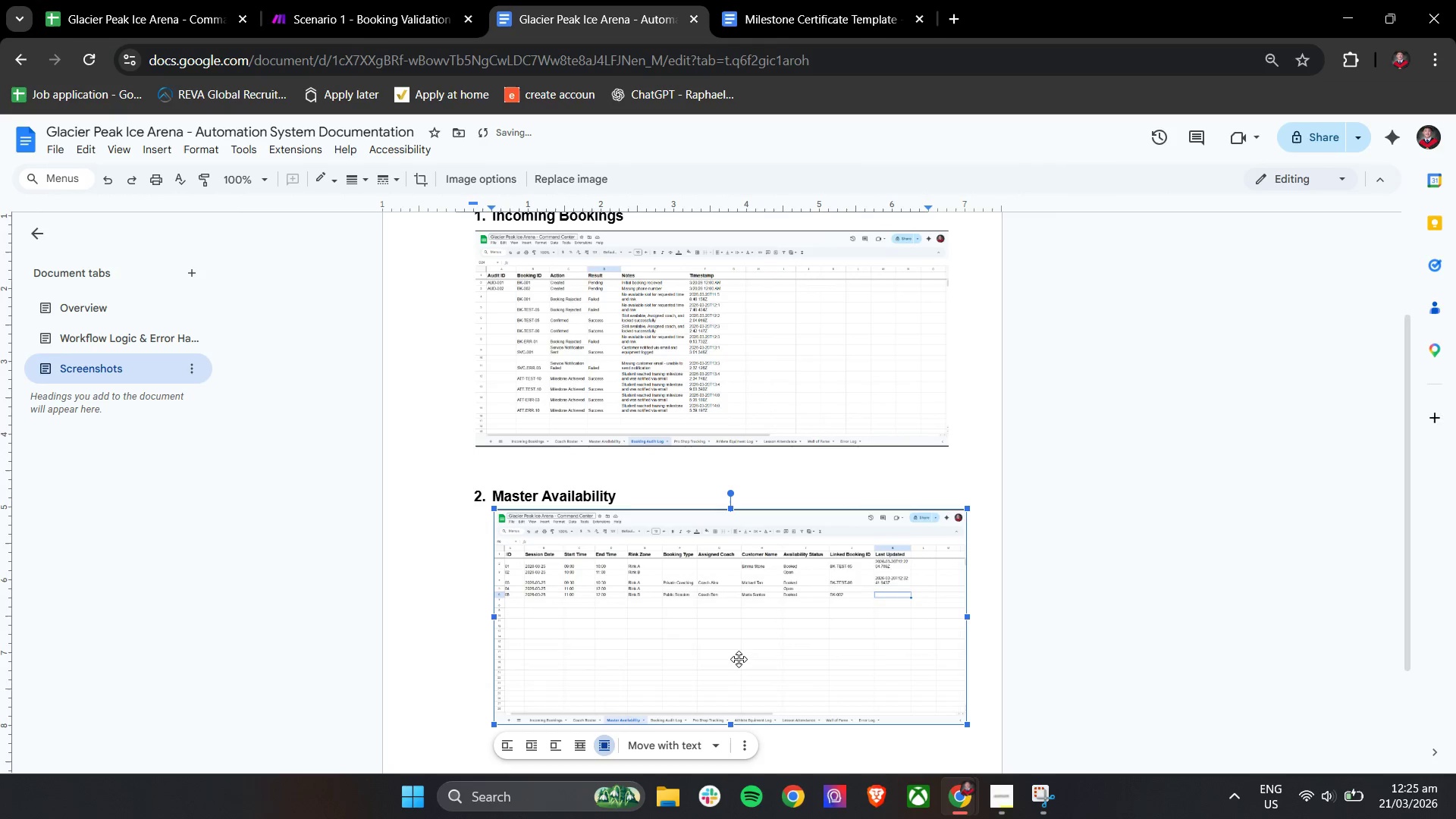 
left_click_drag(start_coordinate=[739, 659], to_coordinate=[717, 659])
 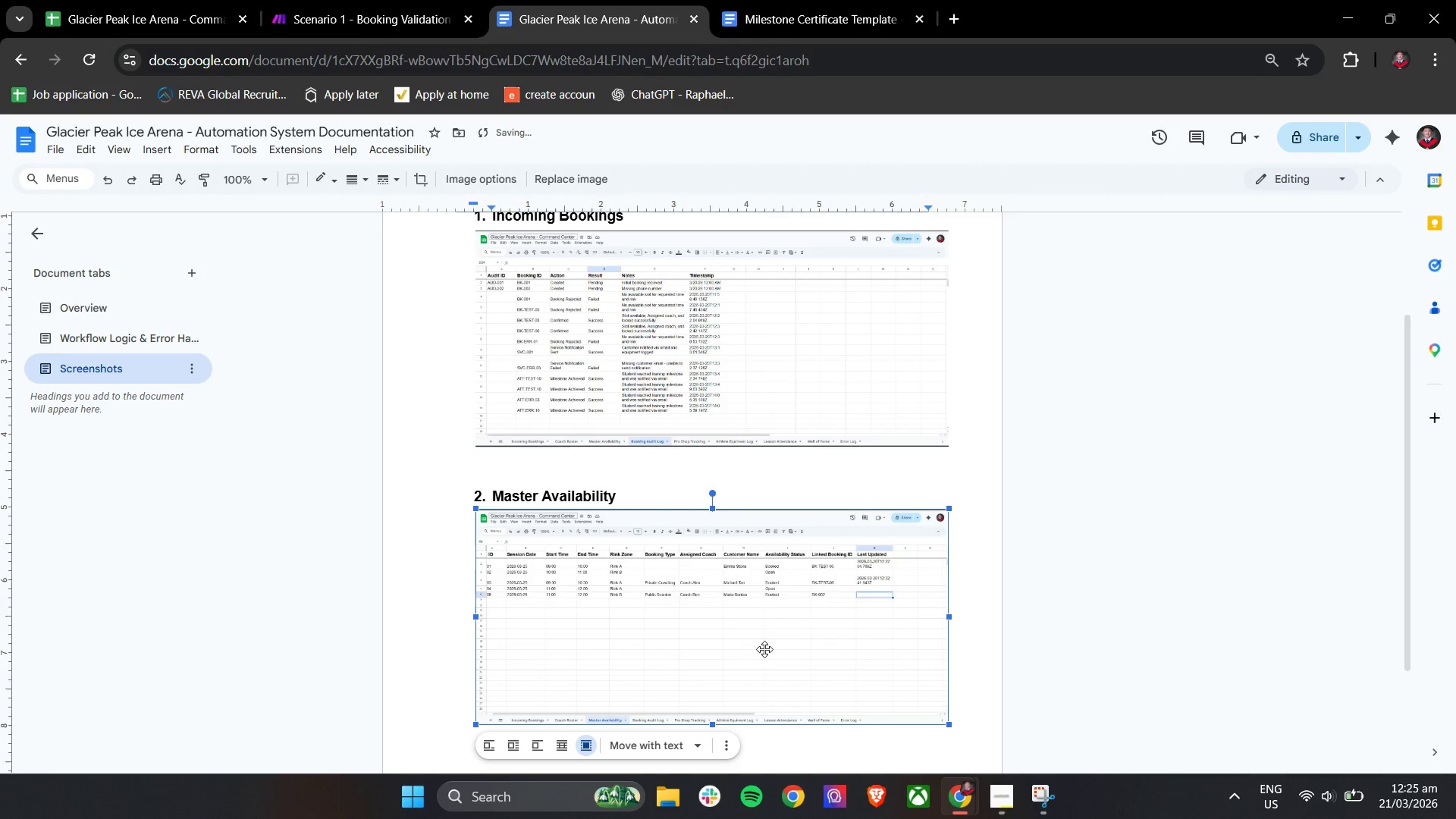 
scroll: coordinate [769, 642], scroll_direction: down, amount: 2.0
 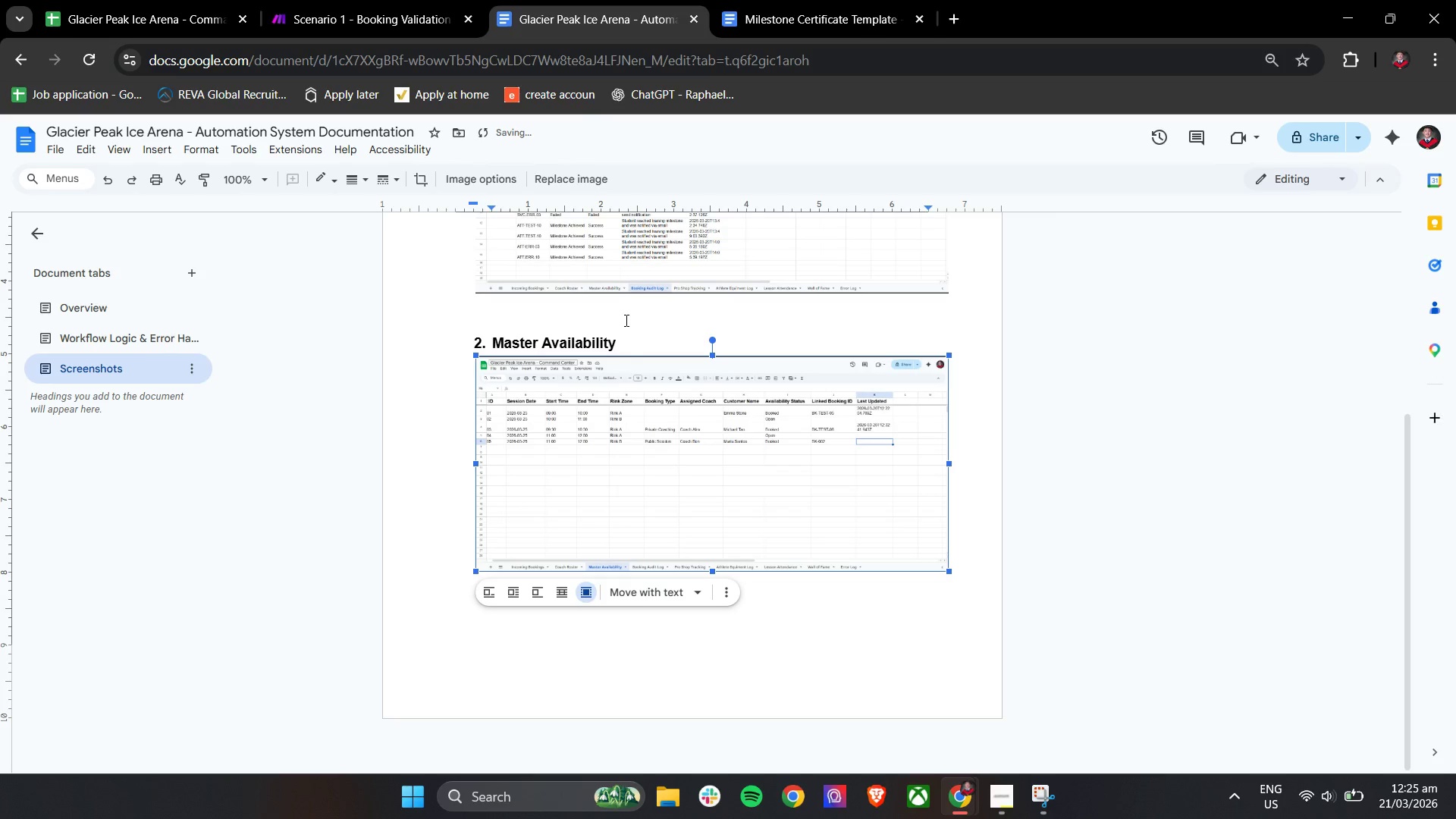 
left_click([633, 338])
 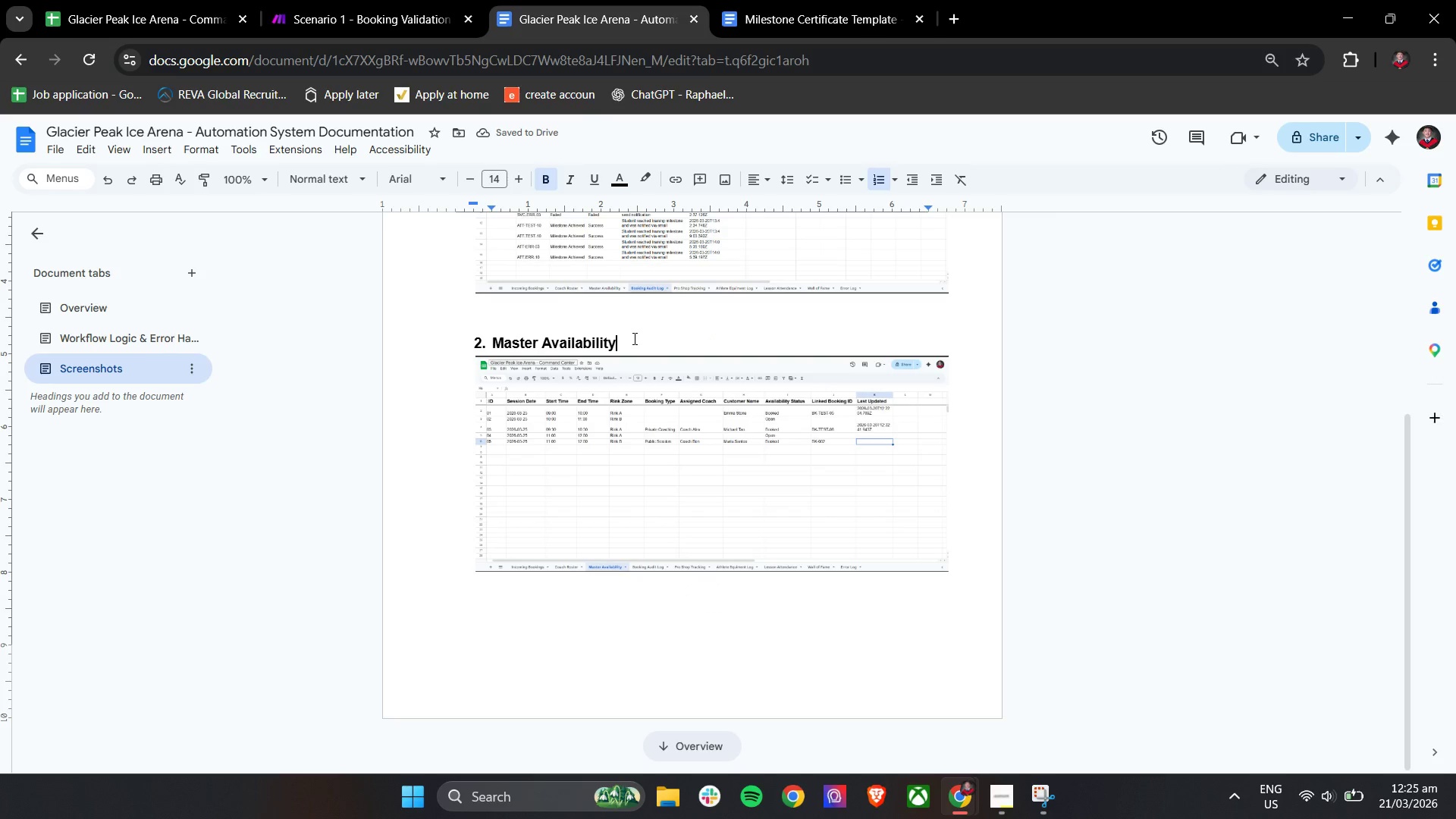 
scroll: coordinate [686, 671], scroll_direction: down, amount: 6.0
 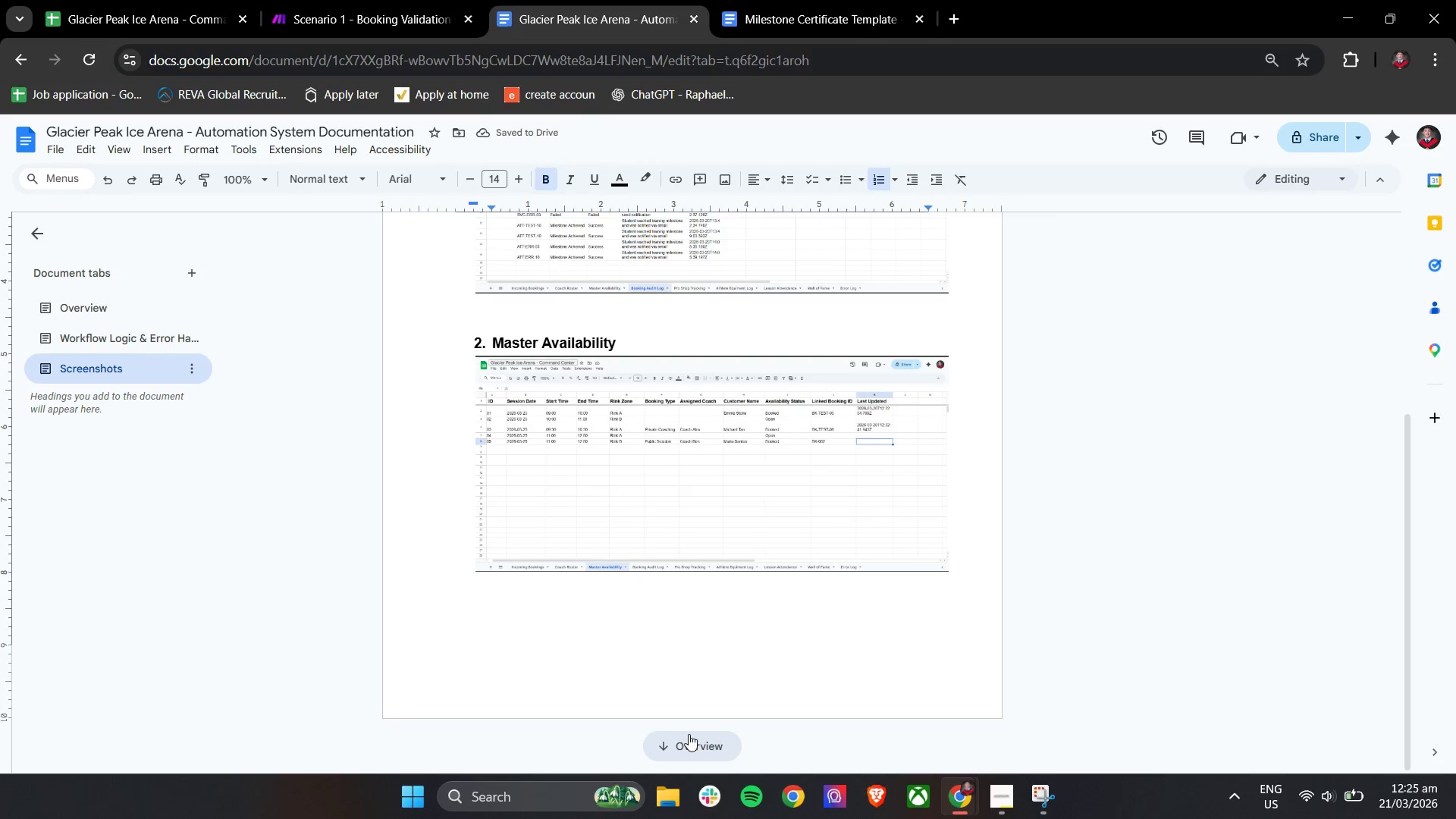 
left_click([689, 734])
 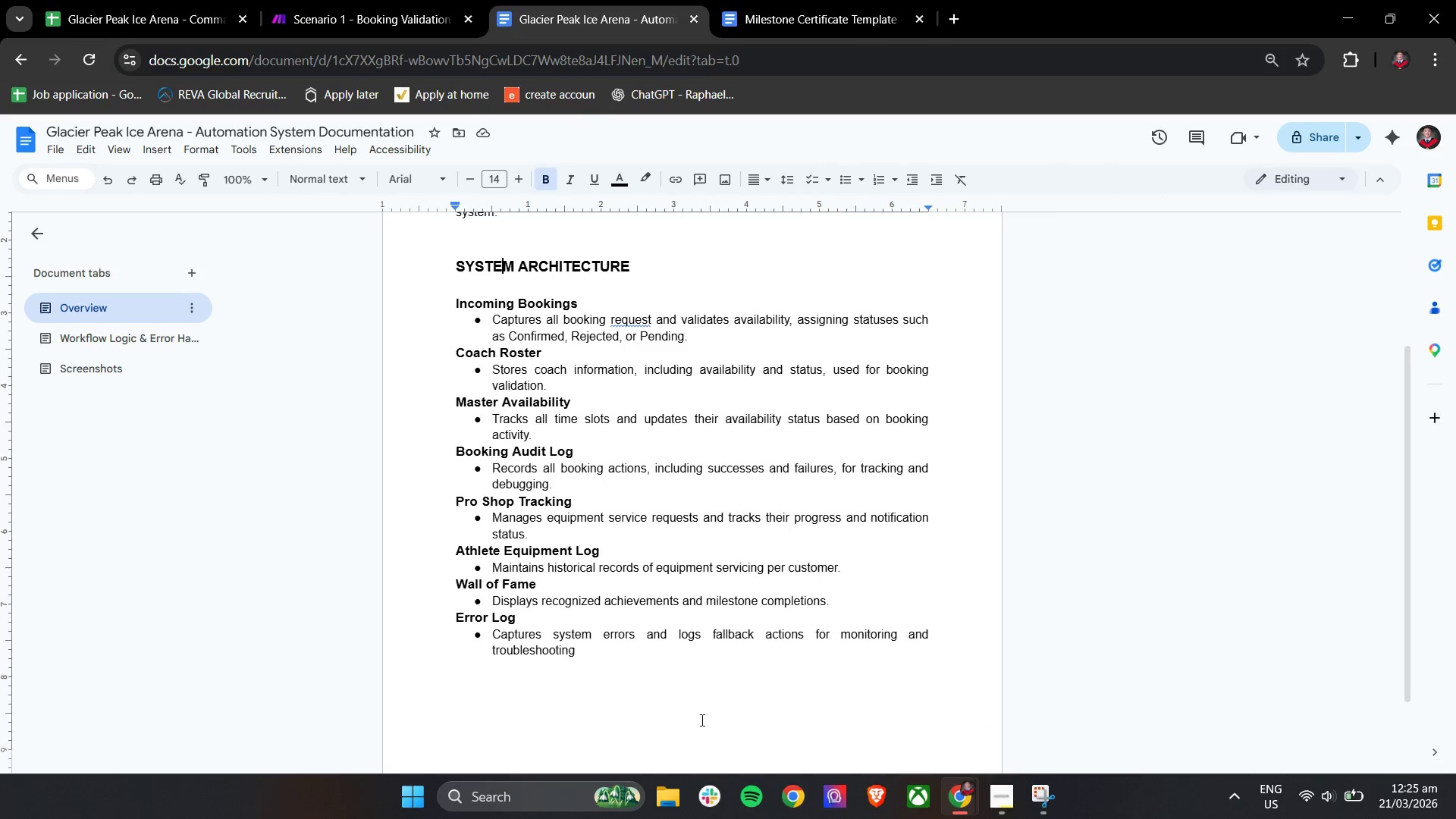 
scroll: coordinate [706, 701], scroll_direction: down, amount: 10.0
 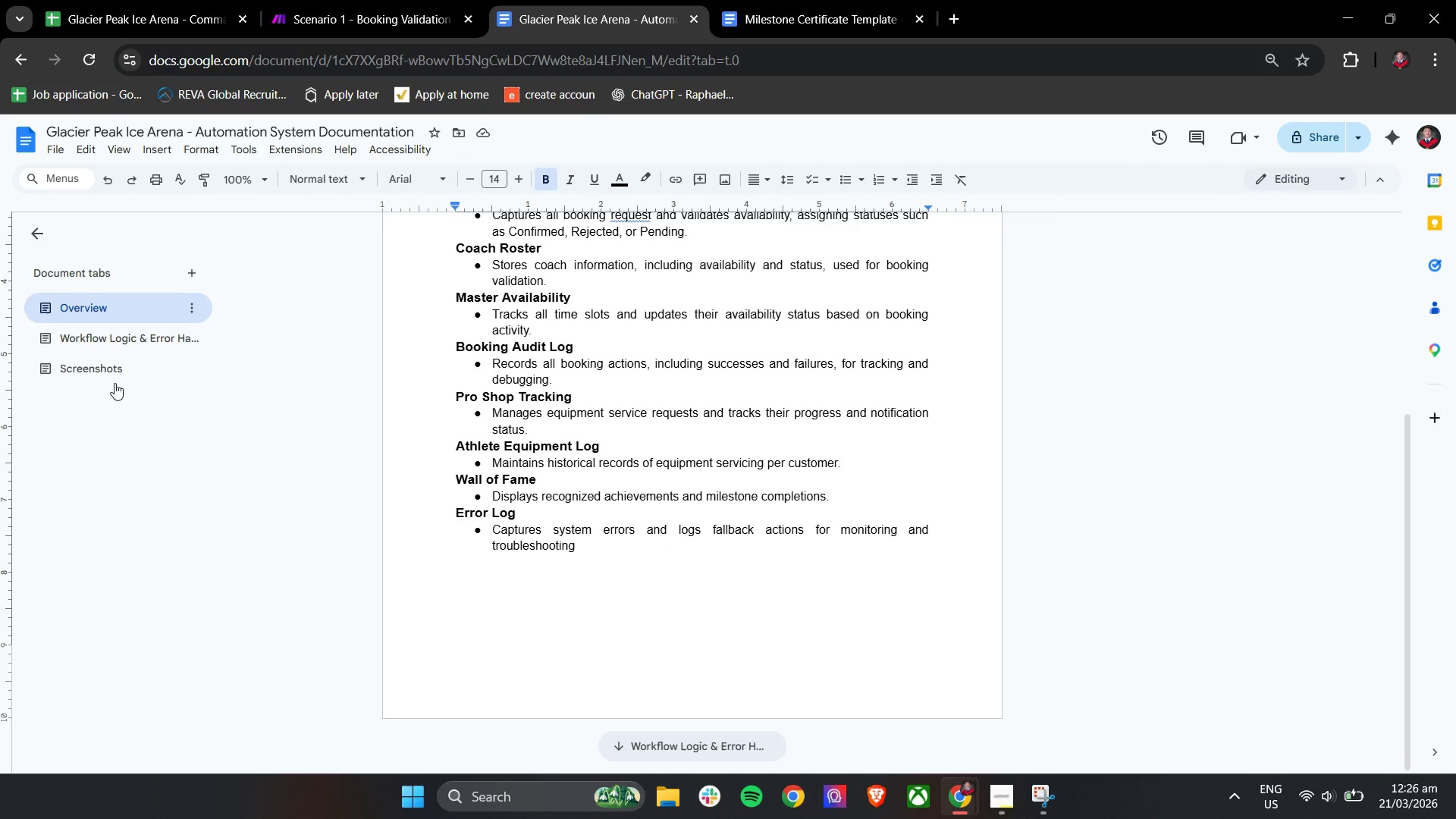 
left_click([125, 361])
 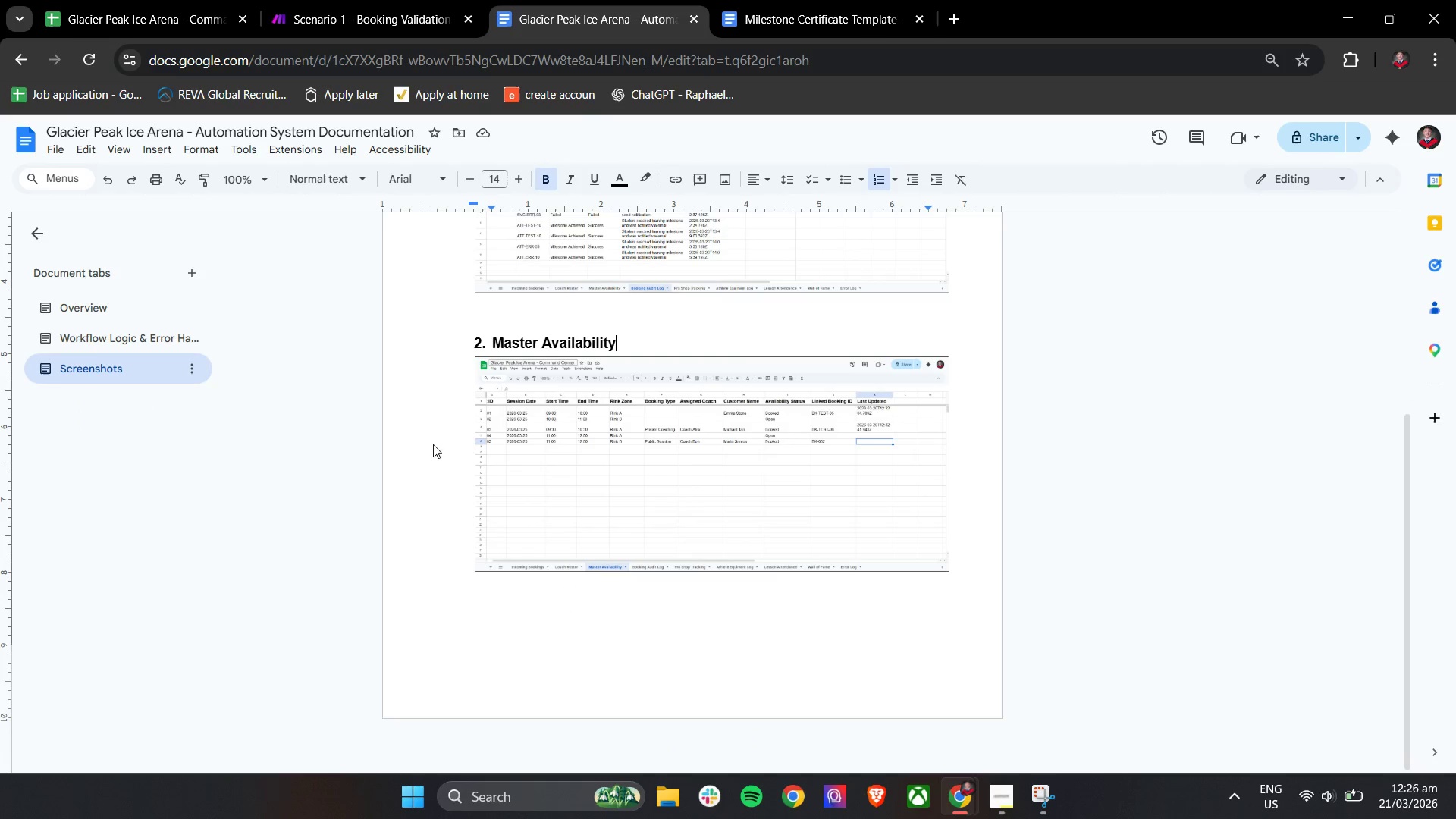 
scroll: coordinate [701, 595], scroll_direction: down, amount: 7.0
 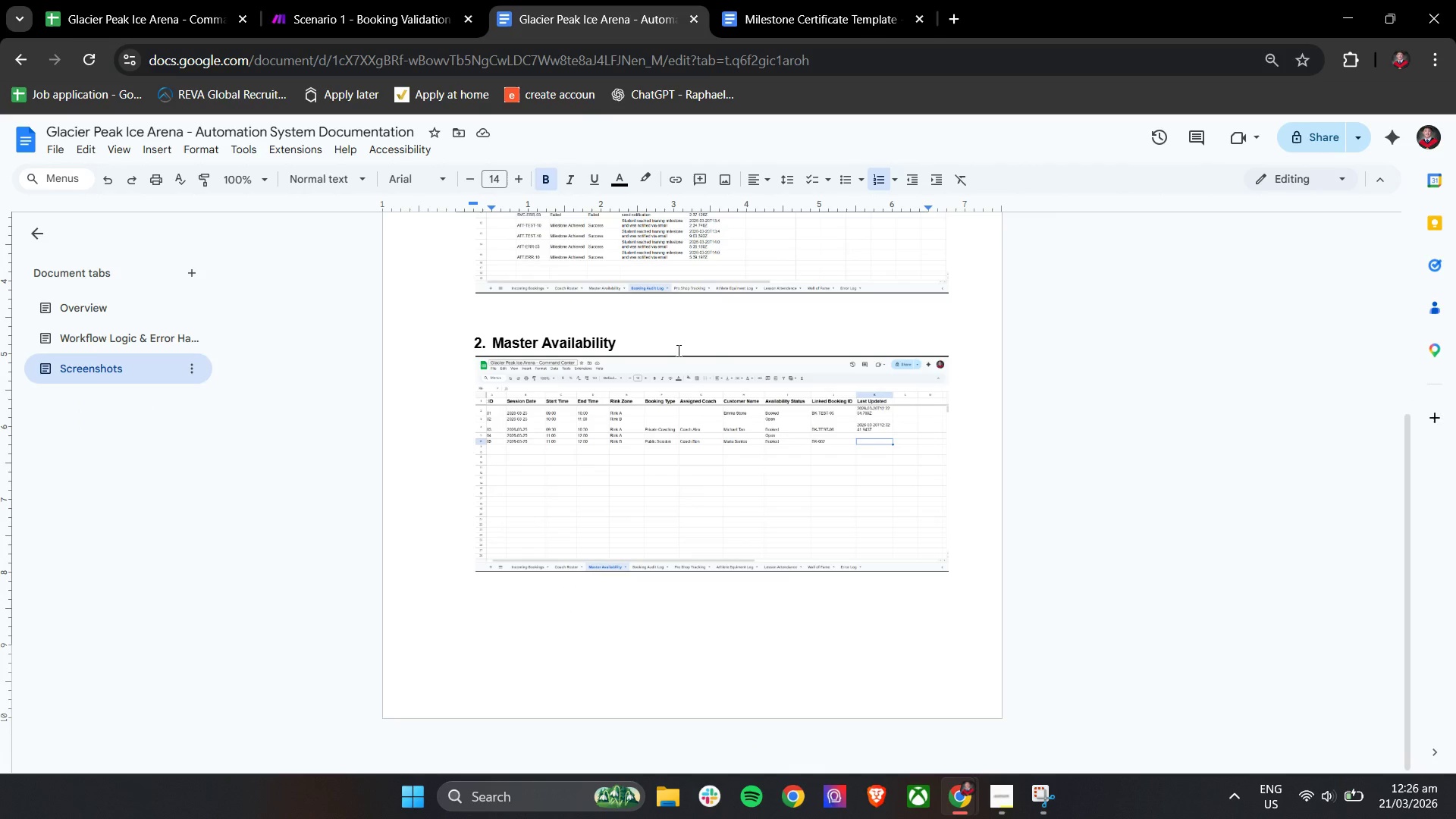 
key(Enter)
 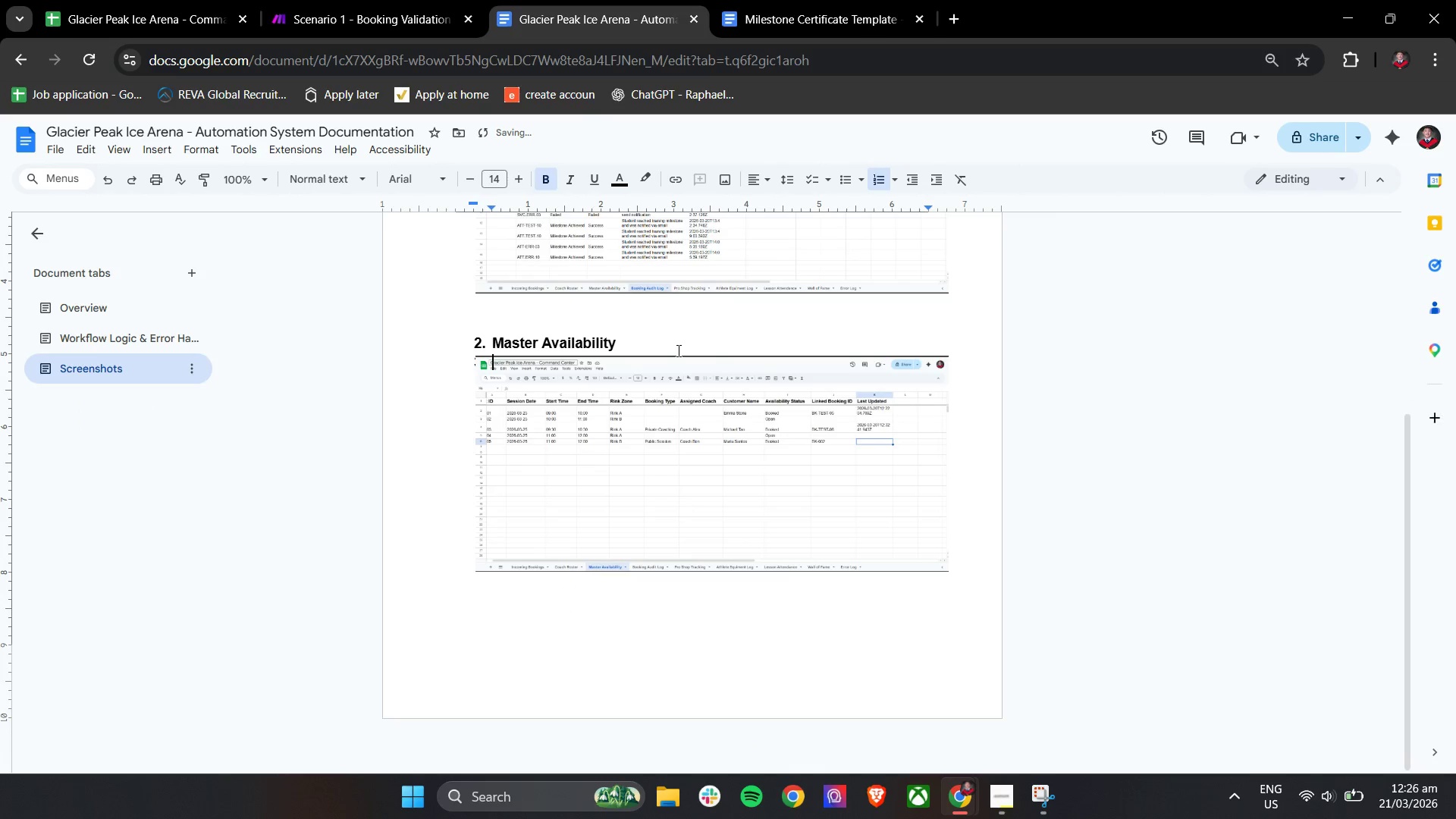 
key(Enter)
 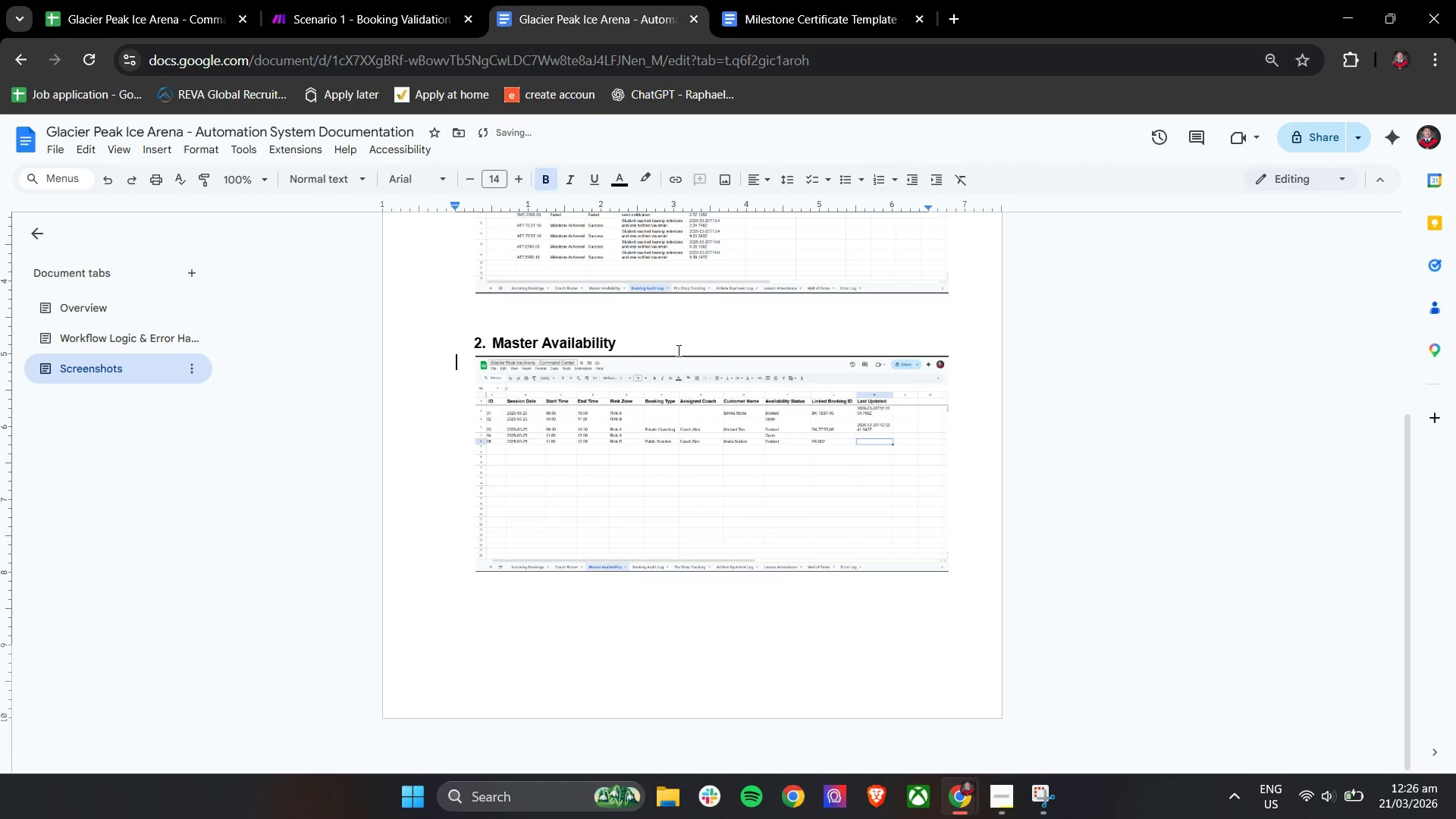 
key(Enter)
 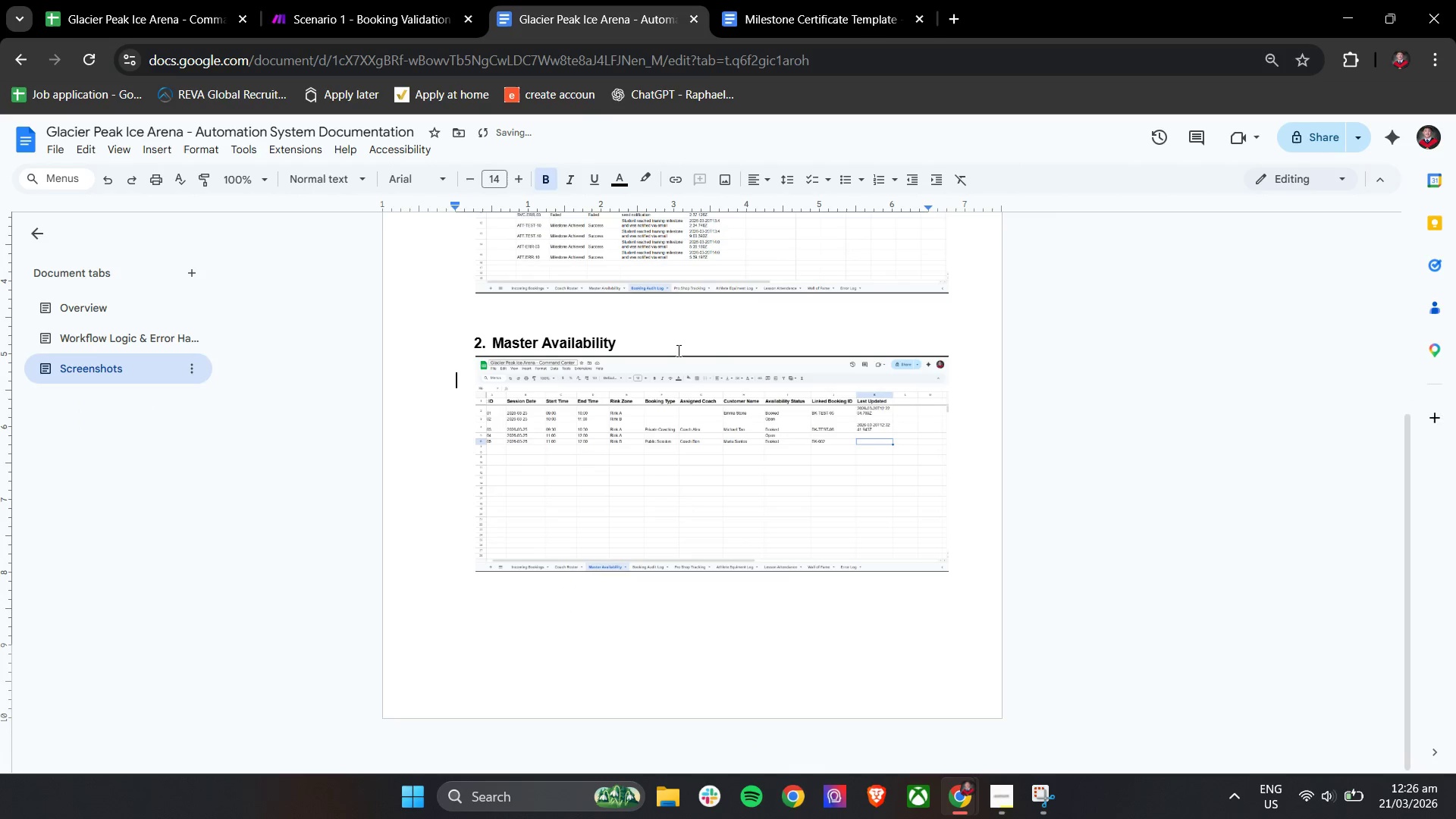 
key(Enter)
 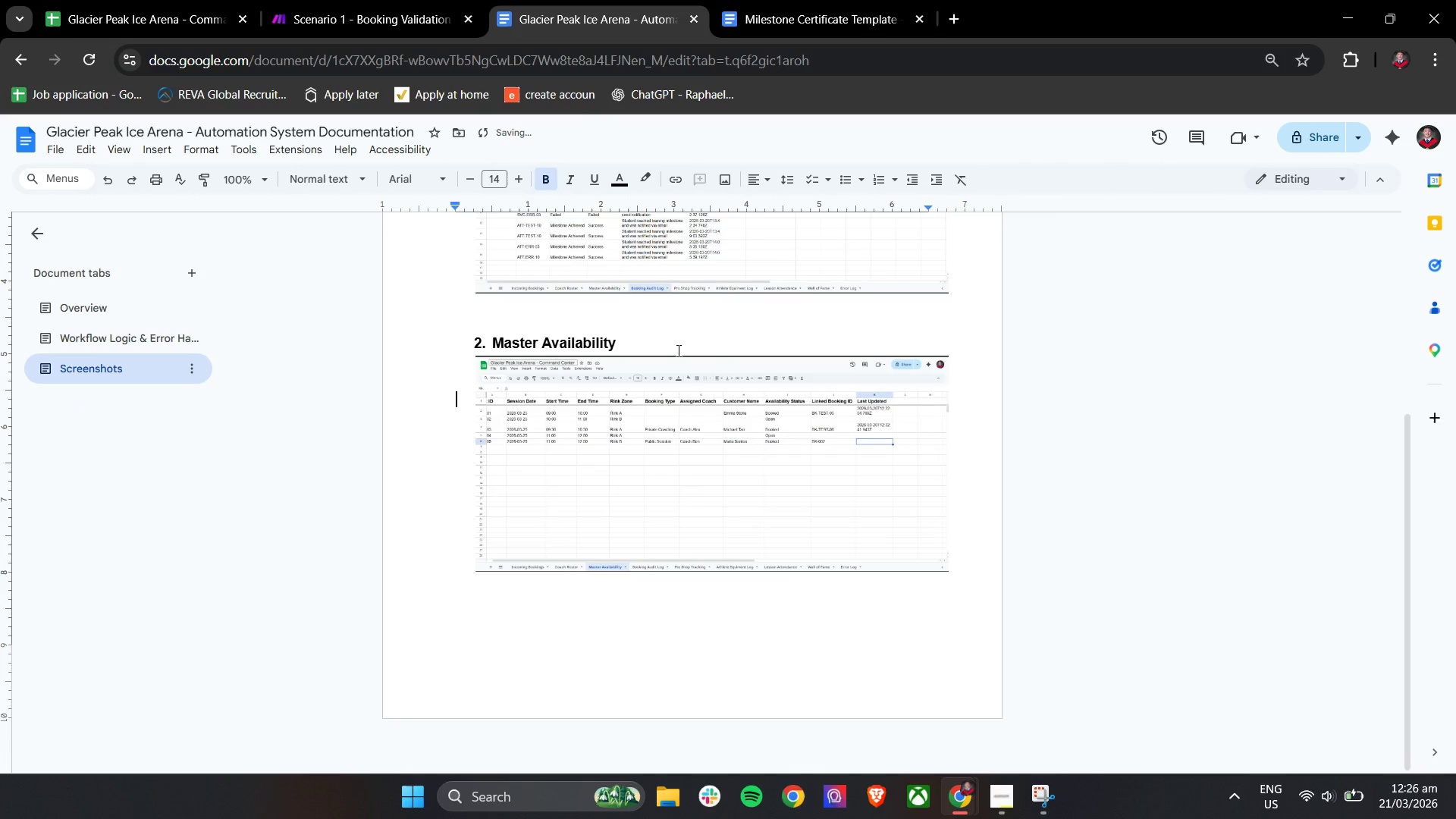 
key(Enter)
 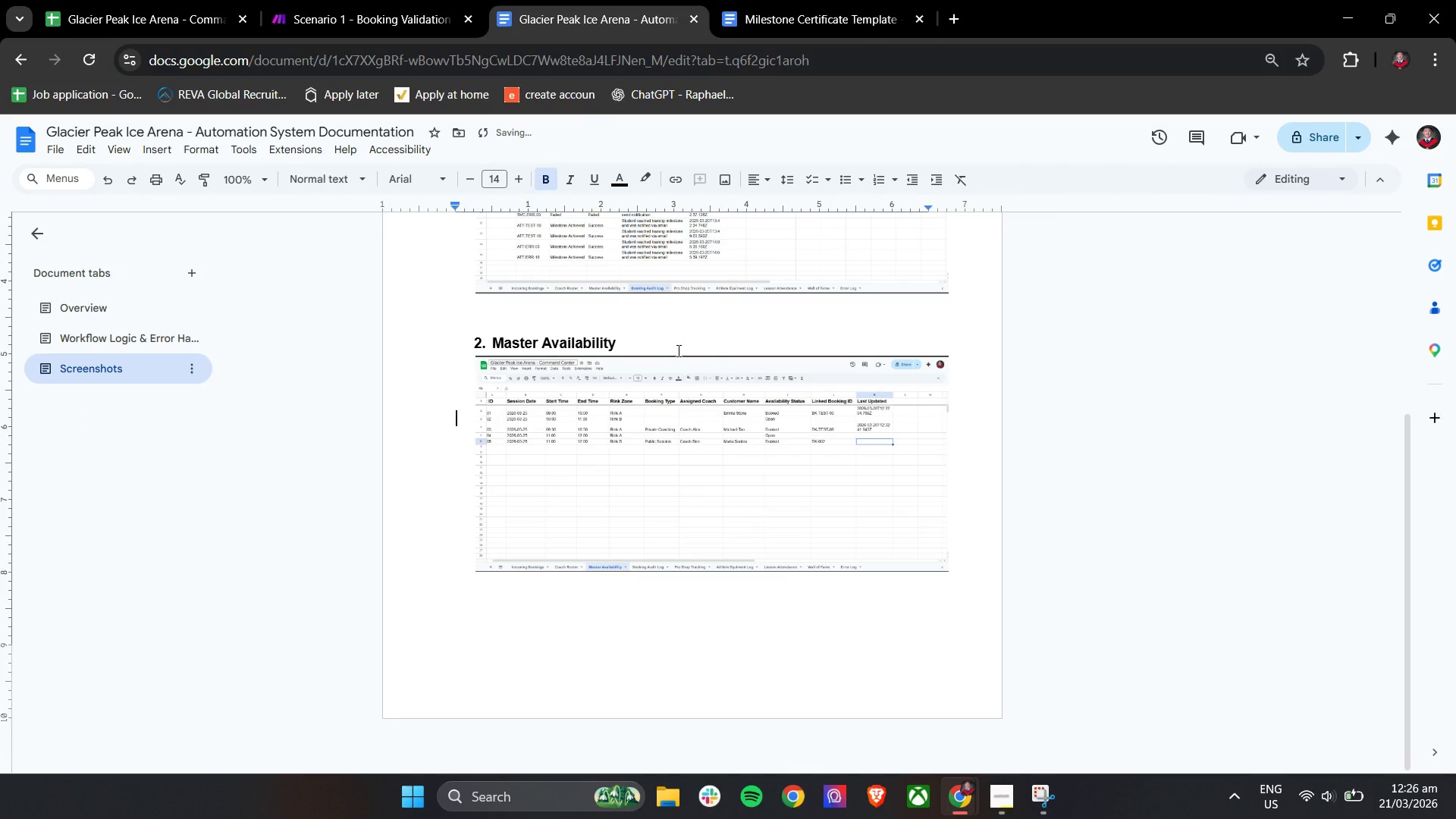 
key(Enter)
 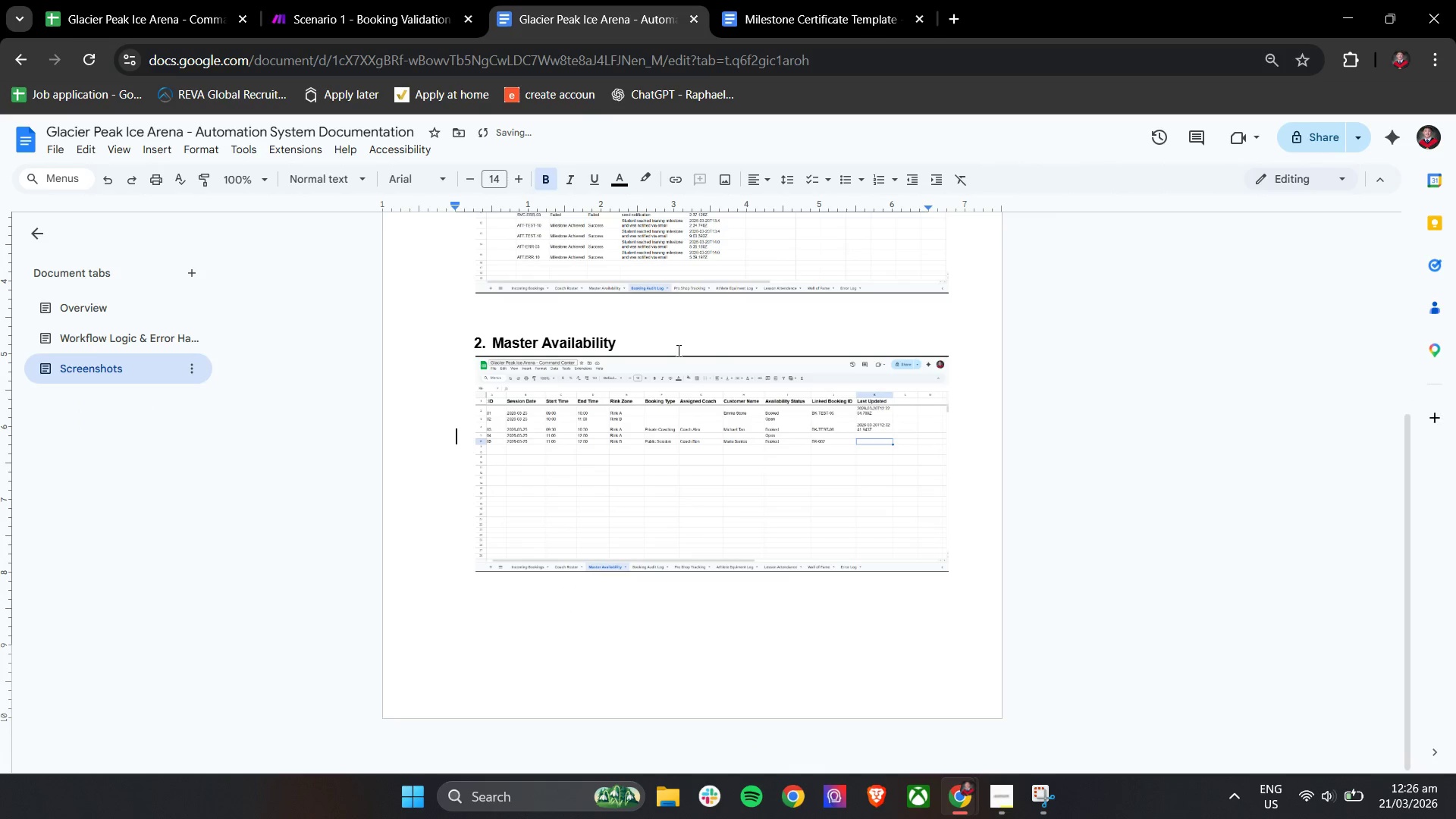 
key(Enter)
 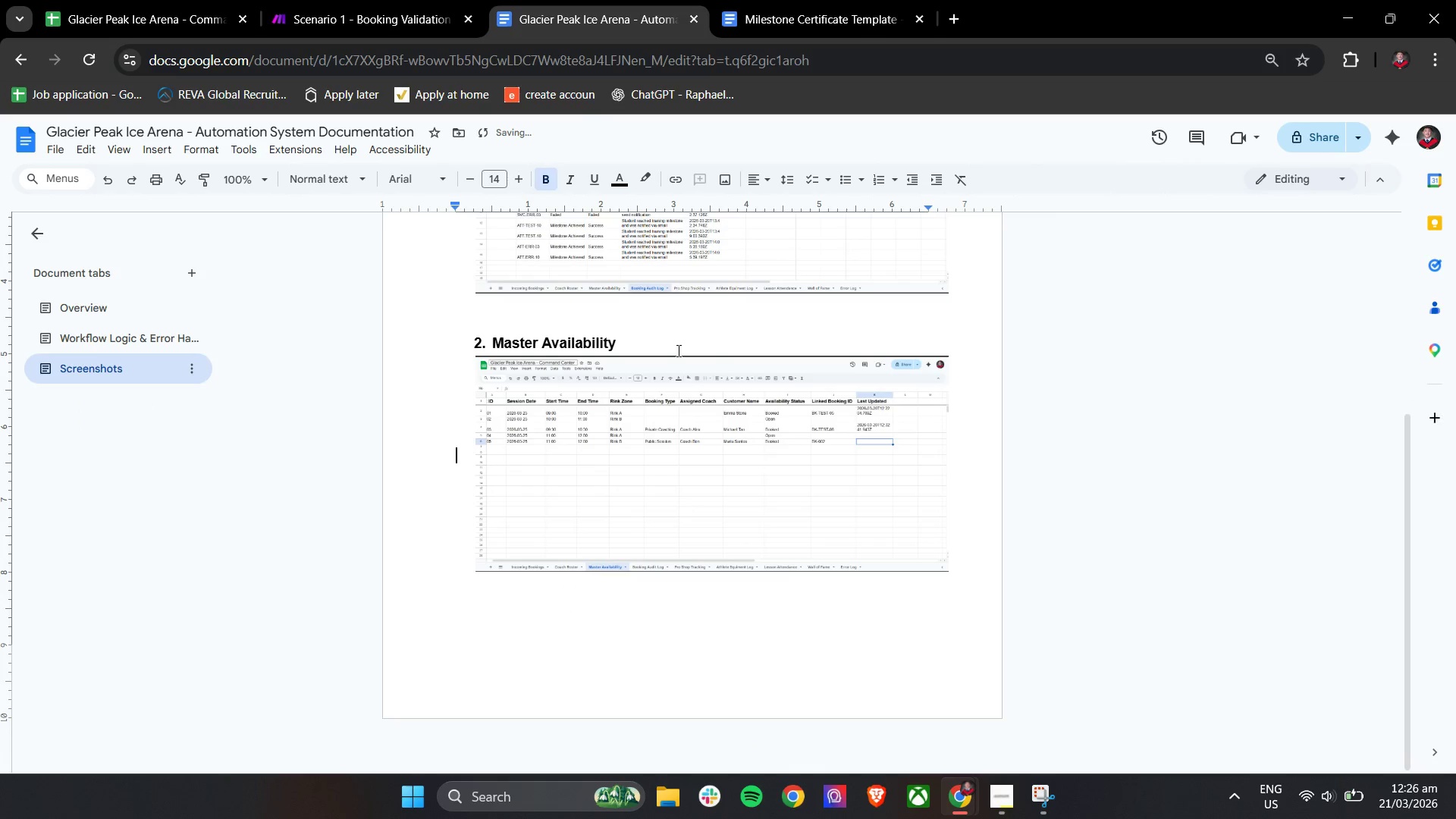 
key(Enter)
 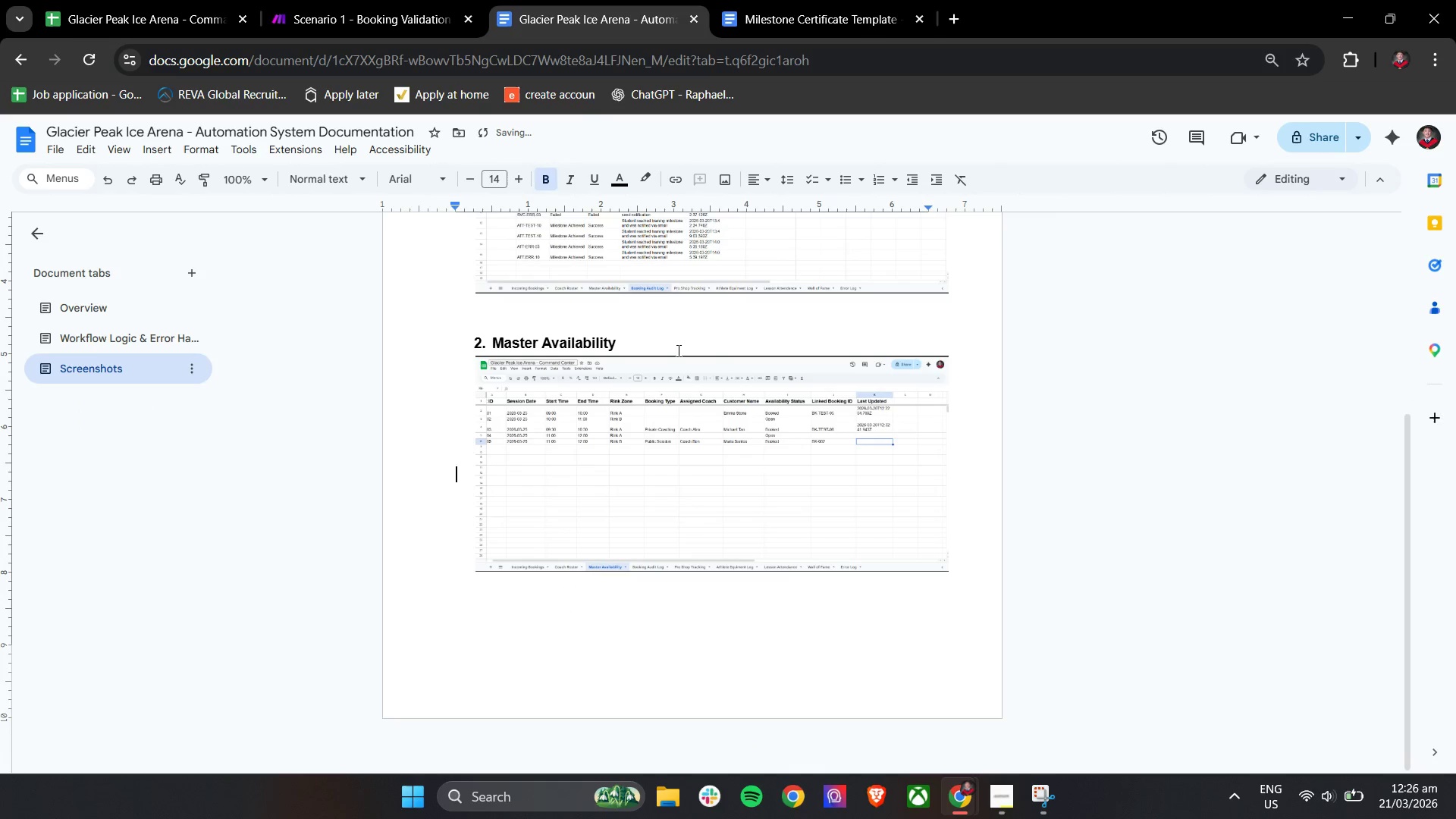 
key(Enter)
 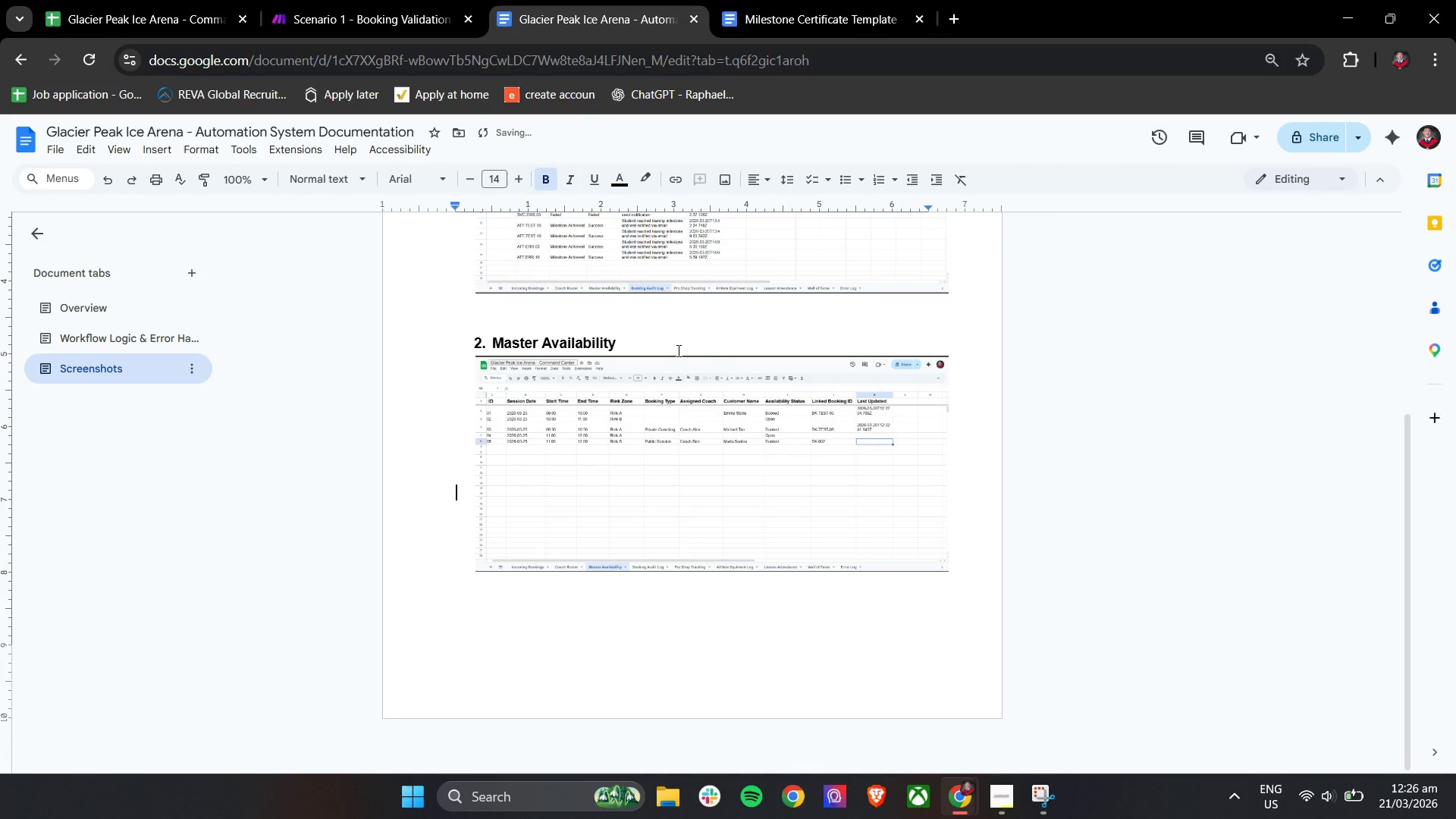 
key(Enter)
 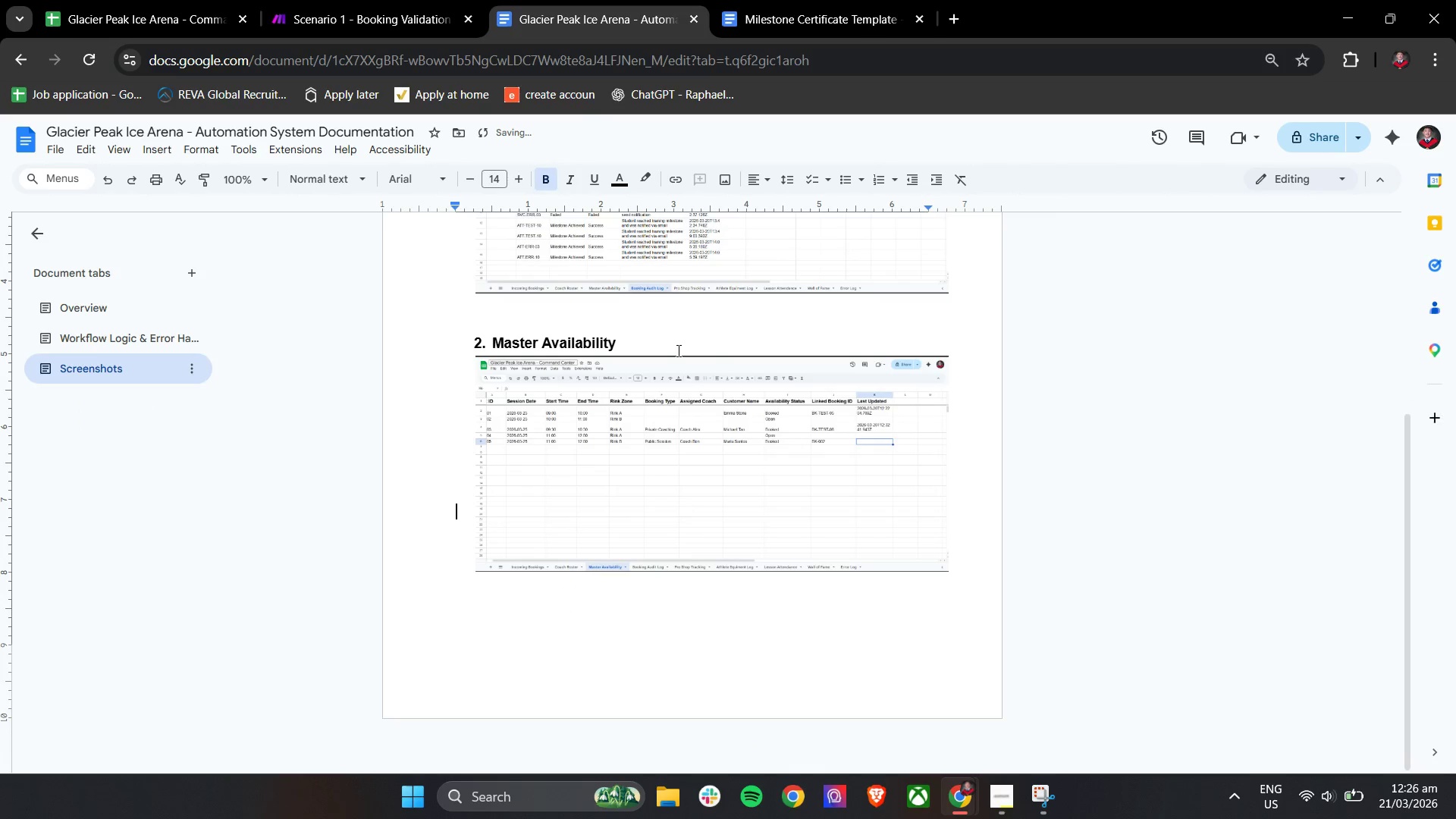 
key(Enter)
 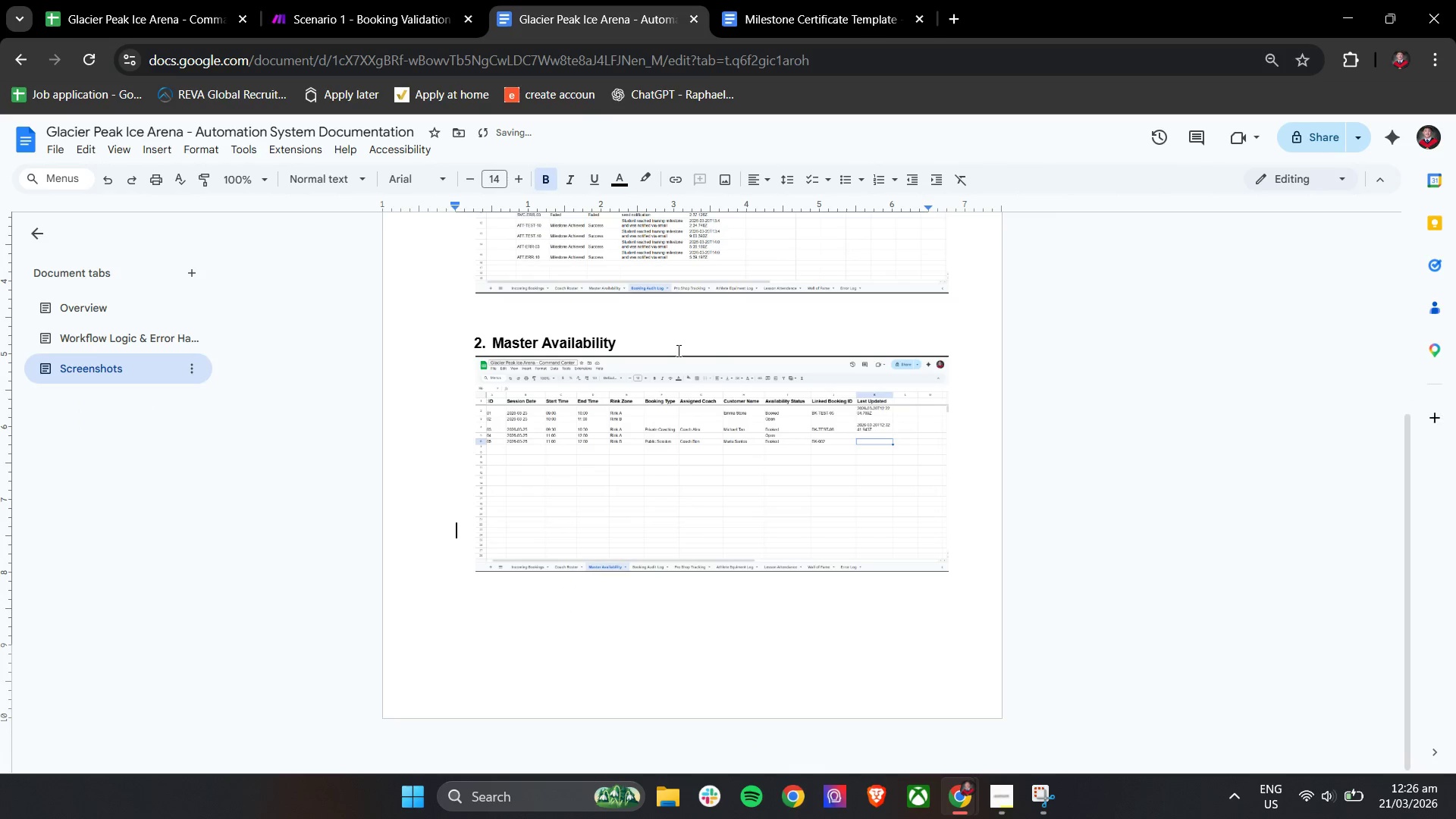 
key(Enter)
 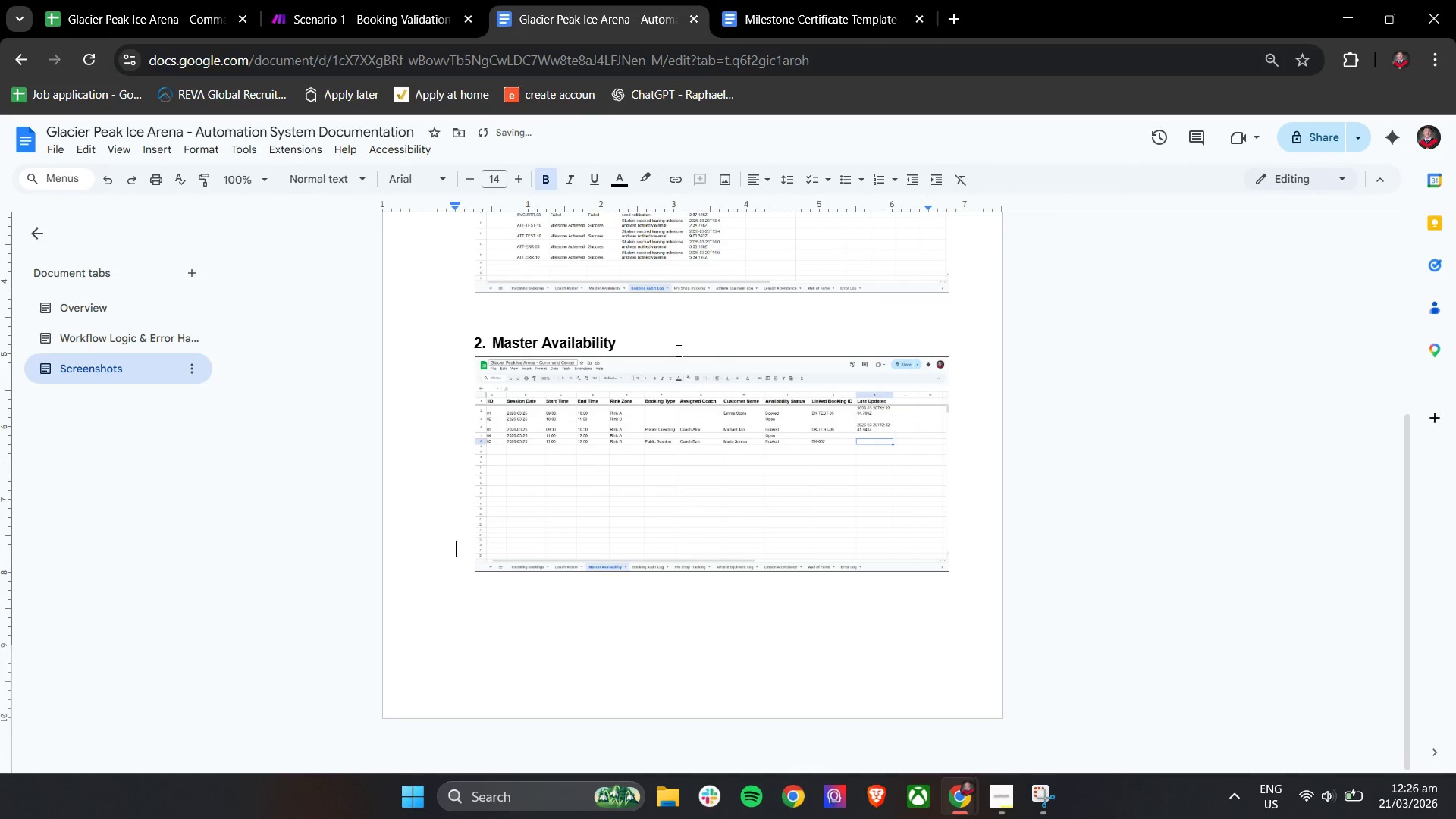 
key(Enter)
 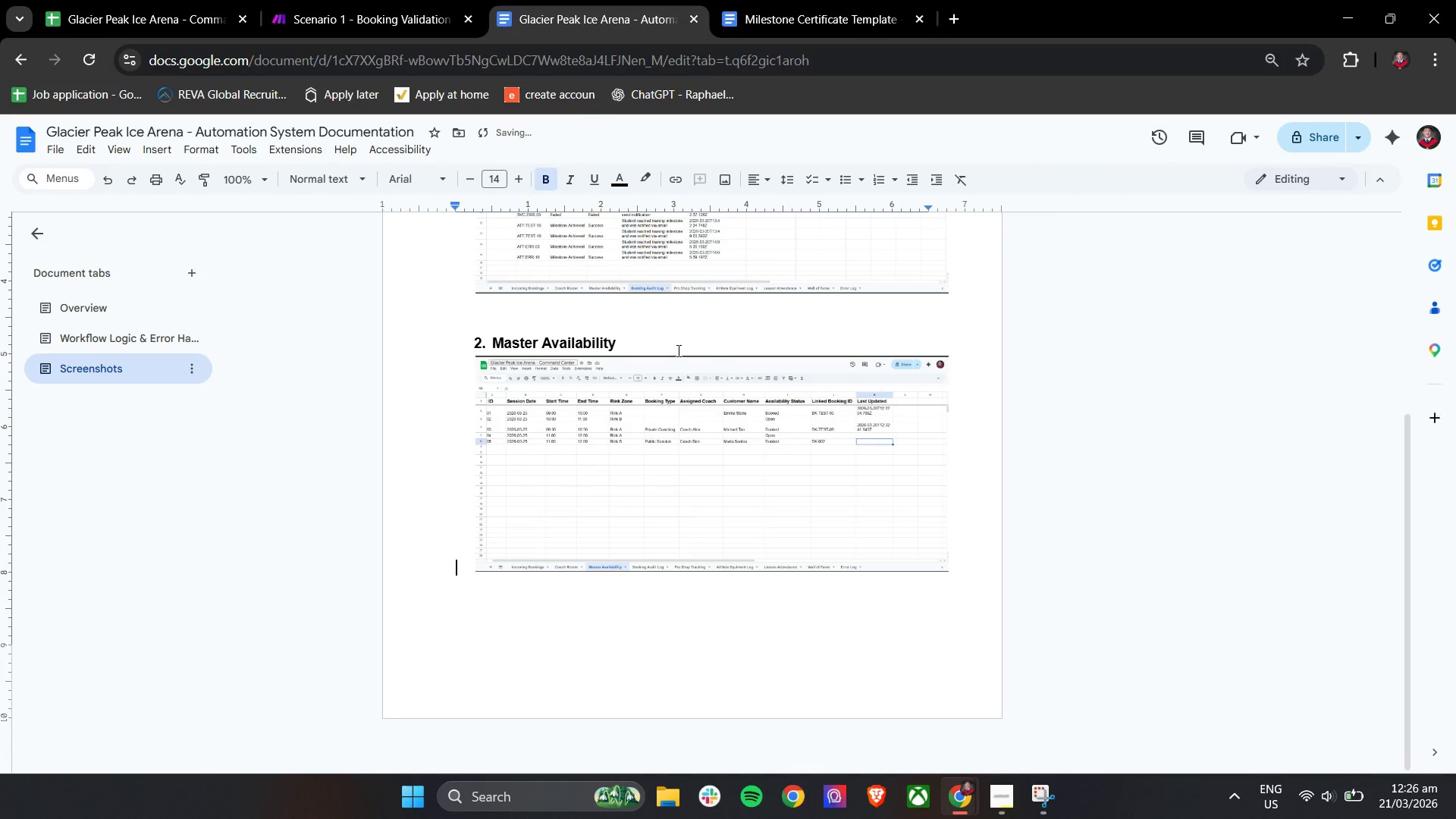 
key(Enter)
 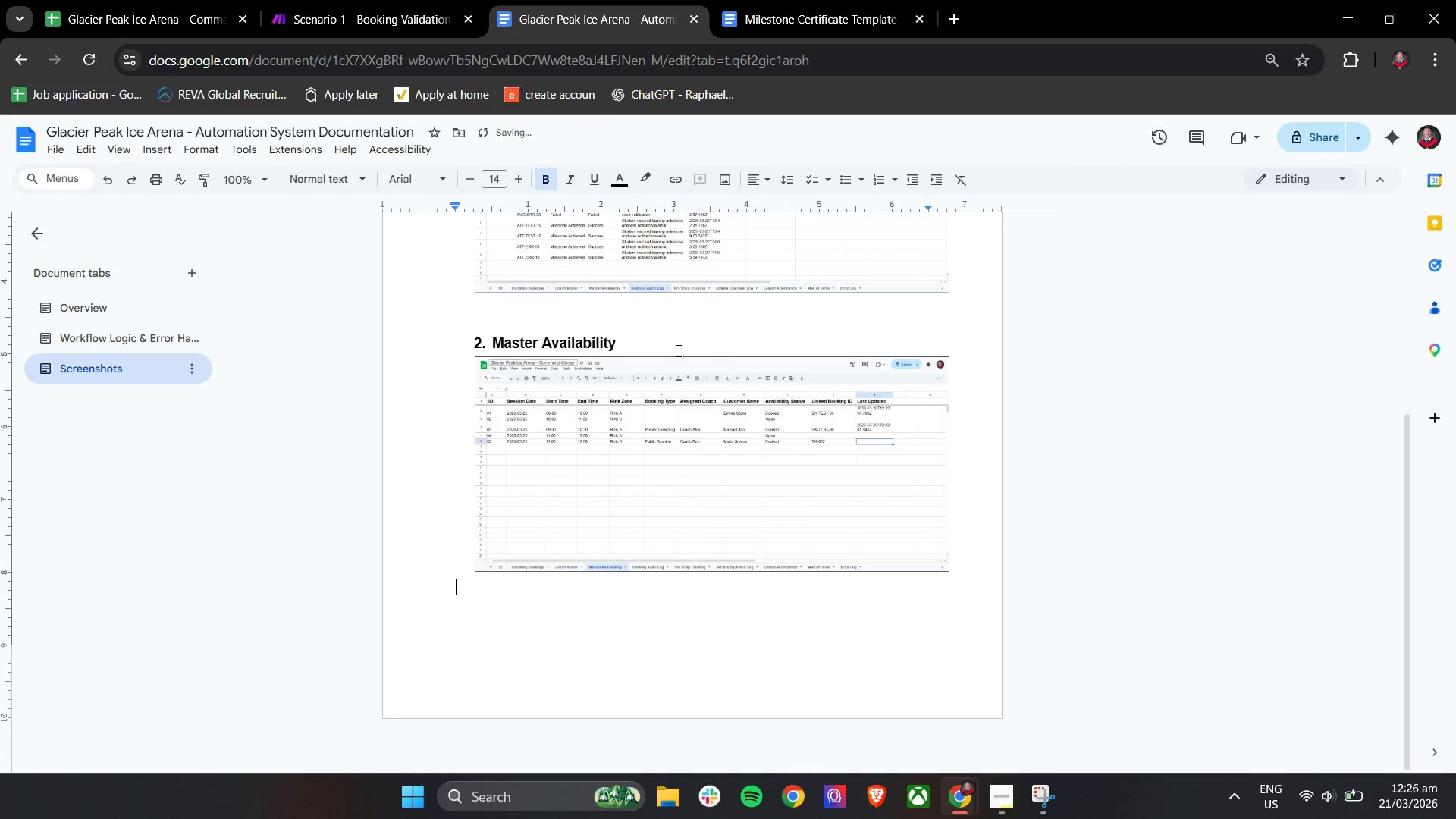 
key(Enter)
 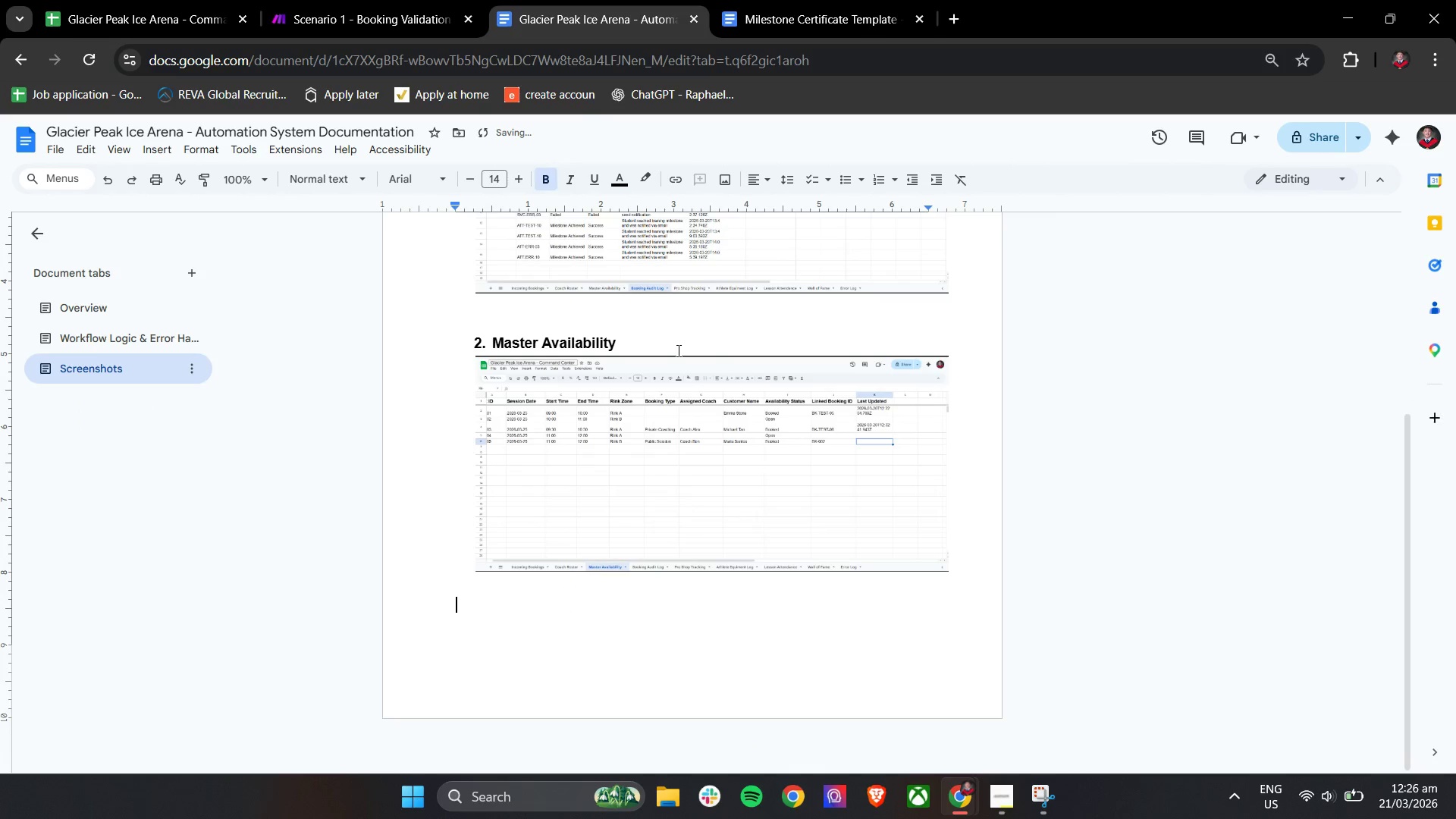 
key(Enter)
 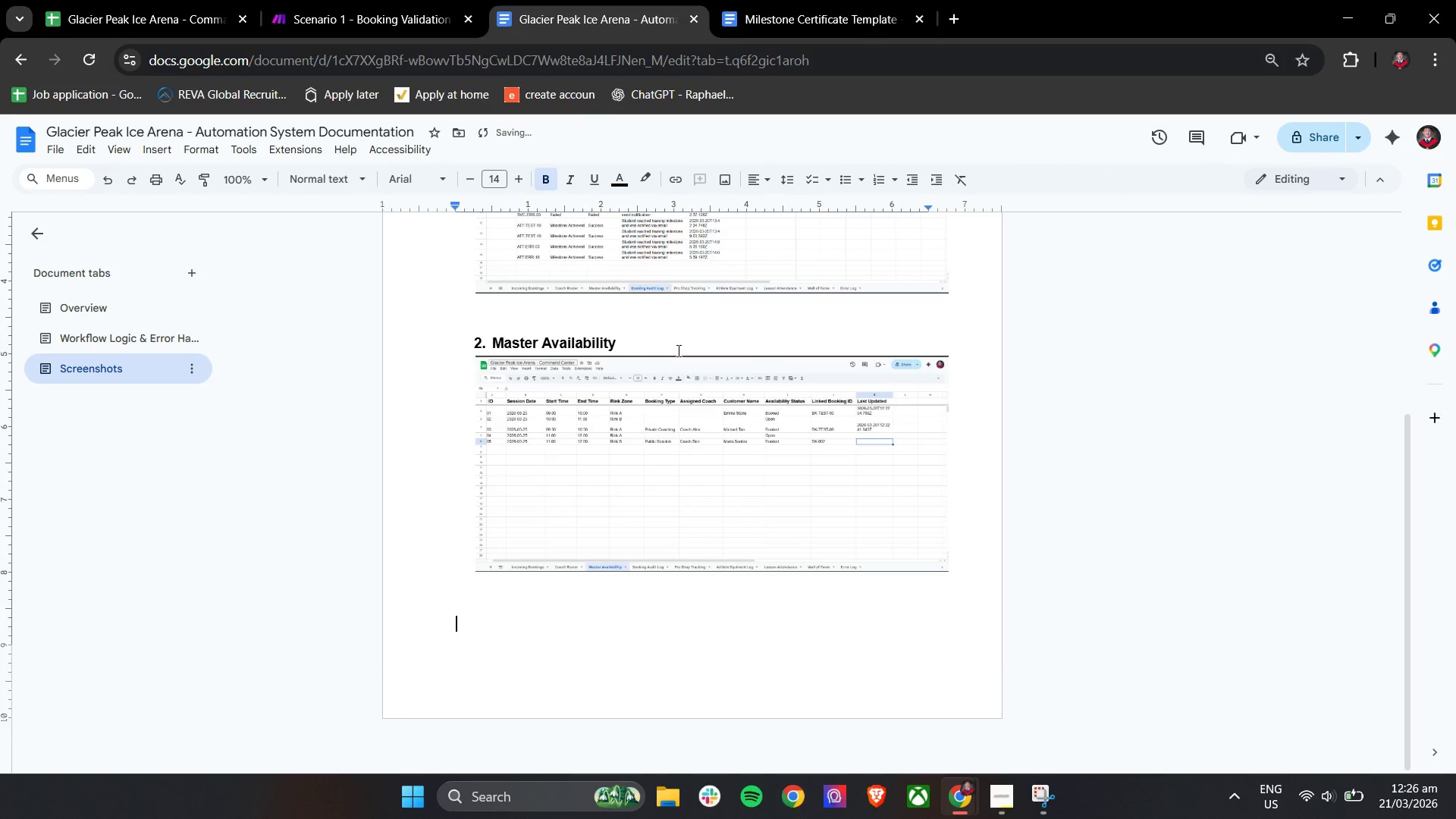 
key(Enter)
 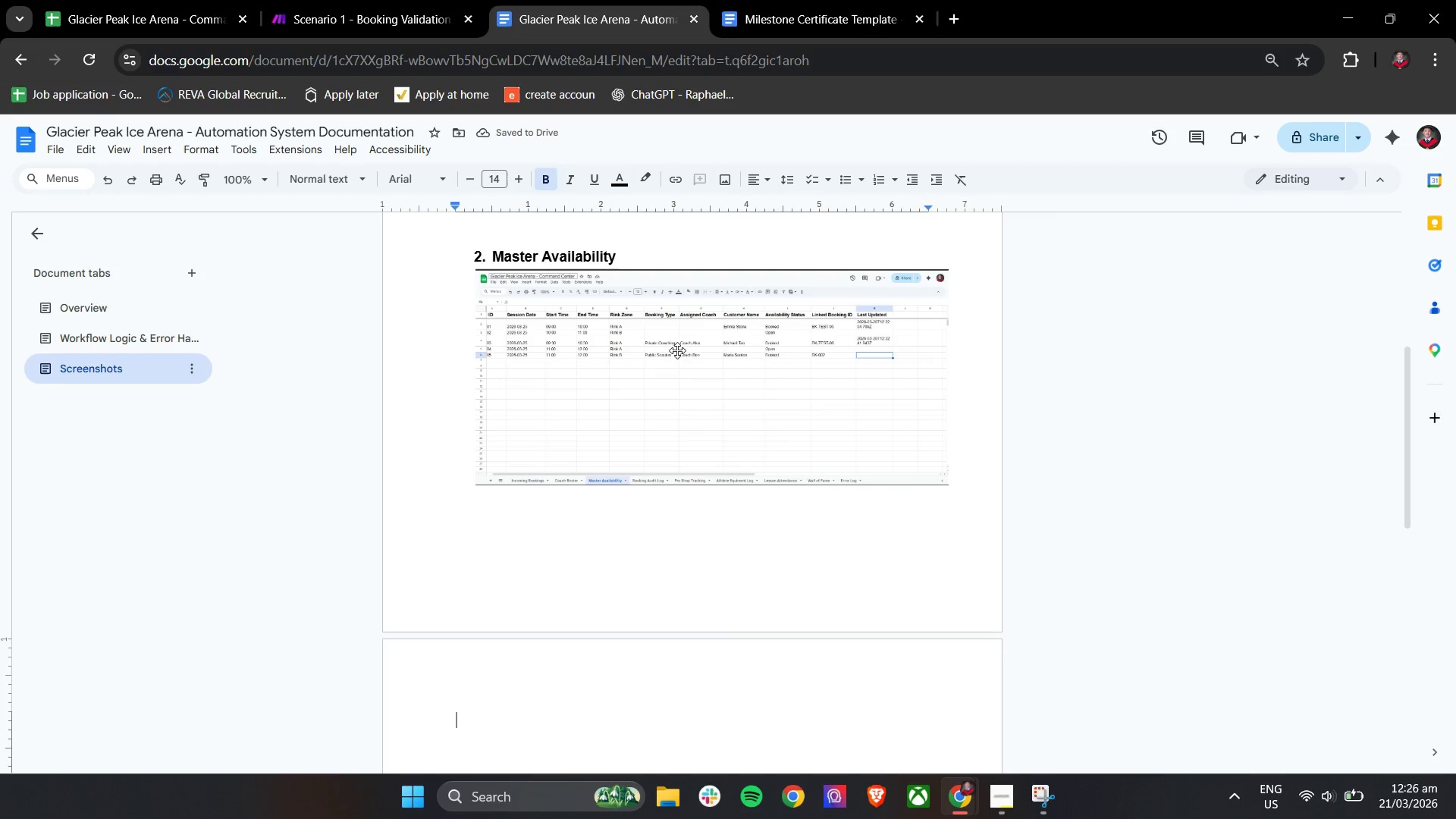 
type(3. Booking Aut)
key(Backspace)
type(dit Log)
 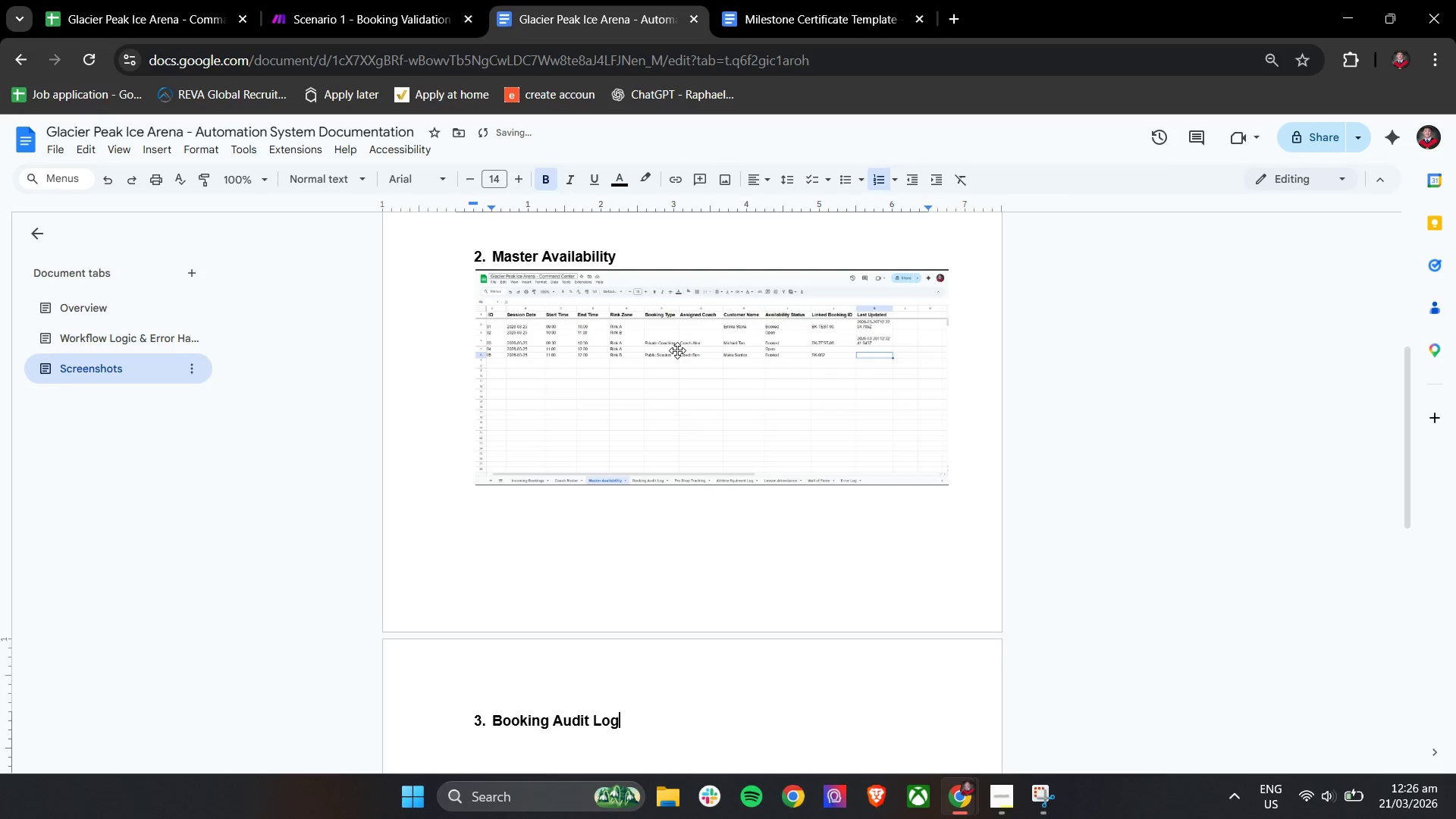 
left_click([158, 155])
 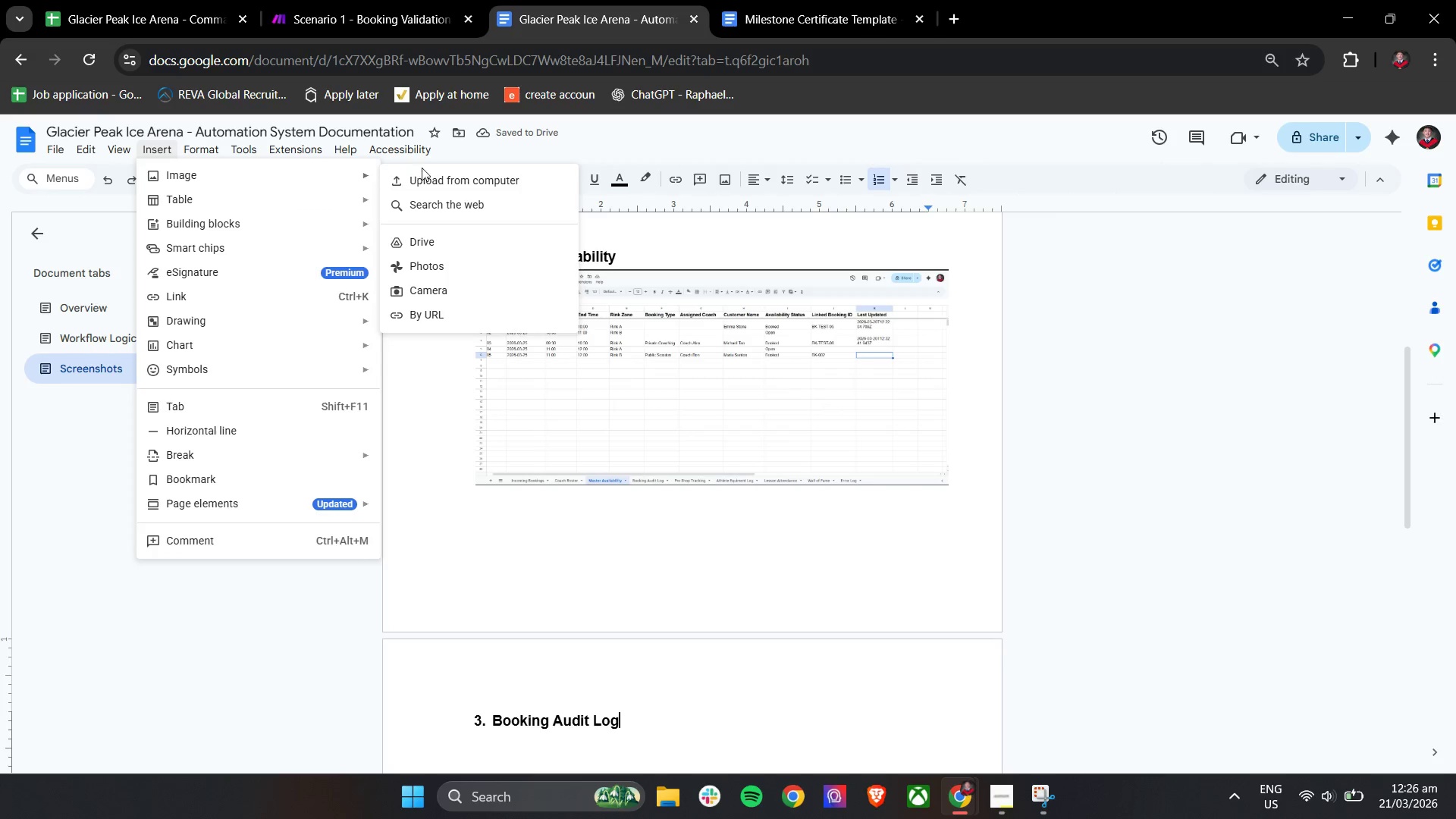 
left_click([438, 177])
 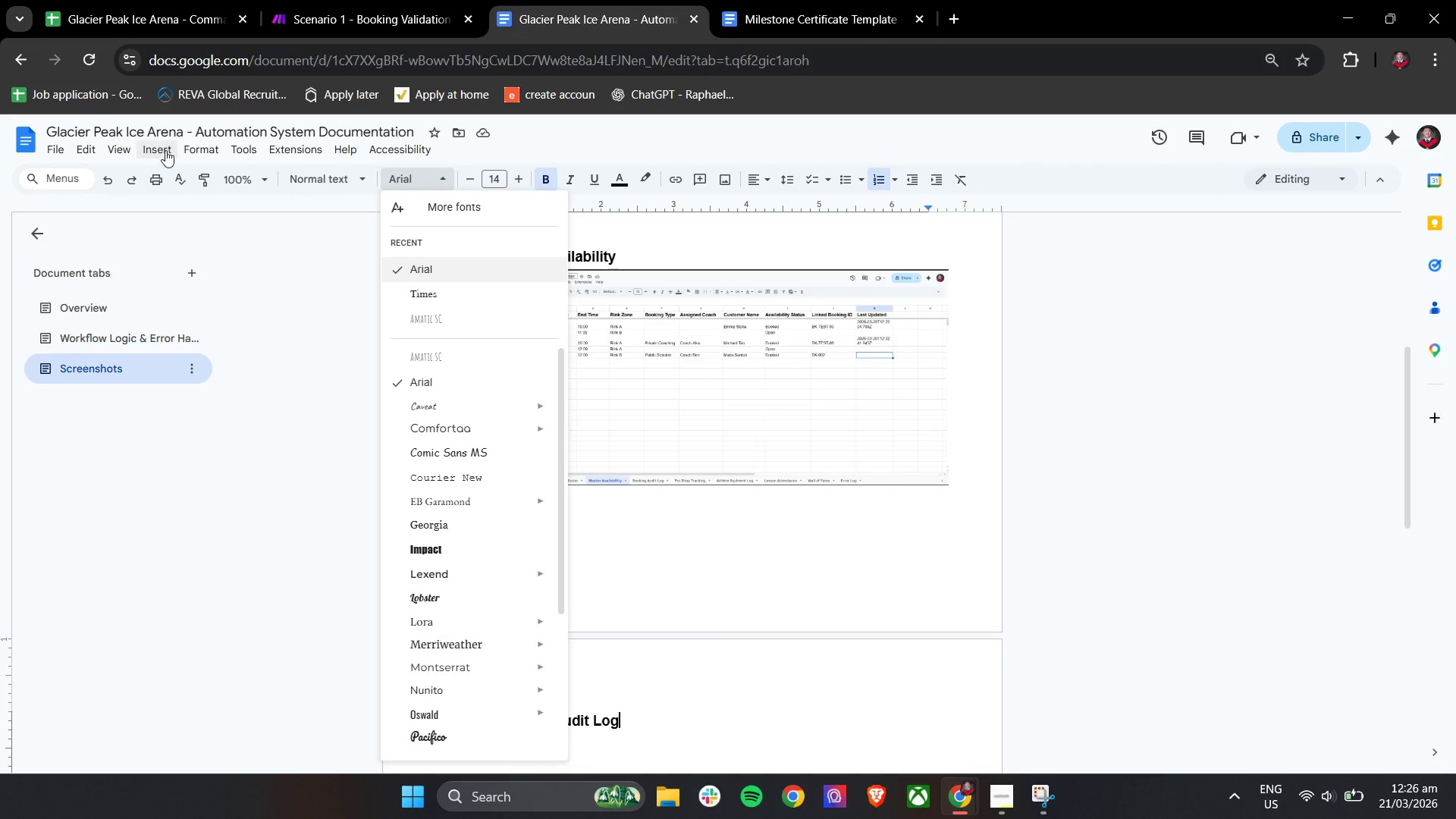 
left_click([165, 149])
 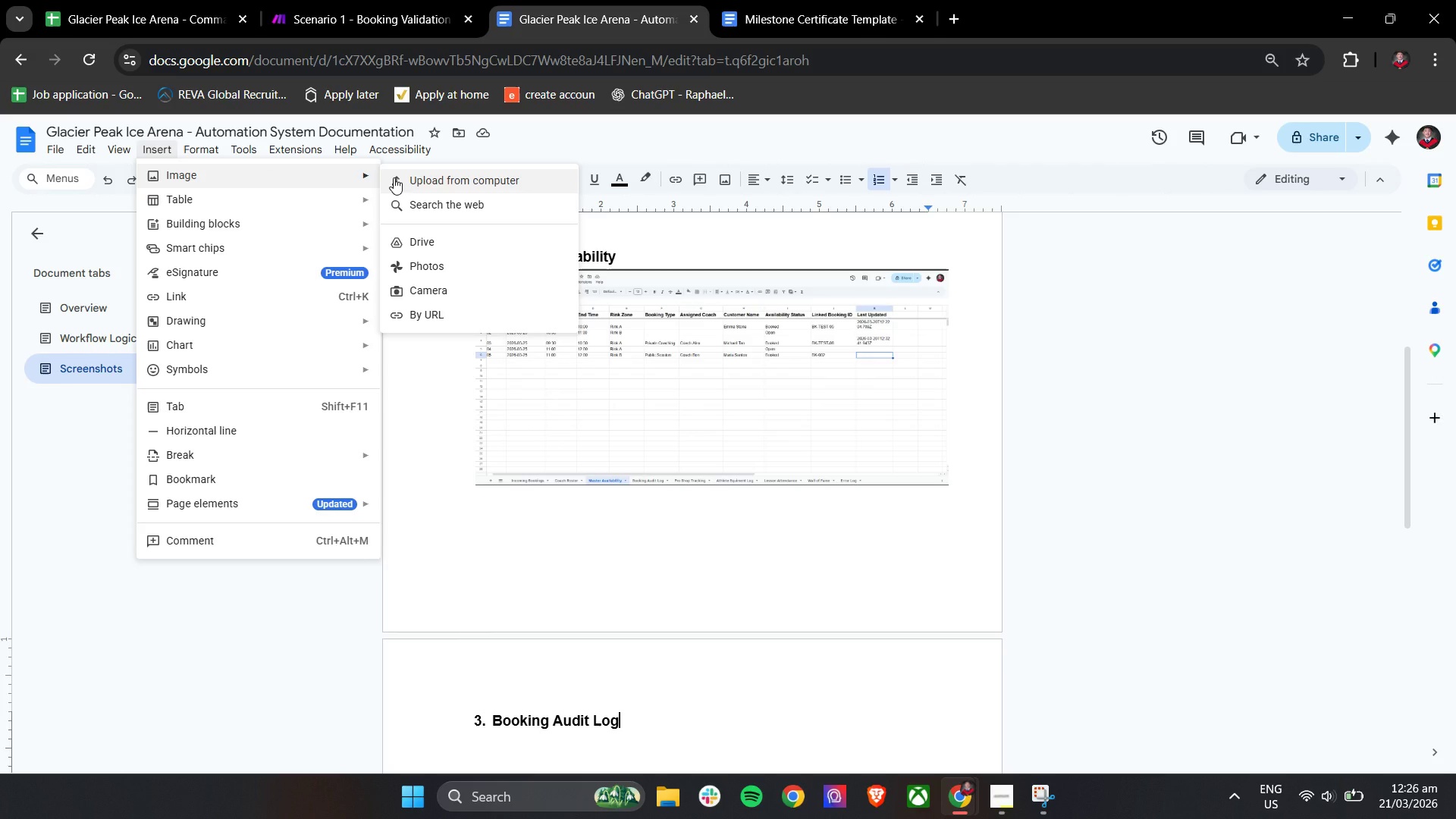 
left_click([394, 177])
 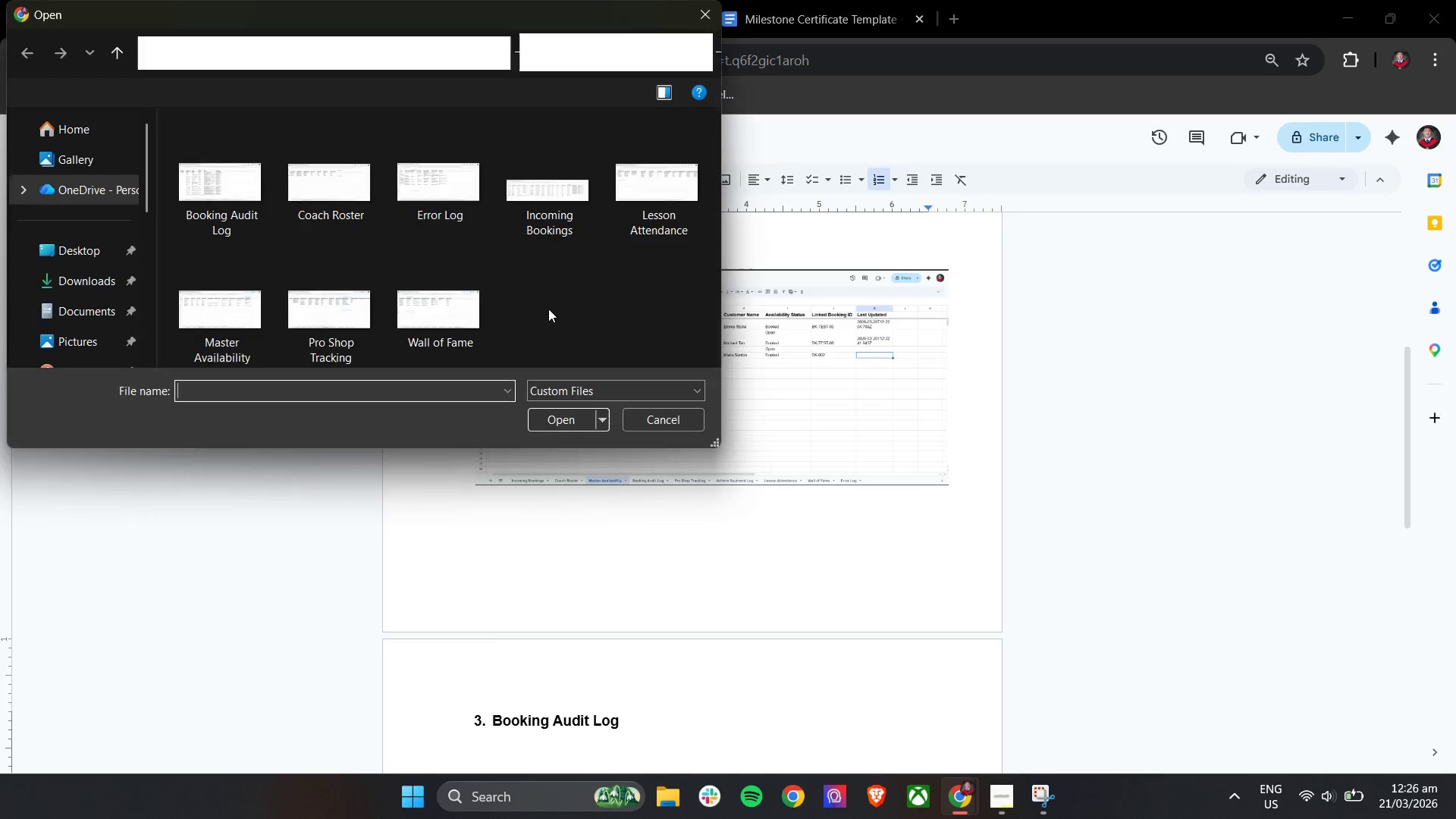 
mouse_move([472, 311])
 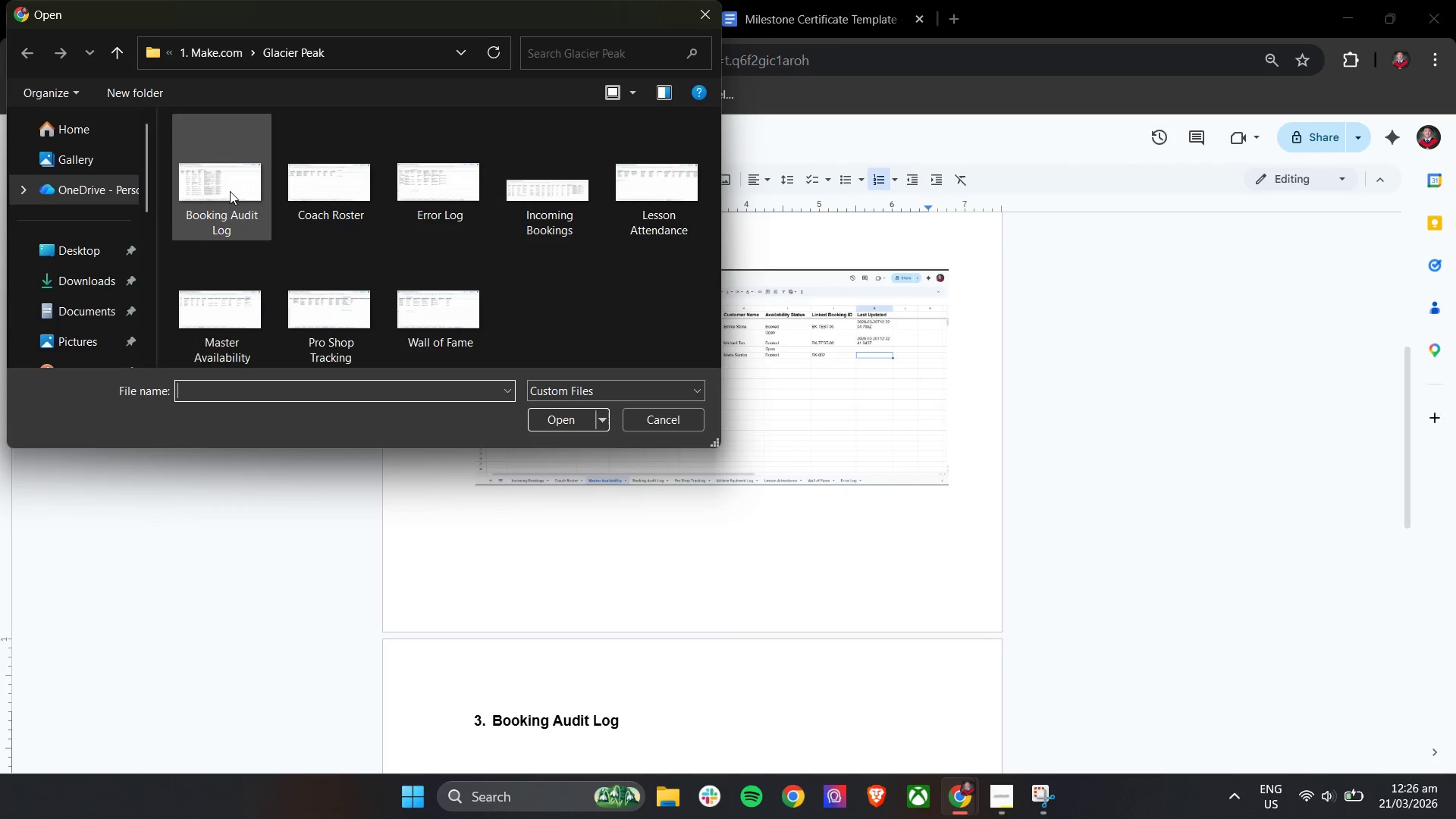 
left_click([227, 190])
 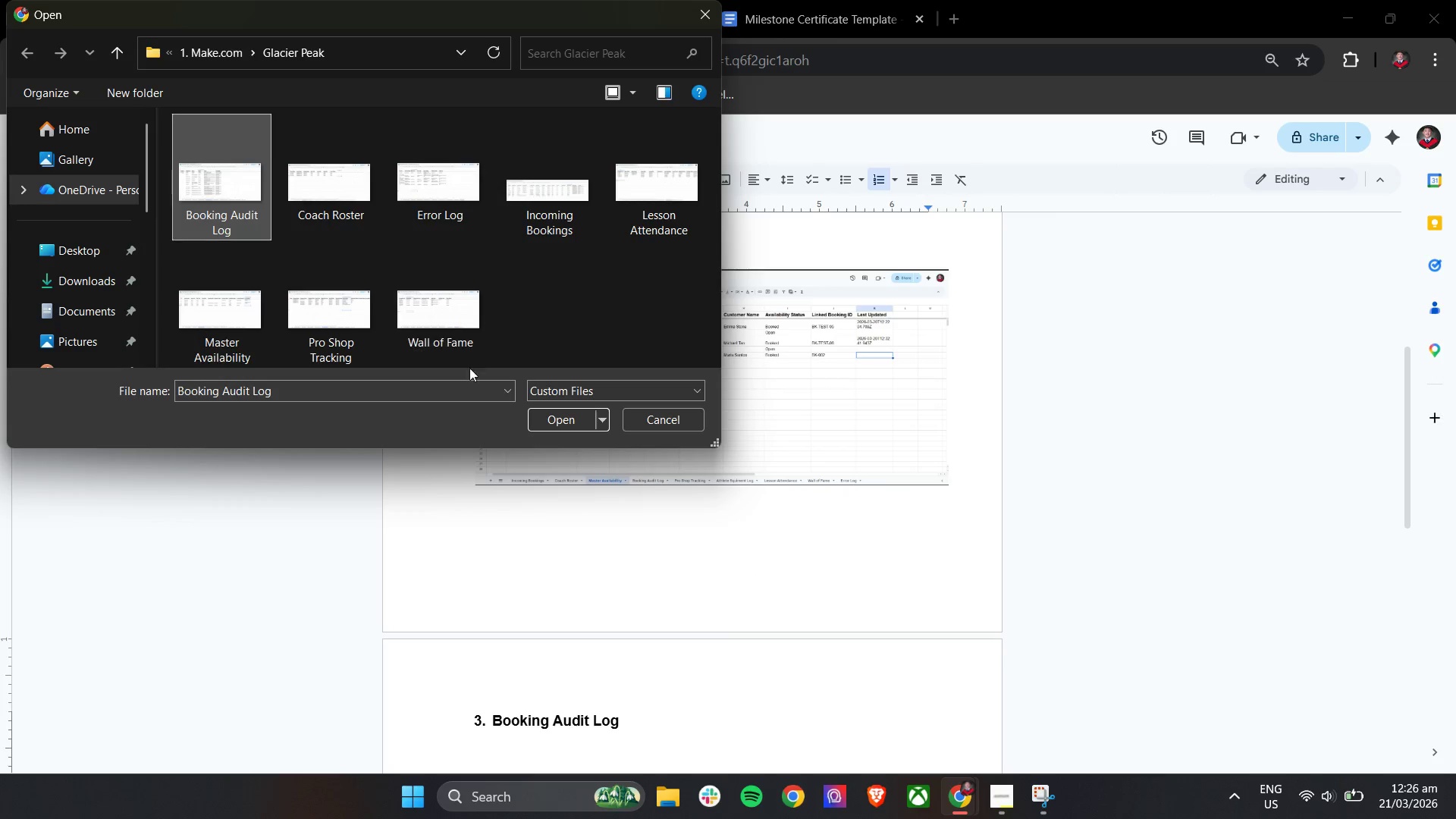 
left_click([563, 422])
 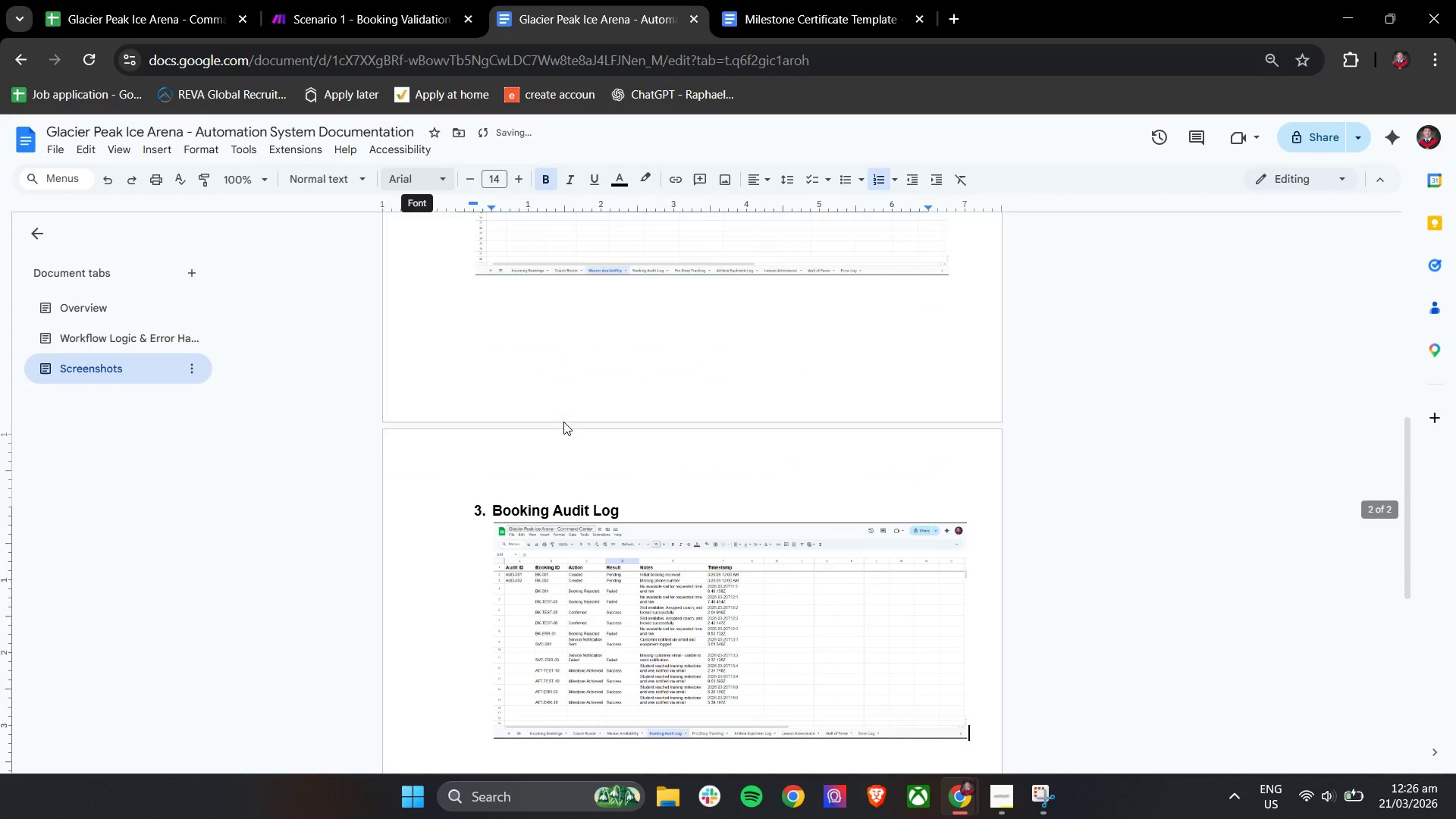 
scroll: coordinate [563, 422], scroll_direction: down, amount: 2.0
 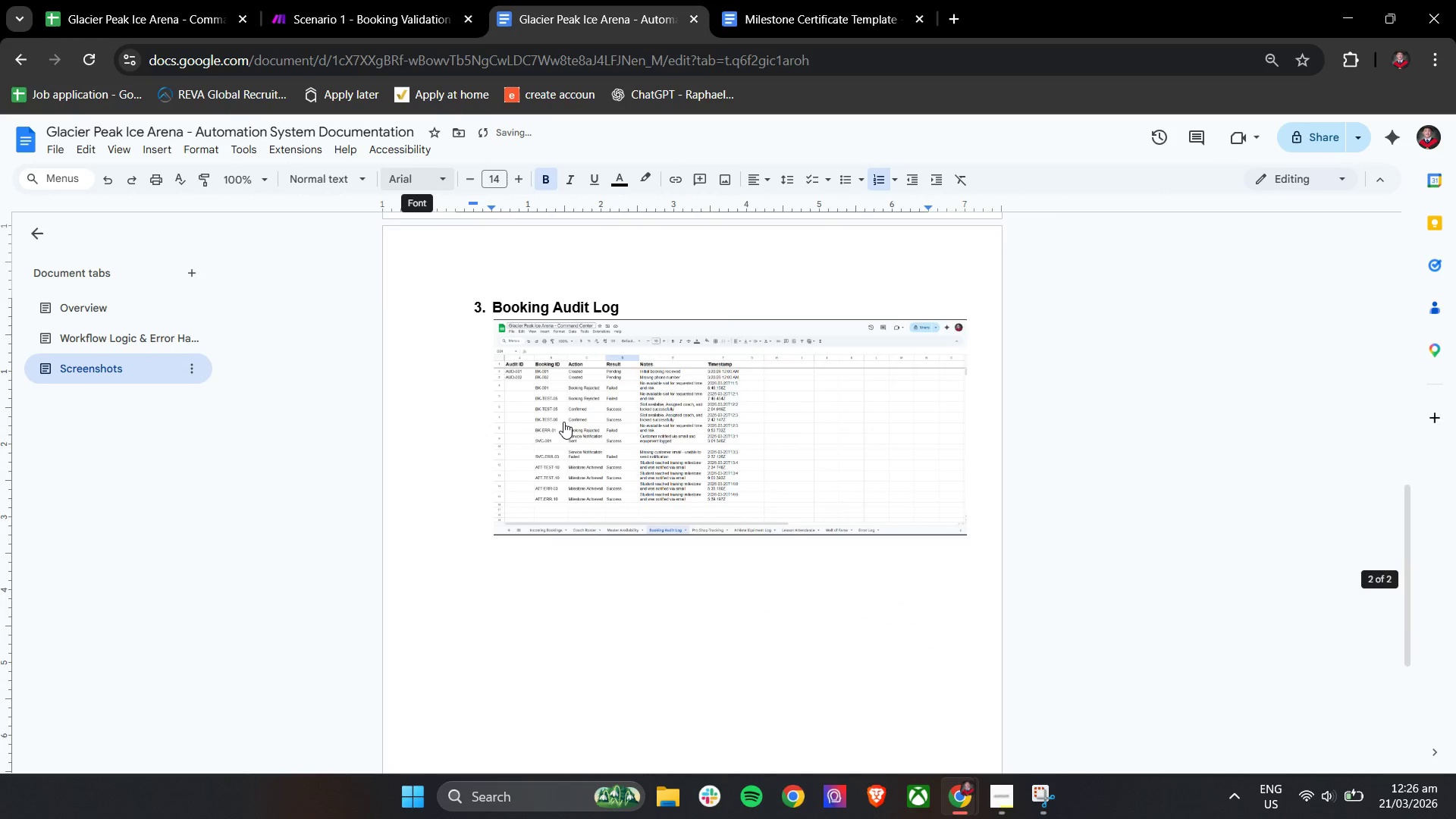 
scroll: coordinate [563, 422], scroll_direction: up, amount: 2.0
 